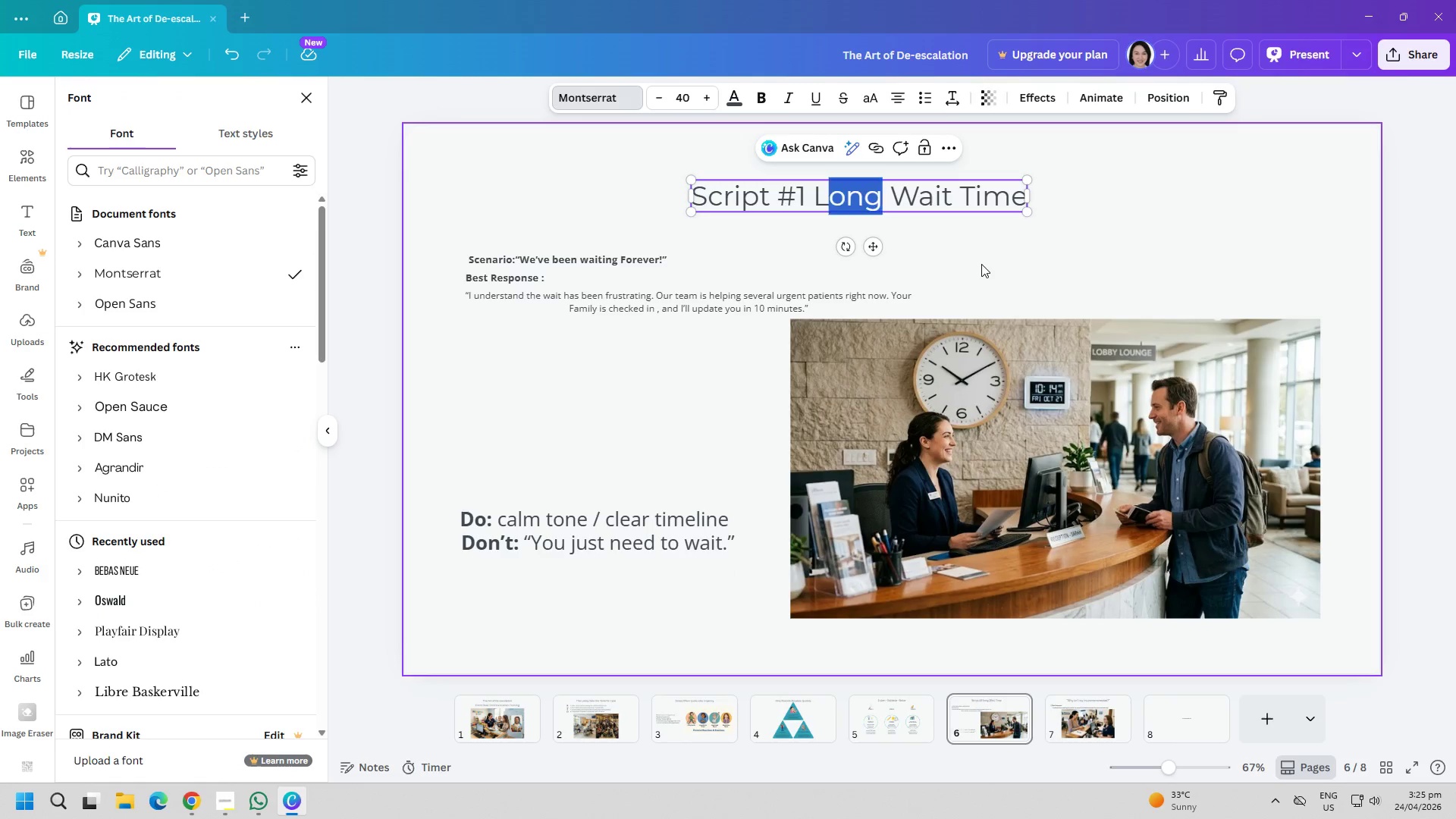 
left_click([981, 264])
 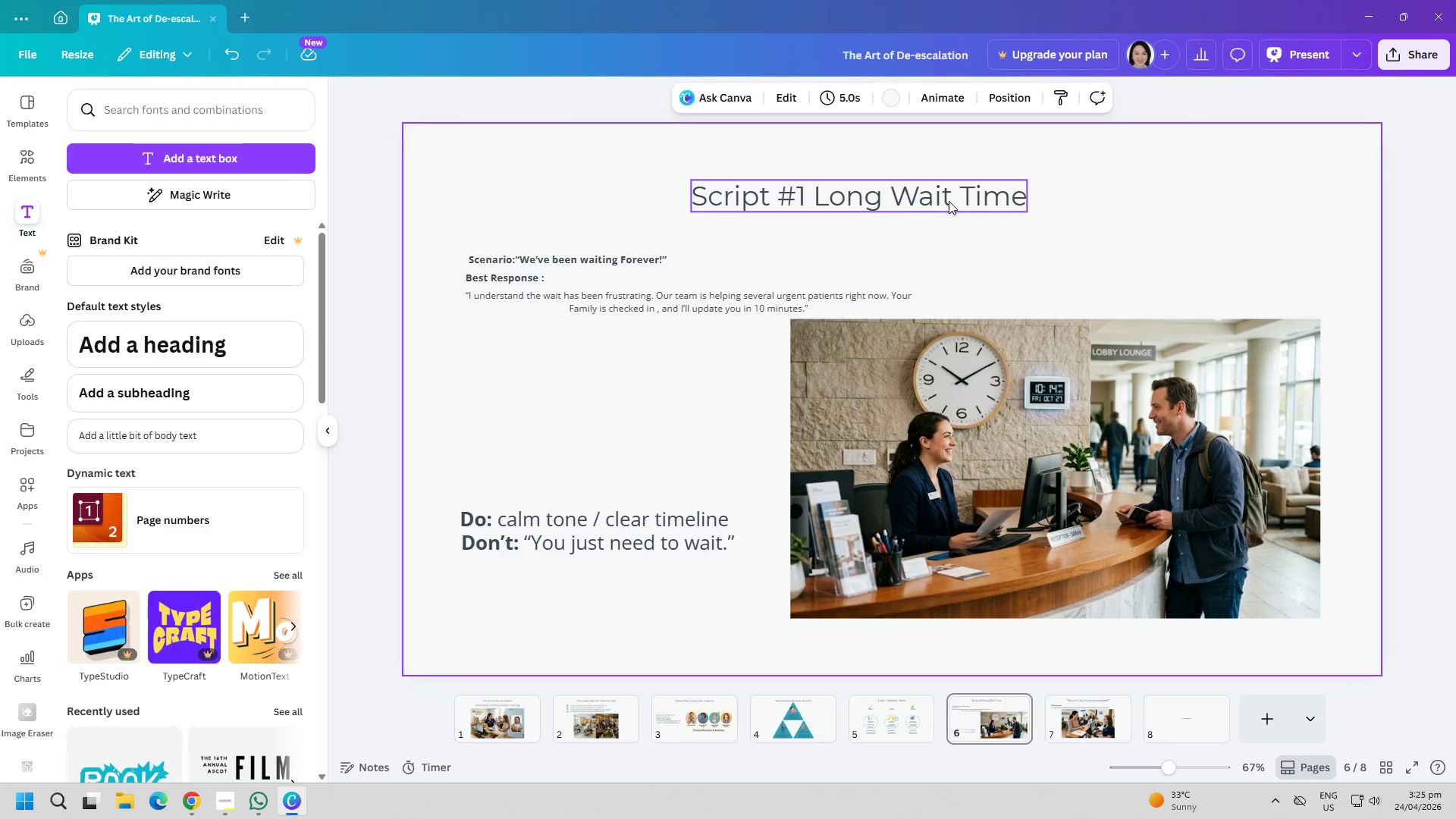 
left_click_drag(start_coordinate=[949, 201], to_coordinate=[980, 202])
 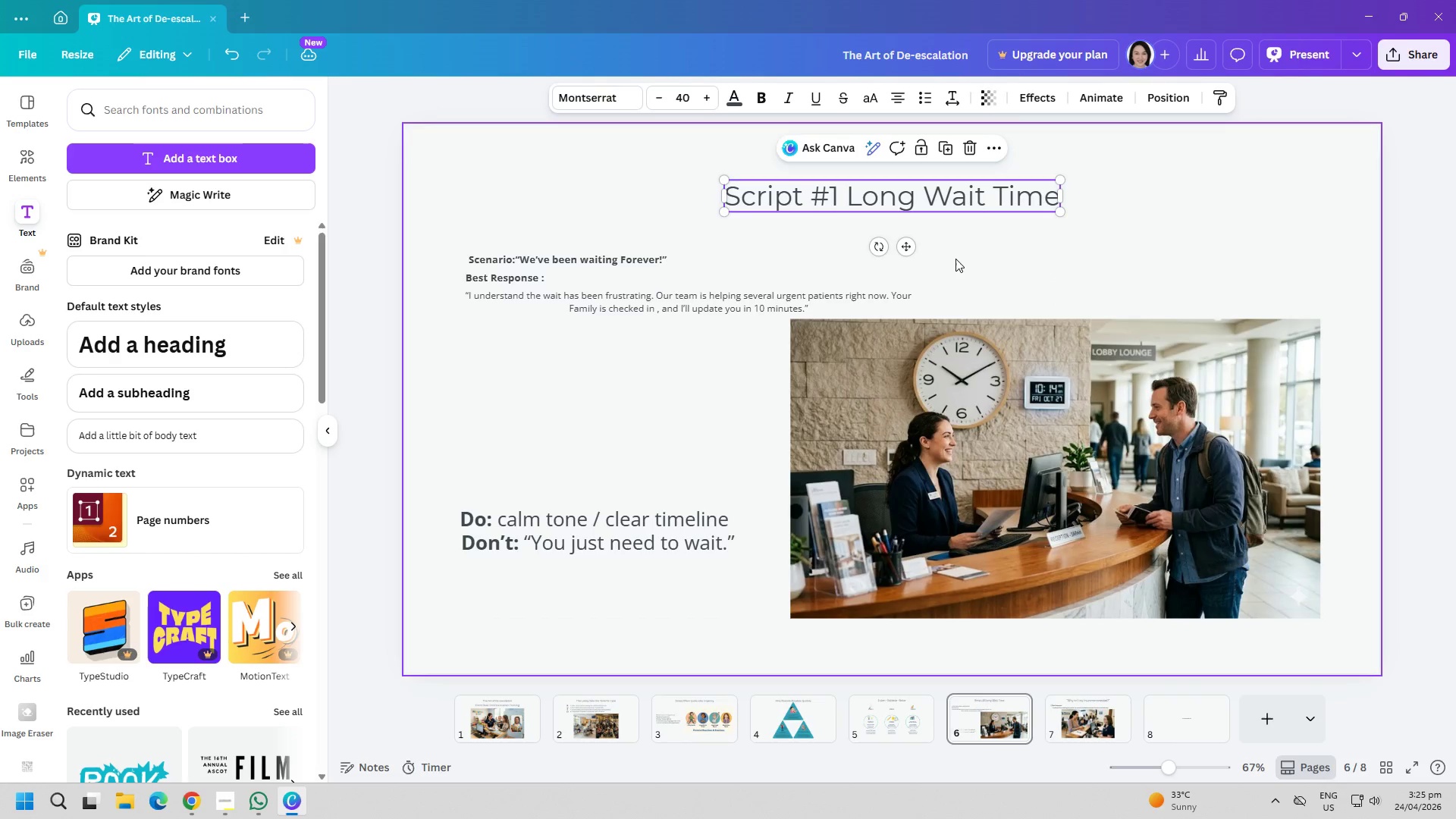 
left_click([956, 259])
 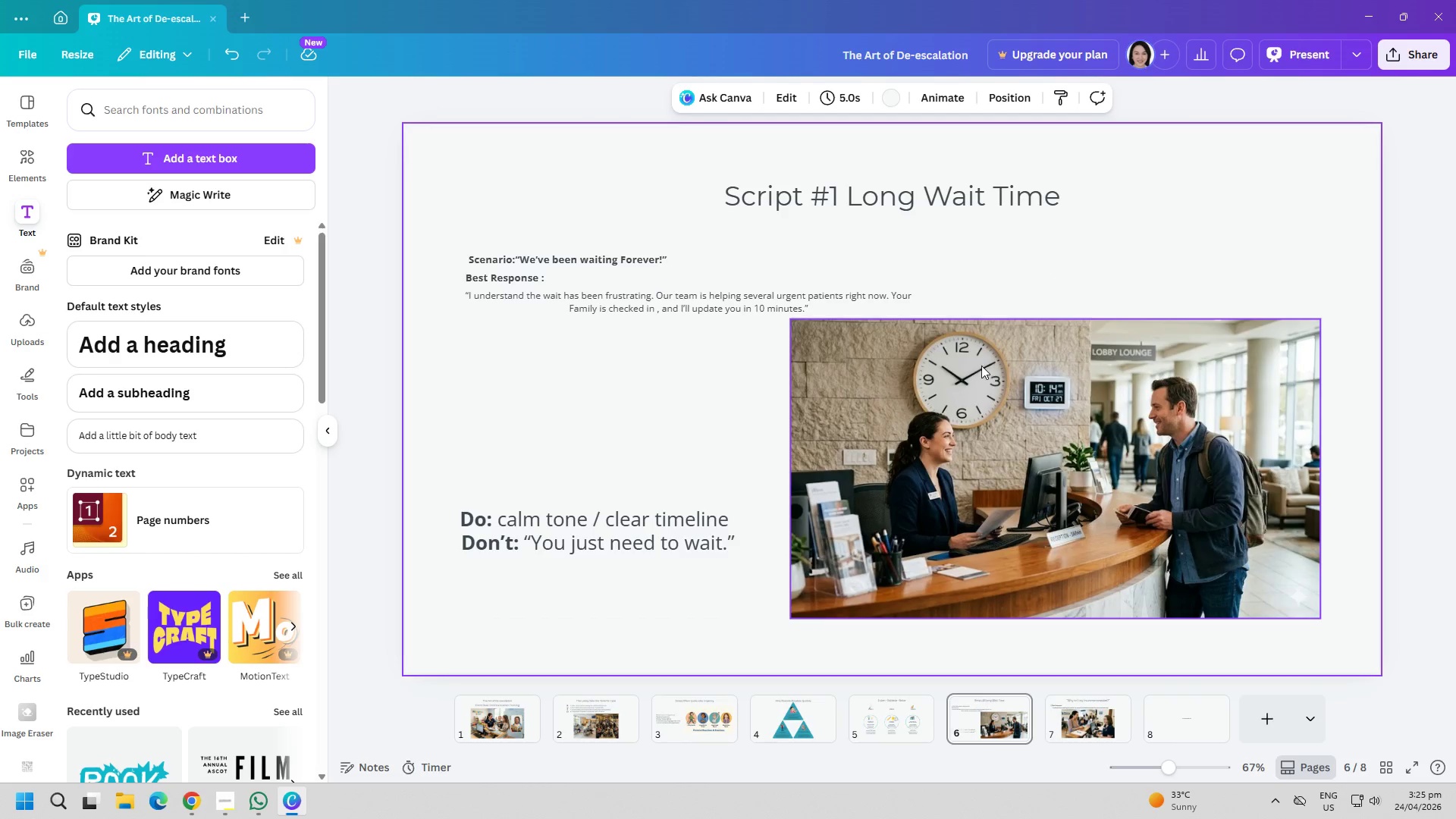 
left_click([582, 536])
 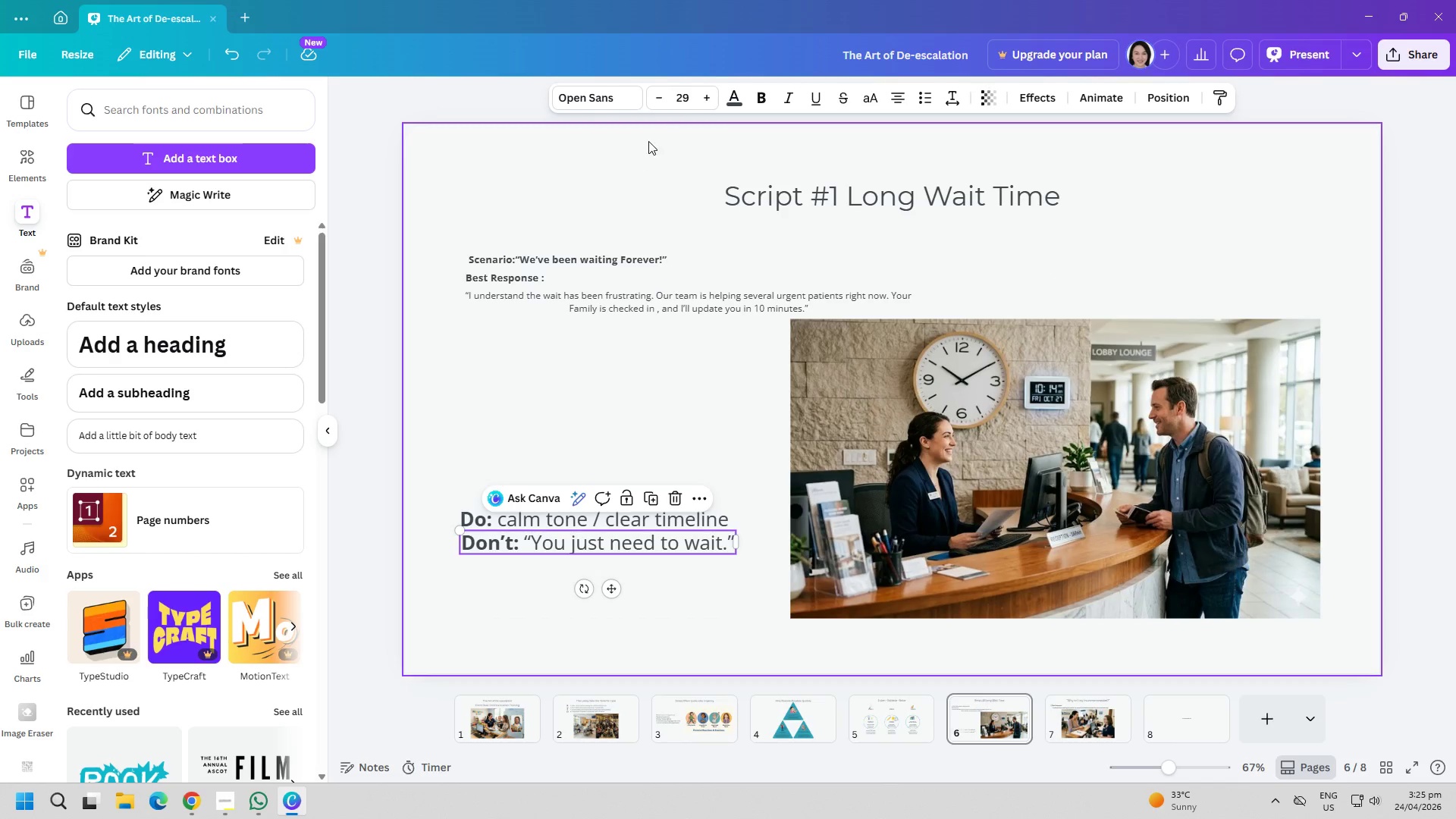 
double_click([684, 107])
 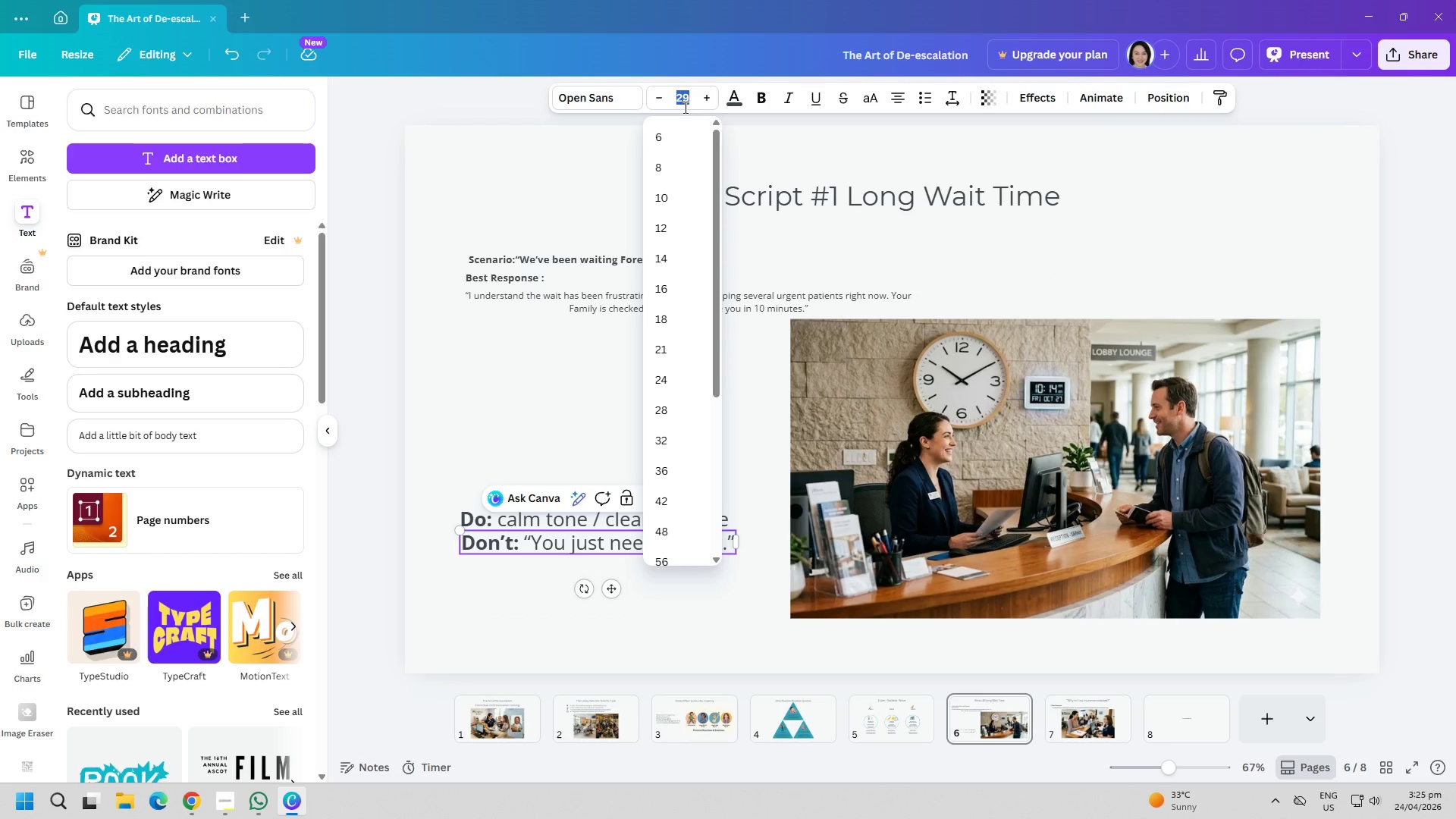 
key(2)
 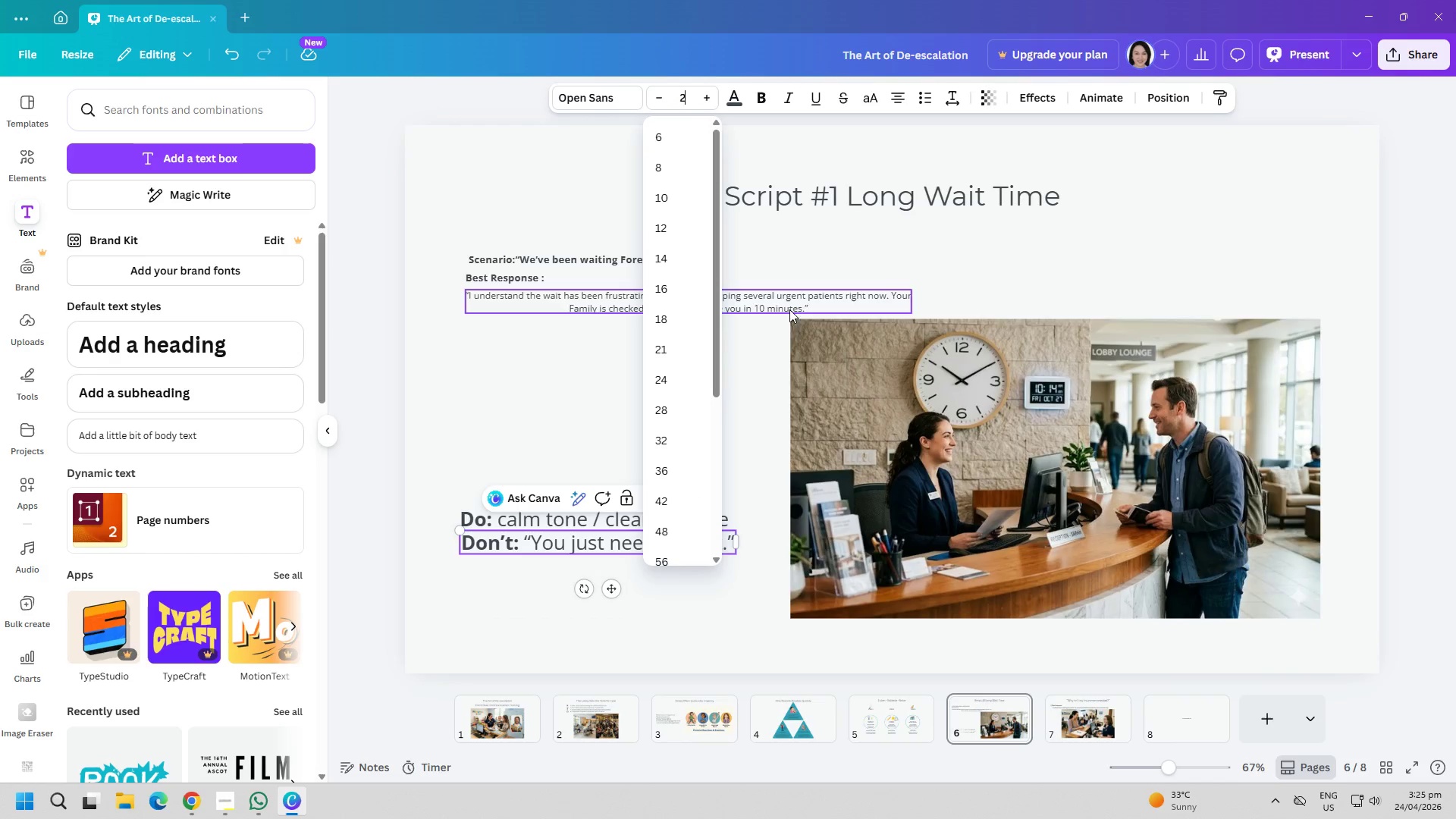 
key(5)
 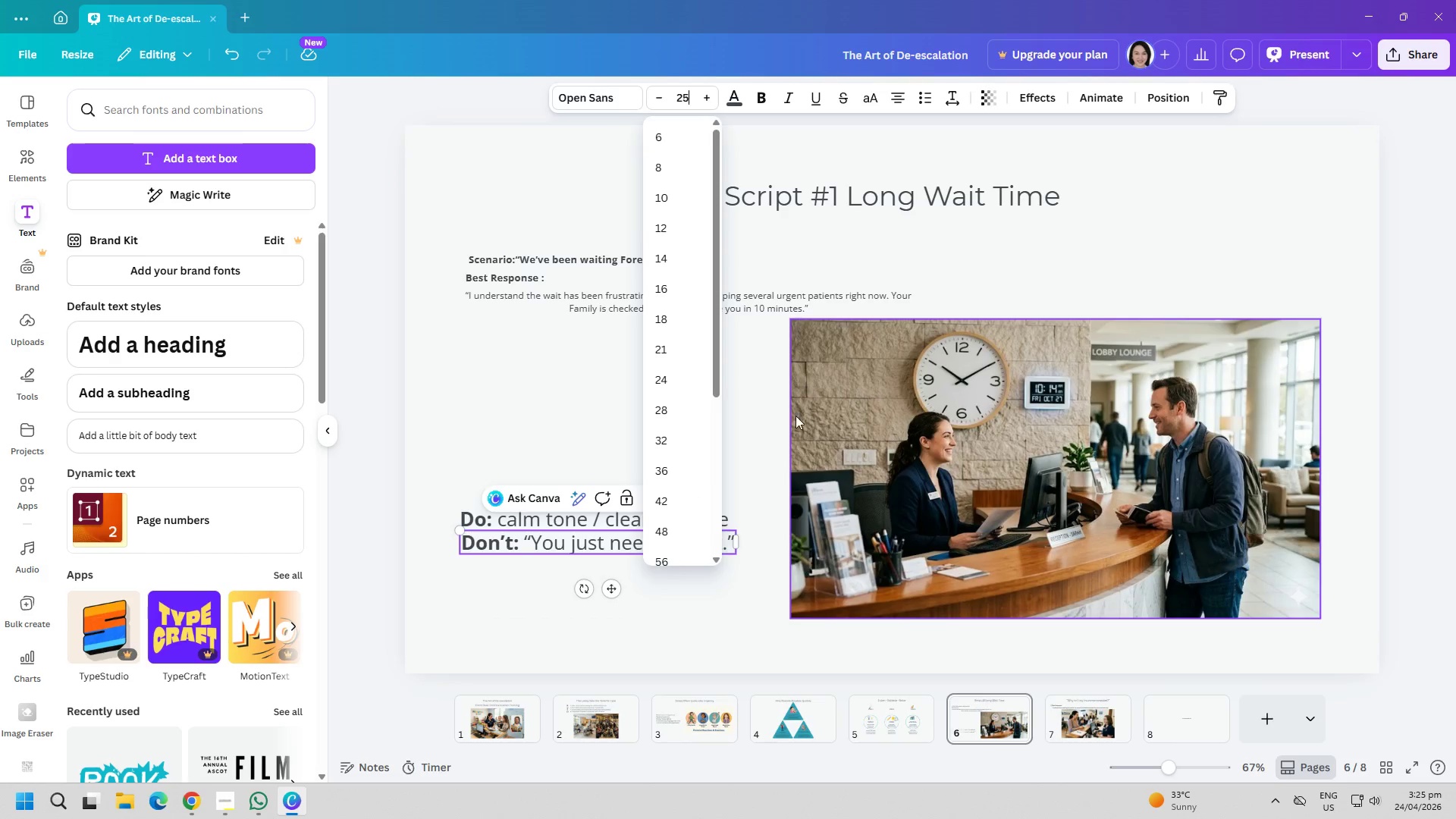 
left_click([794, 420])
 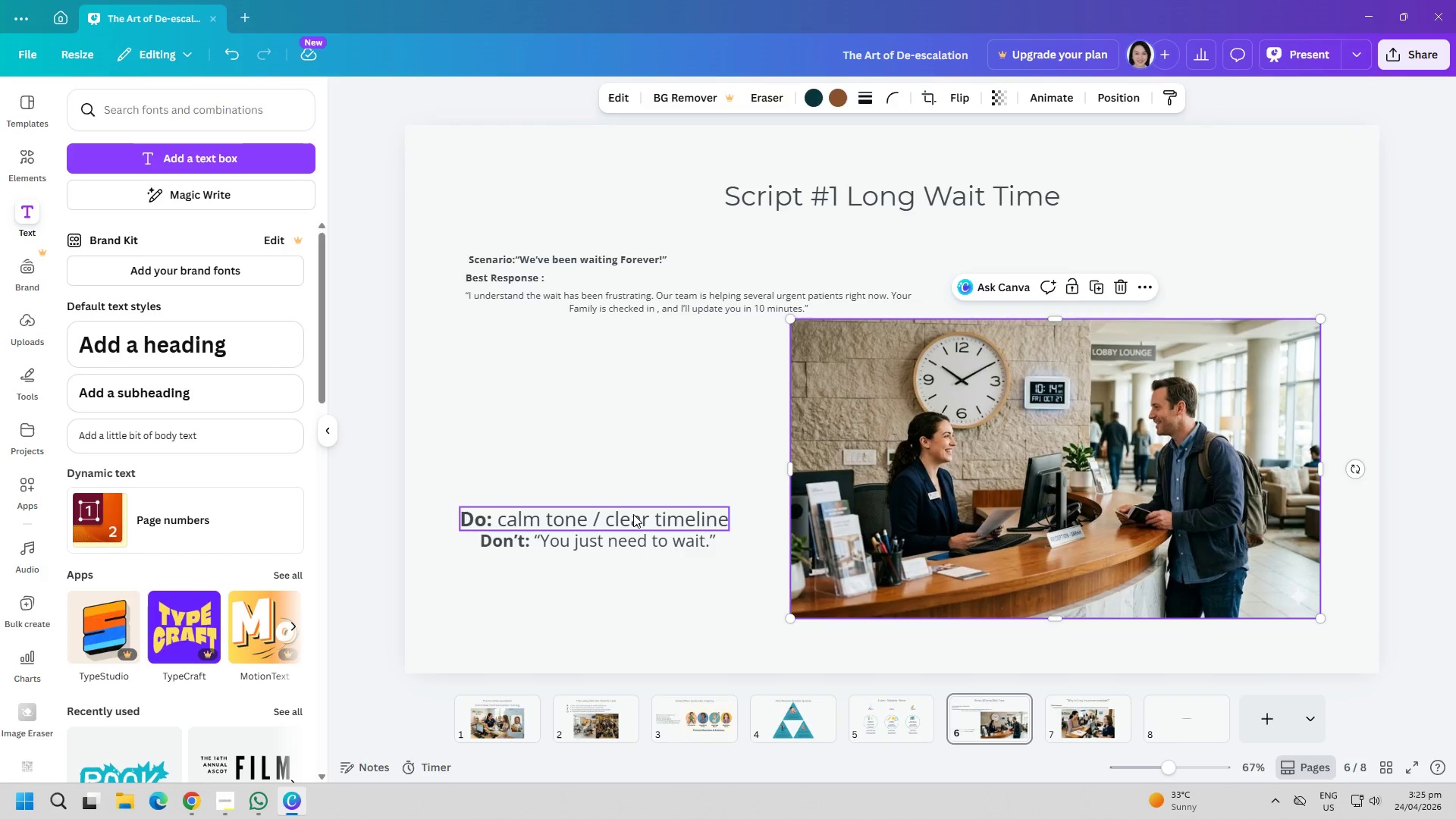 
left_click([628, 518])
 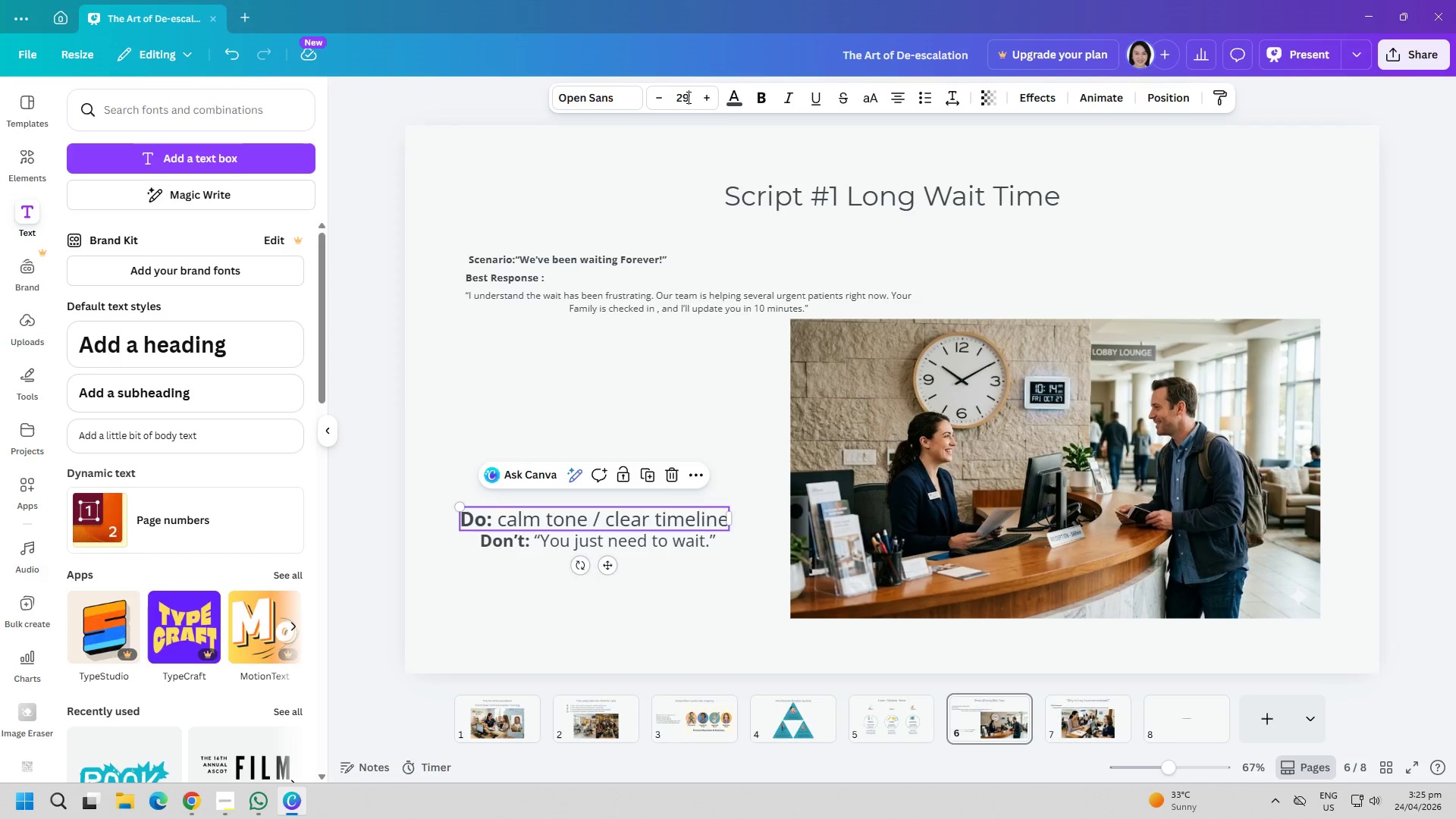 
double_click([687, 97])
 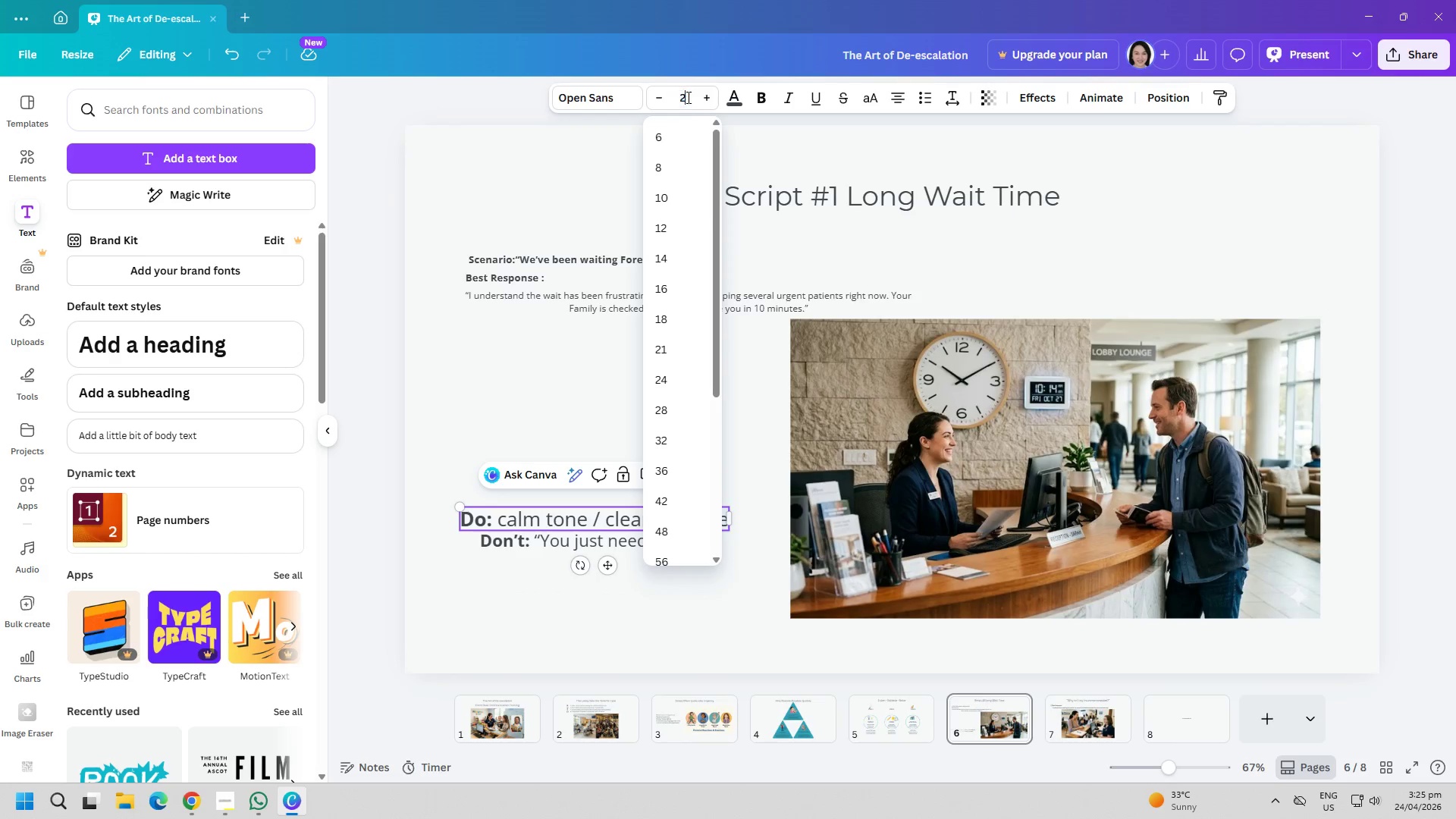 
type(25)
 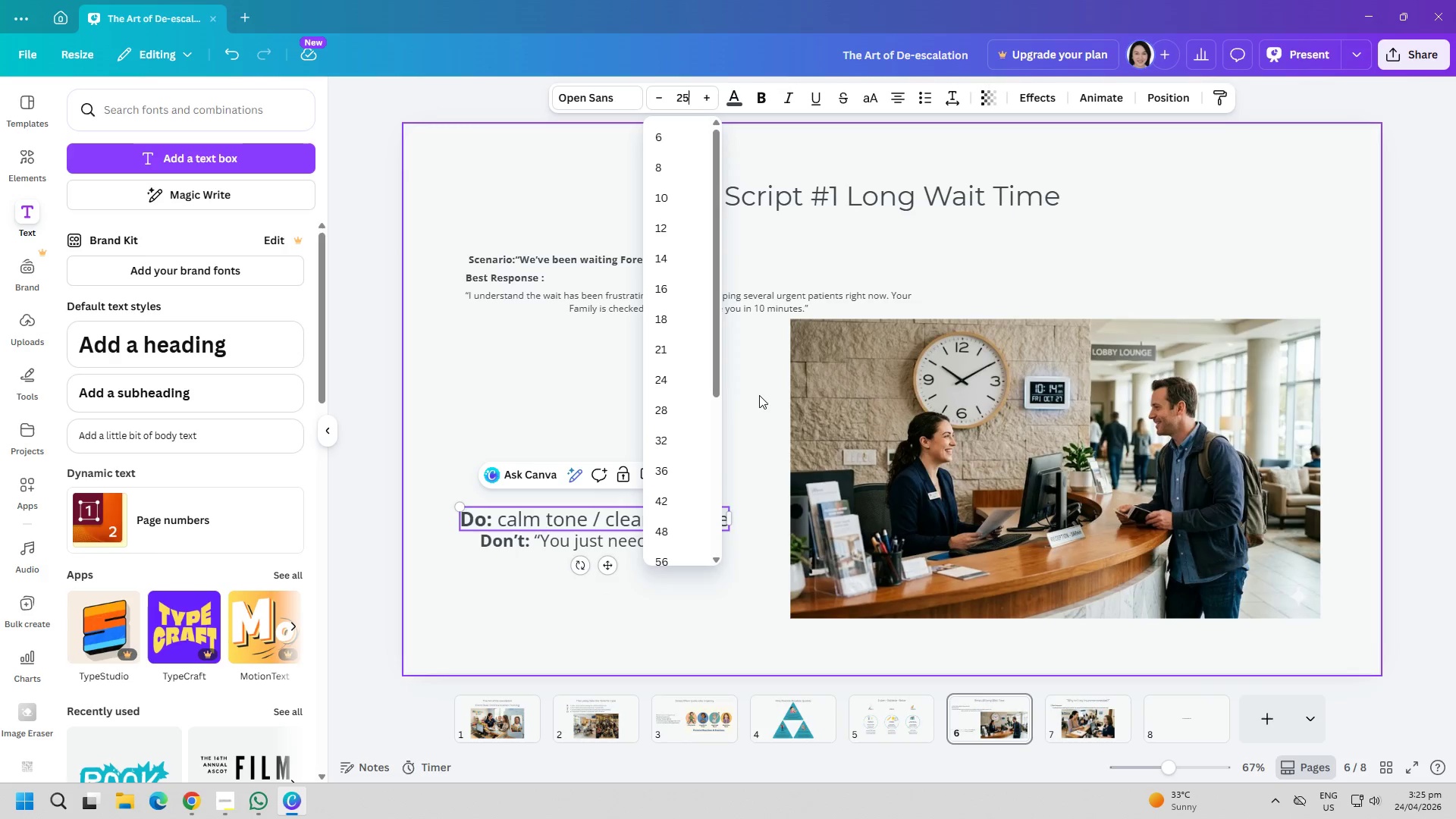 
left_click([761, 397])
 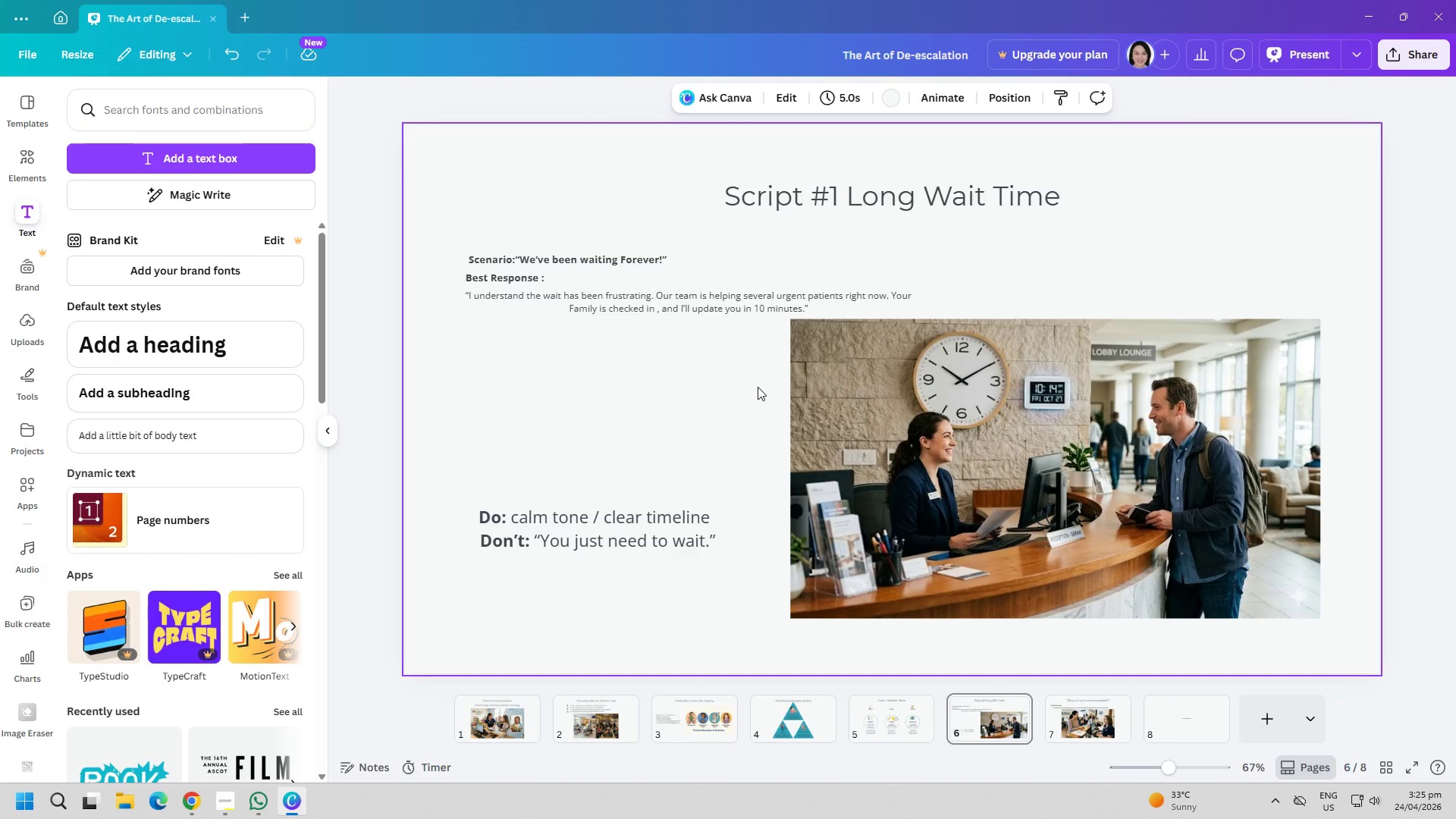 
left_click([1085, 712])
 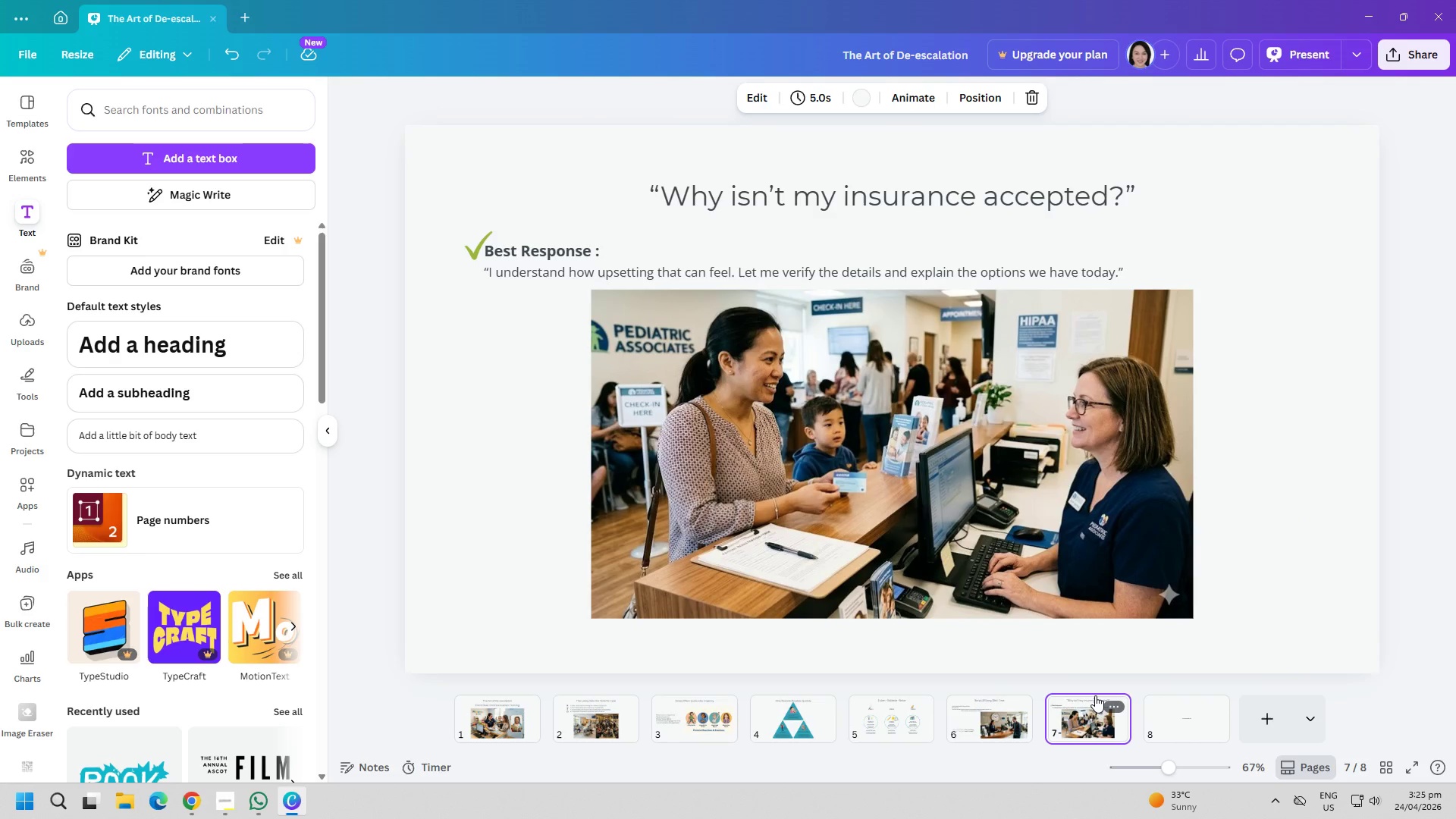 
wait(6.67)
 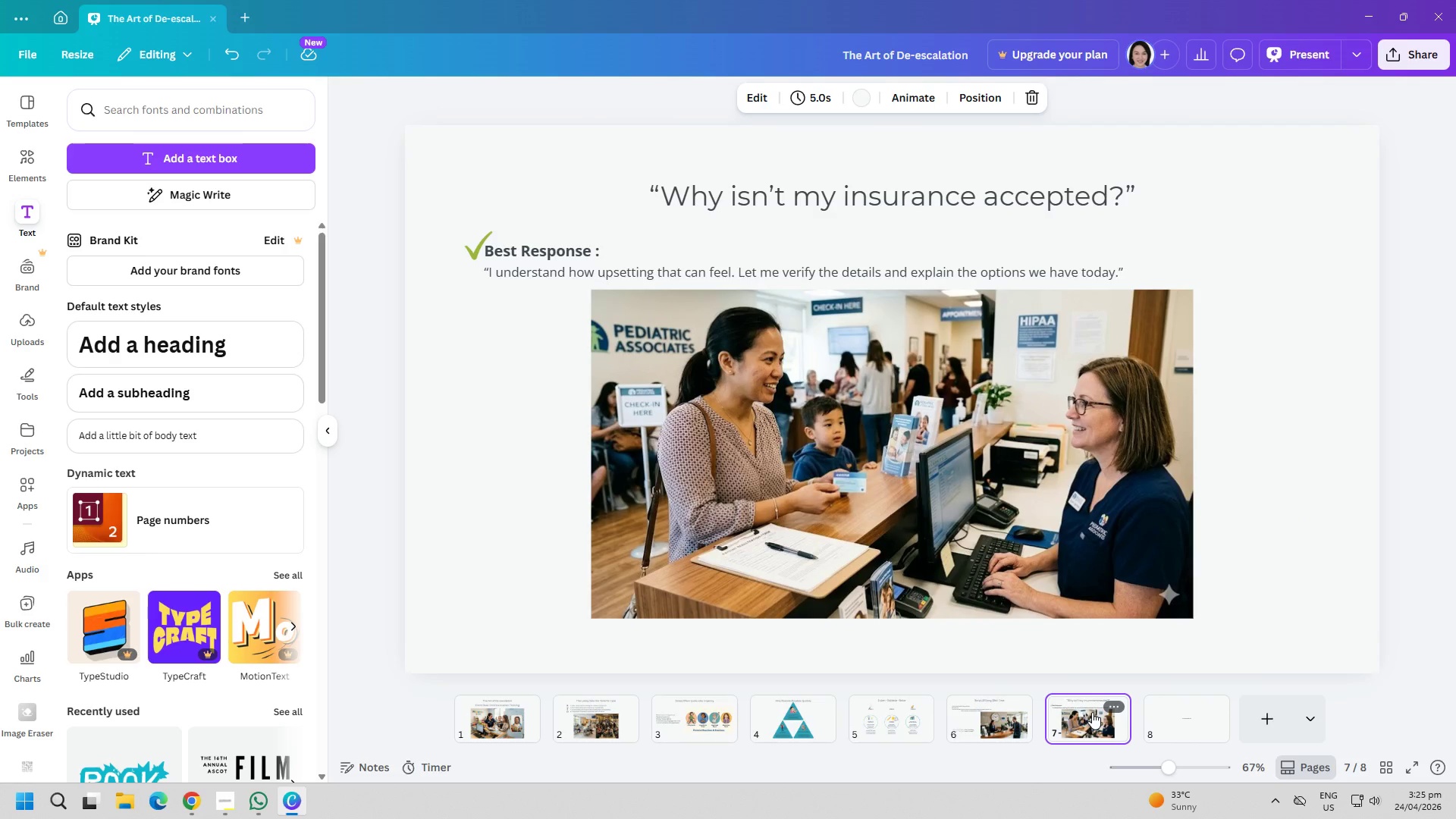 
left_click([1048, 194])
 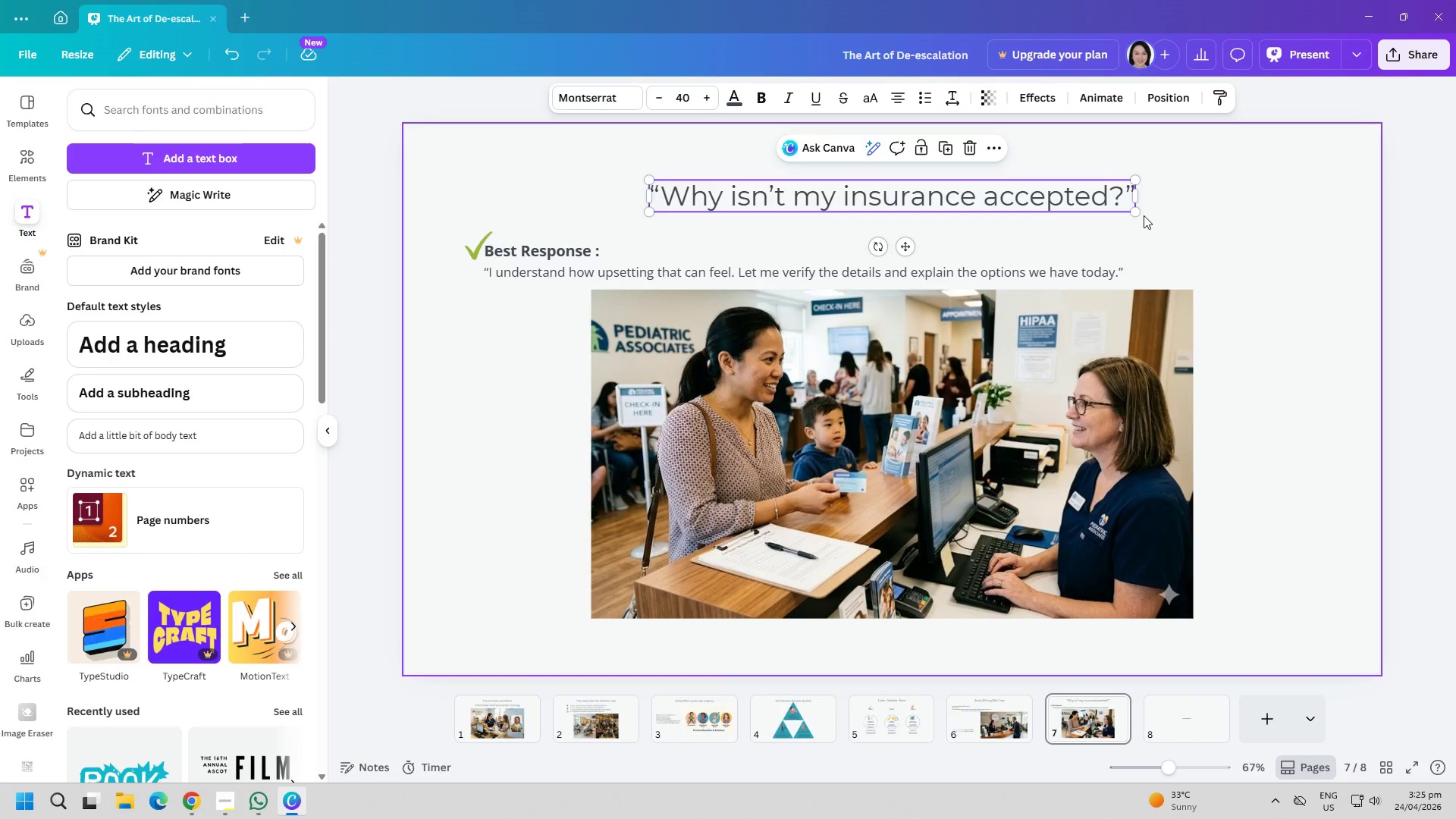 
left_click([613, 102])
 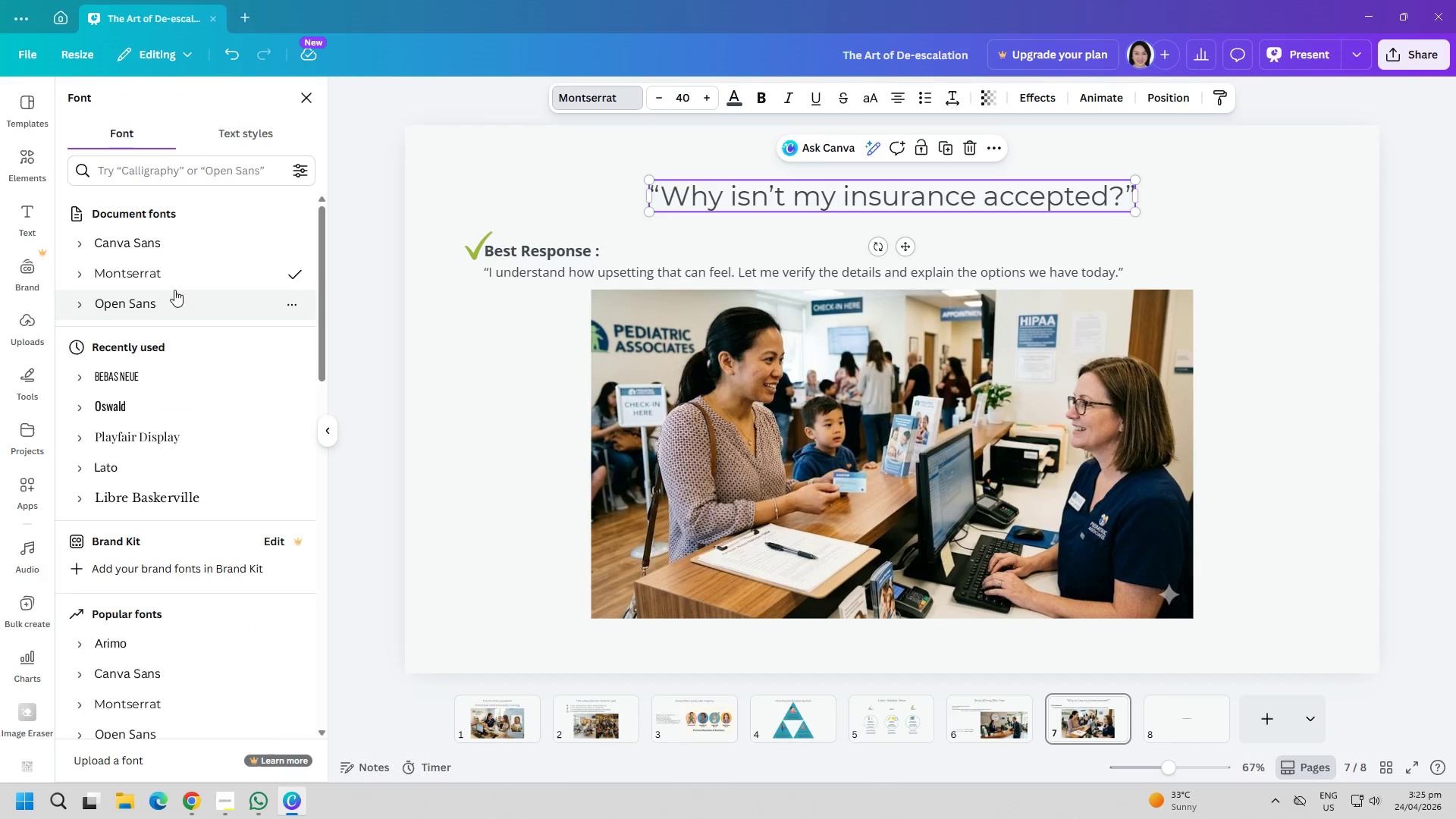 
left_click([149, 300])
 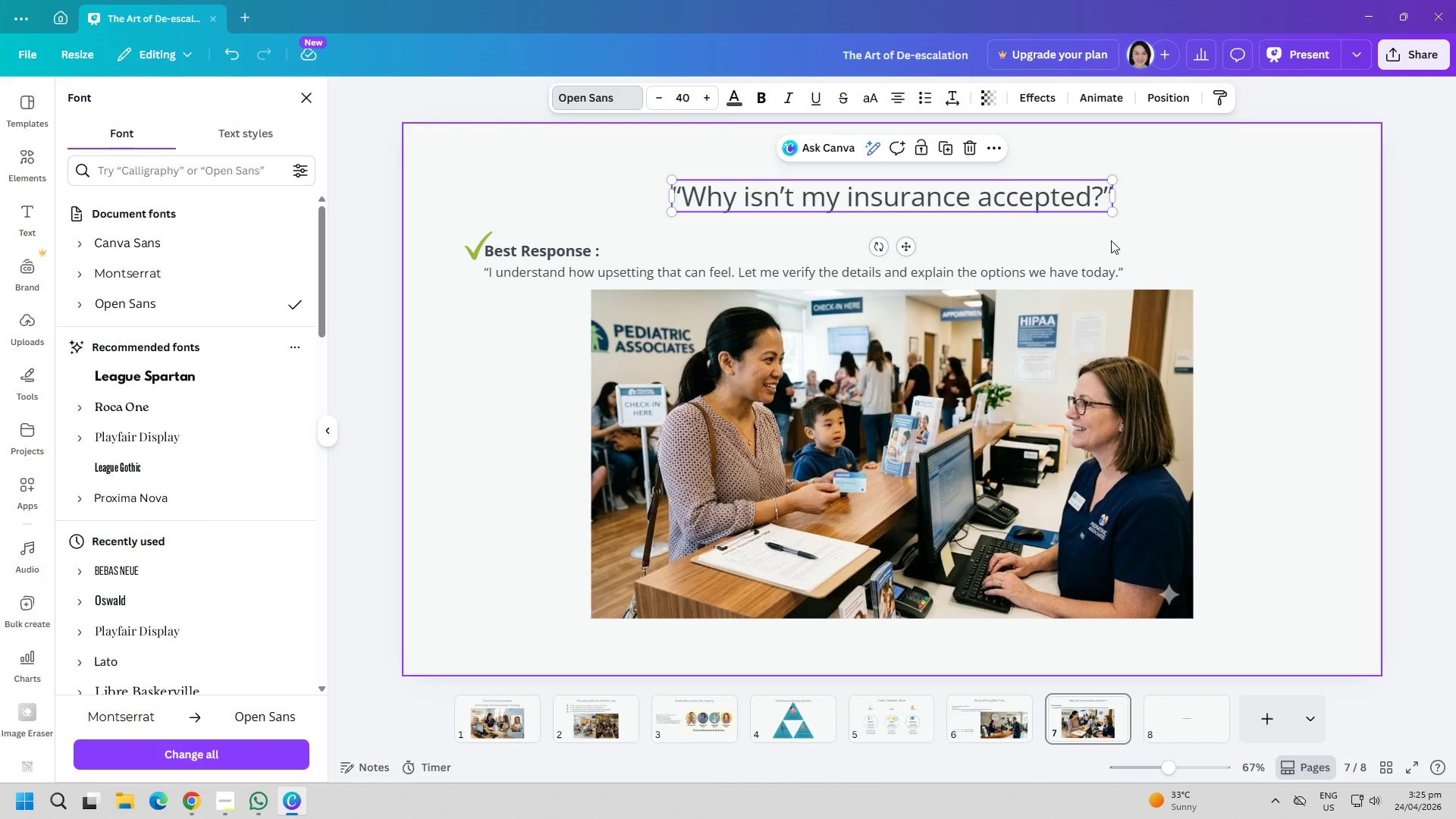 
left_click_drag(start_coordinate=[1112, 218], to_coordinate=[876, 202])
 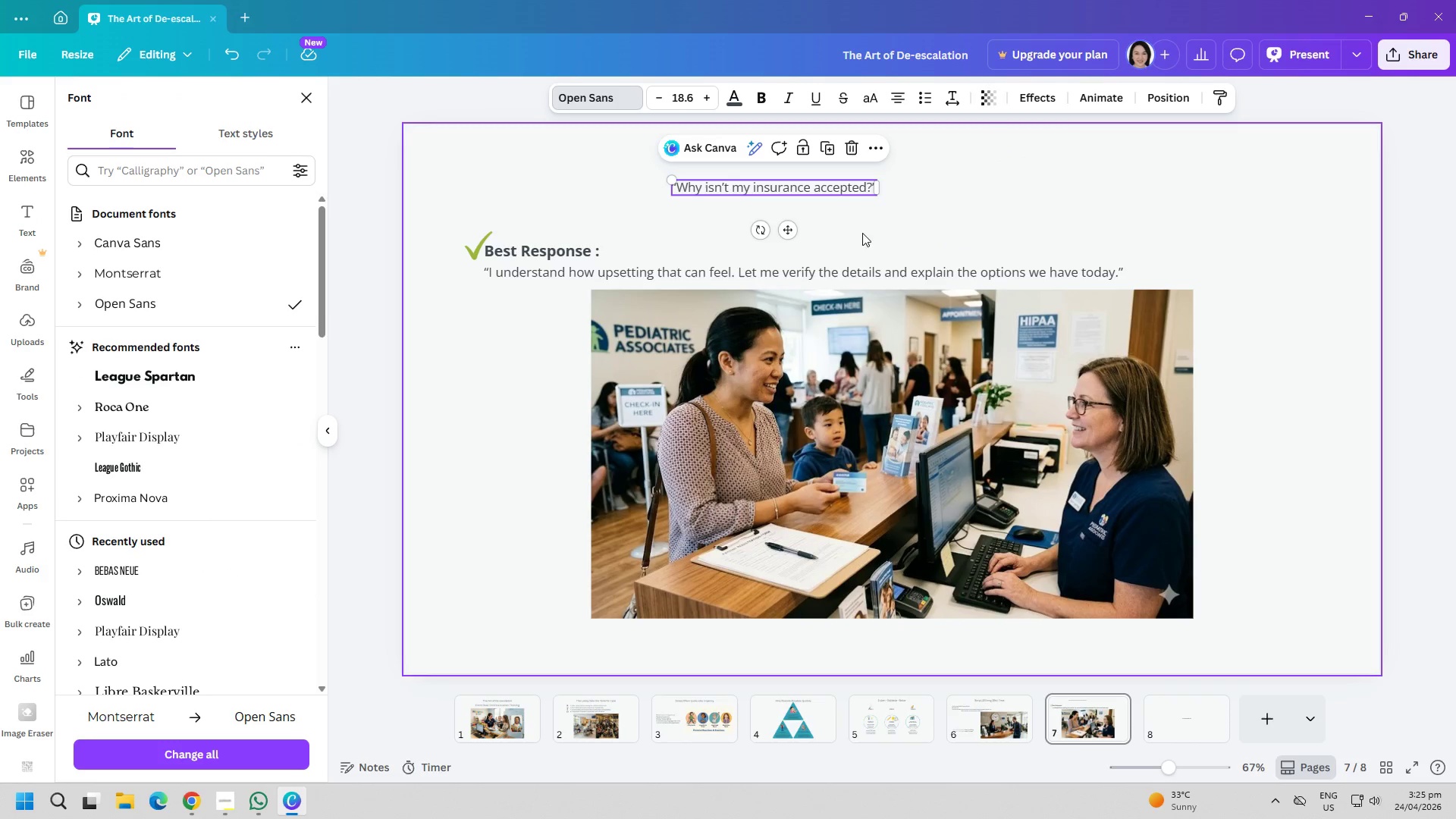 
left_click([852, 241])
 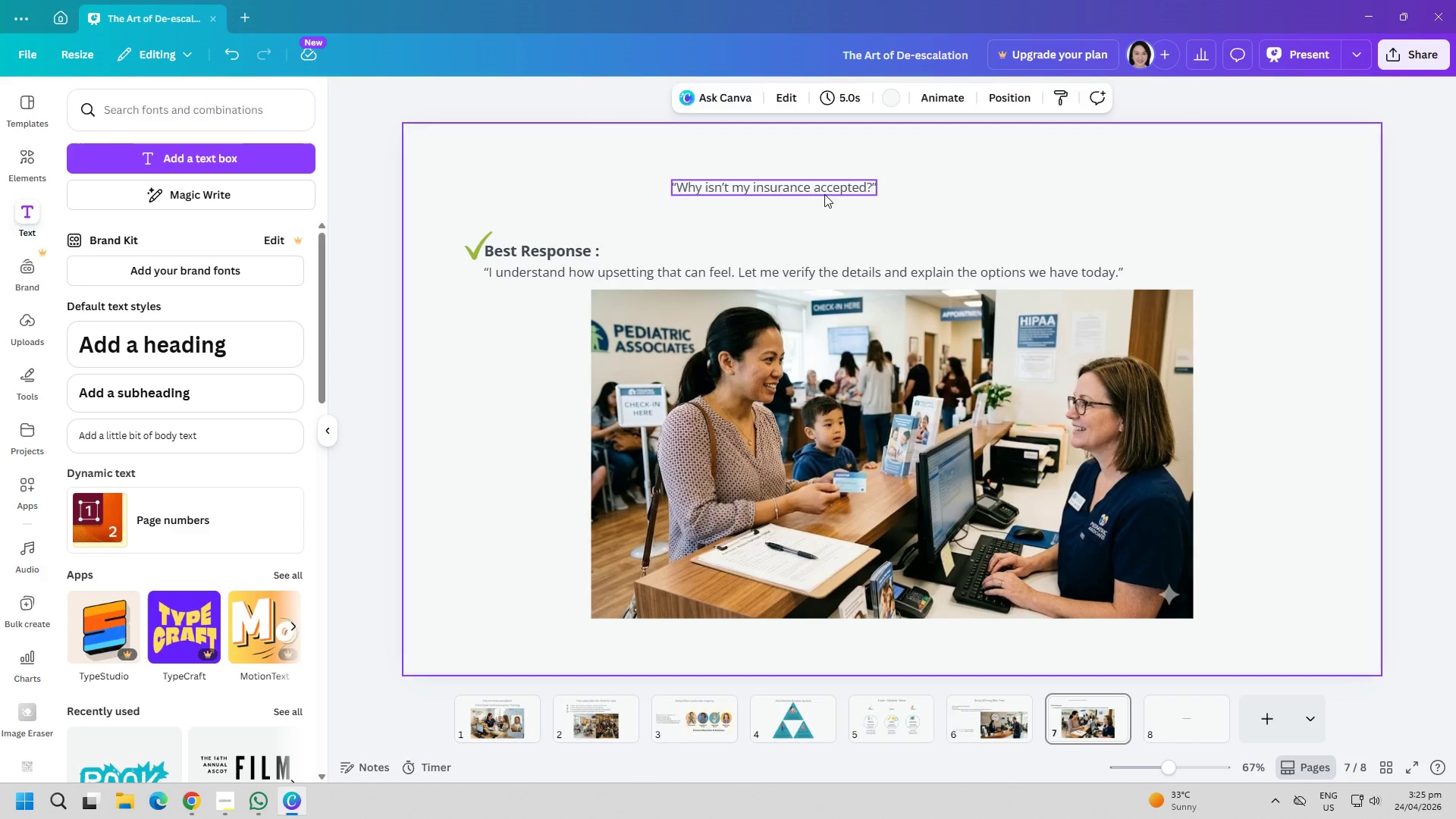 
left_click_drag(start_coordinate=[821, 187], to_coordinate=[666, 220])
 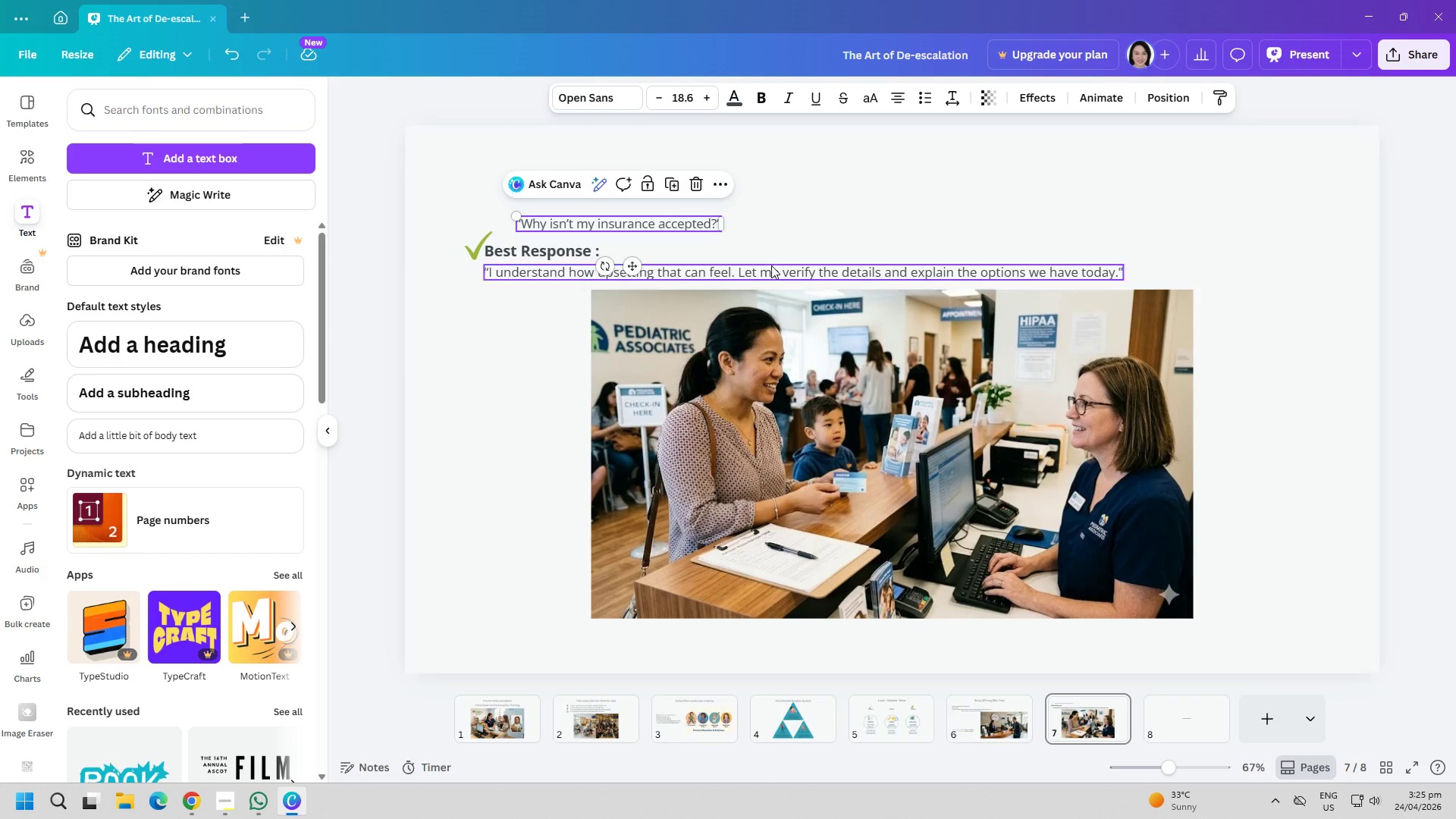 
left_click([849, 209])
 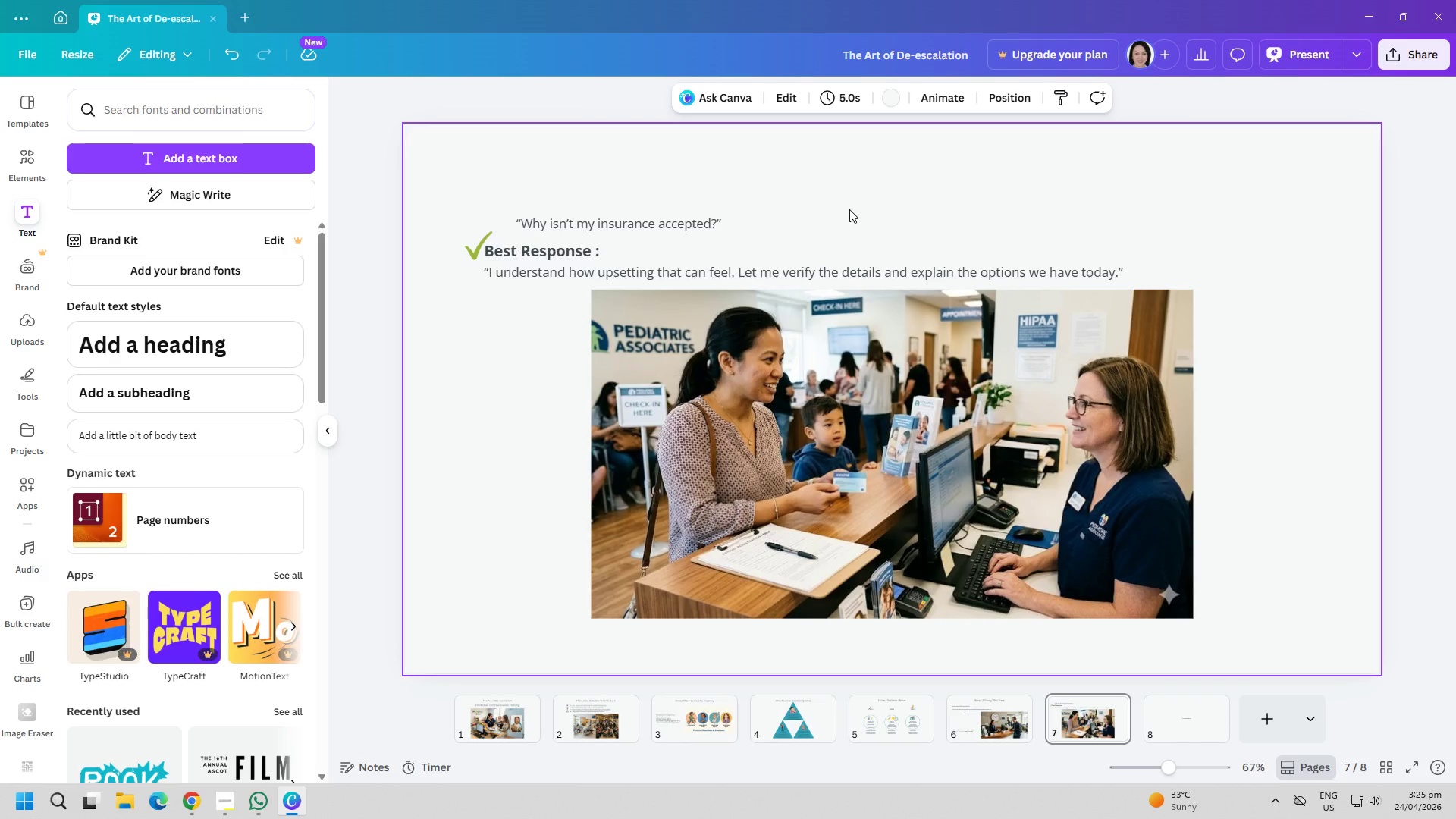 
wait(5.61)
 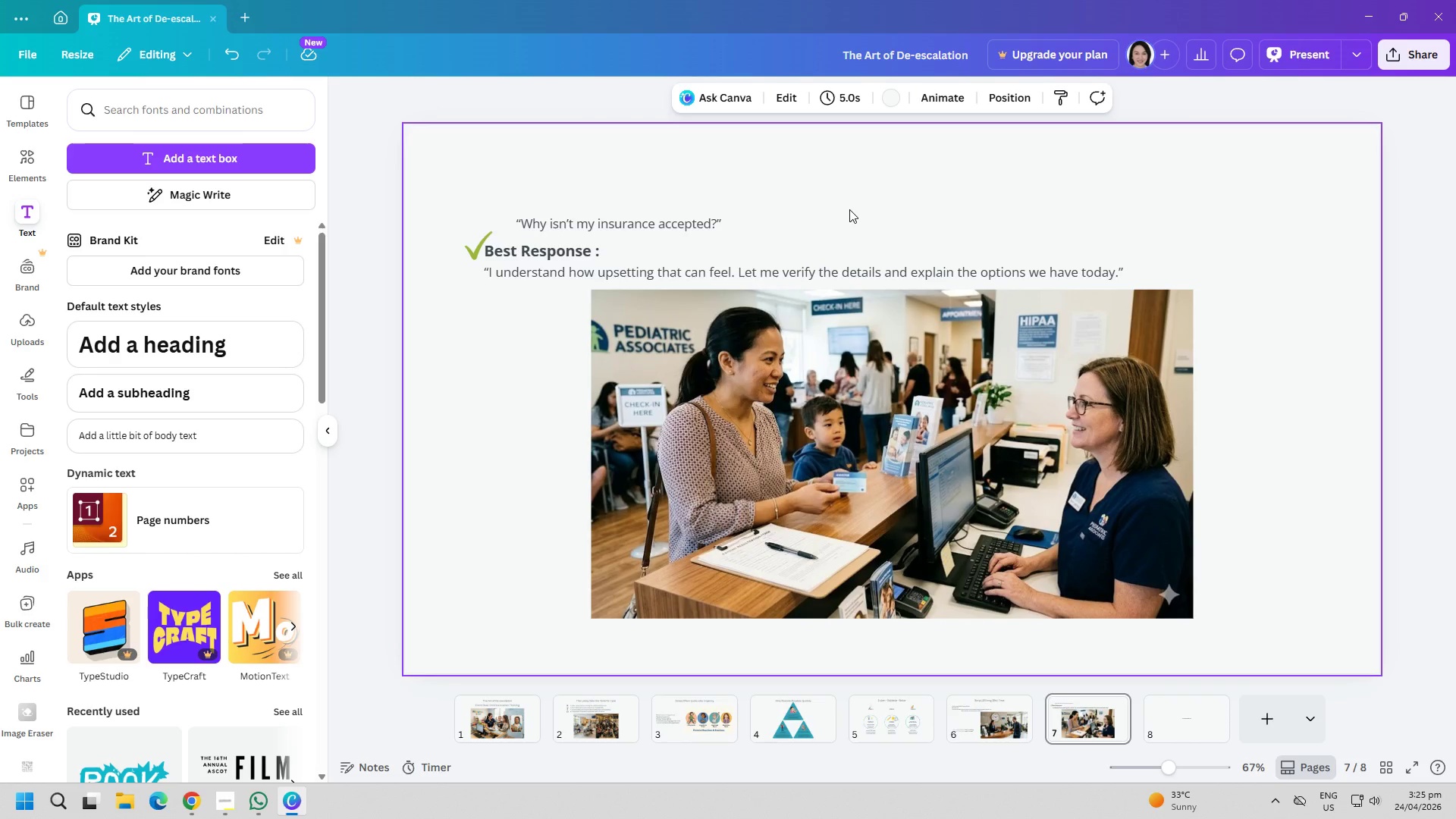 
left_click([174, 144])
 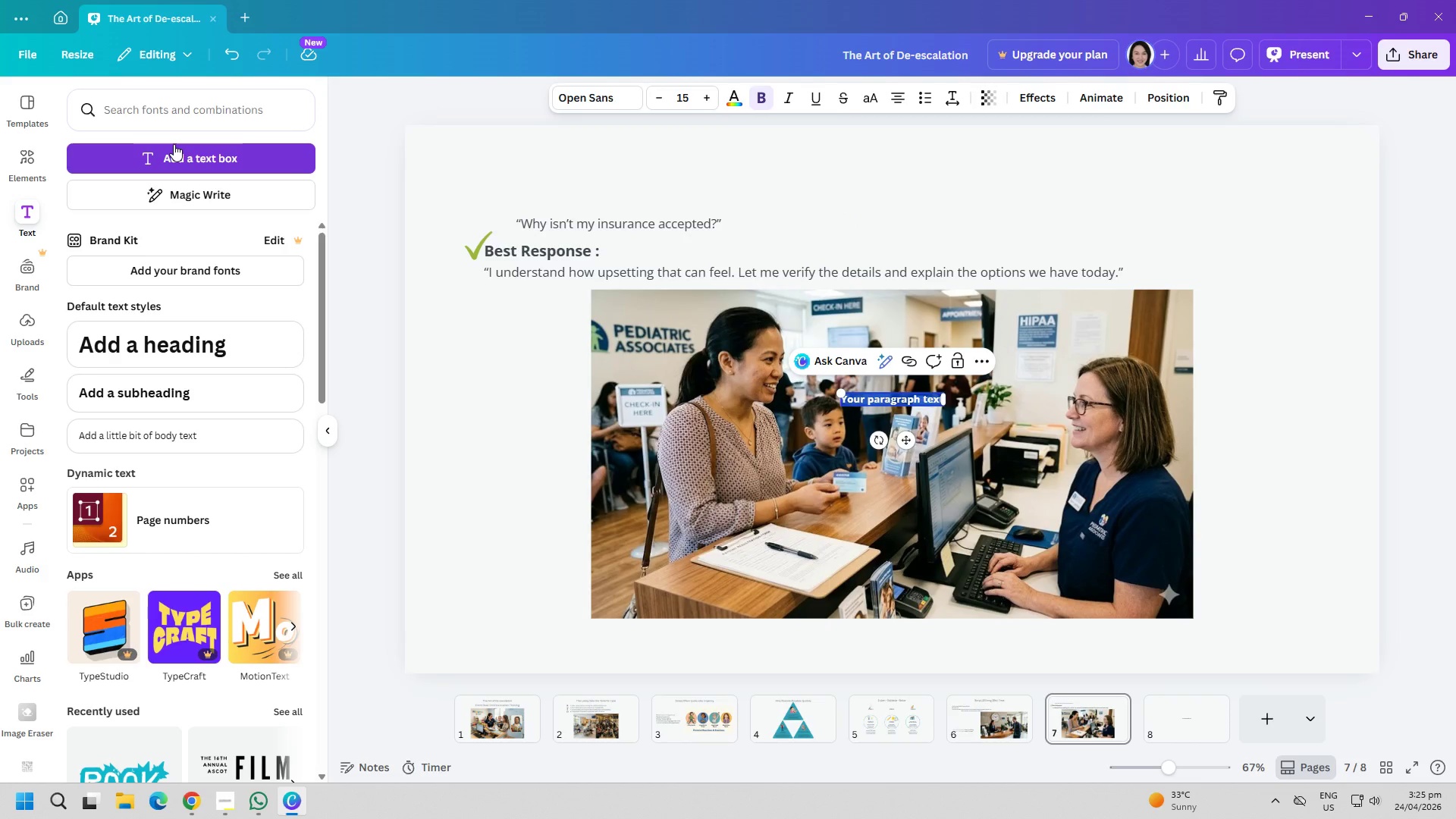 
type(SCR)
key(Backspace)
key(Backspace)
type(c)
 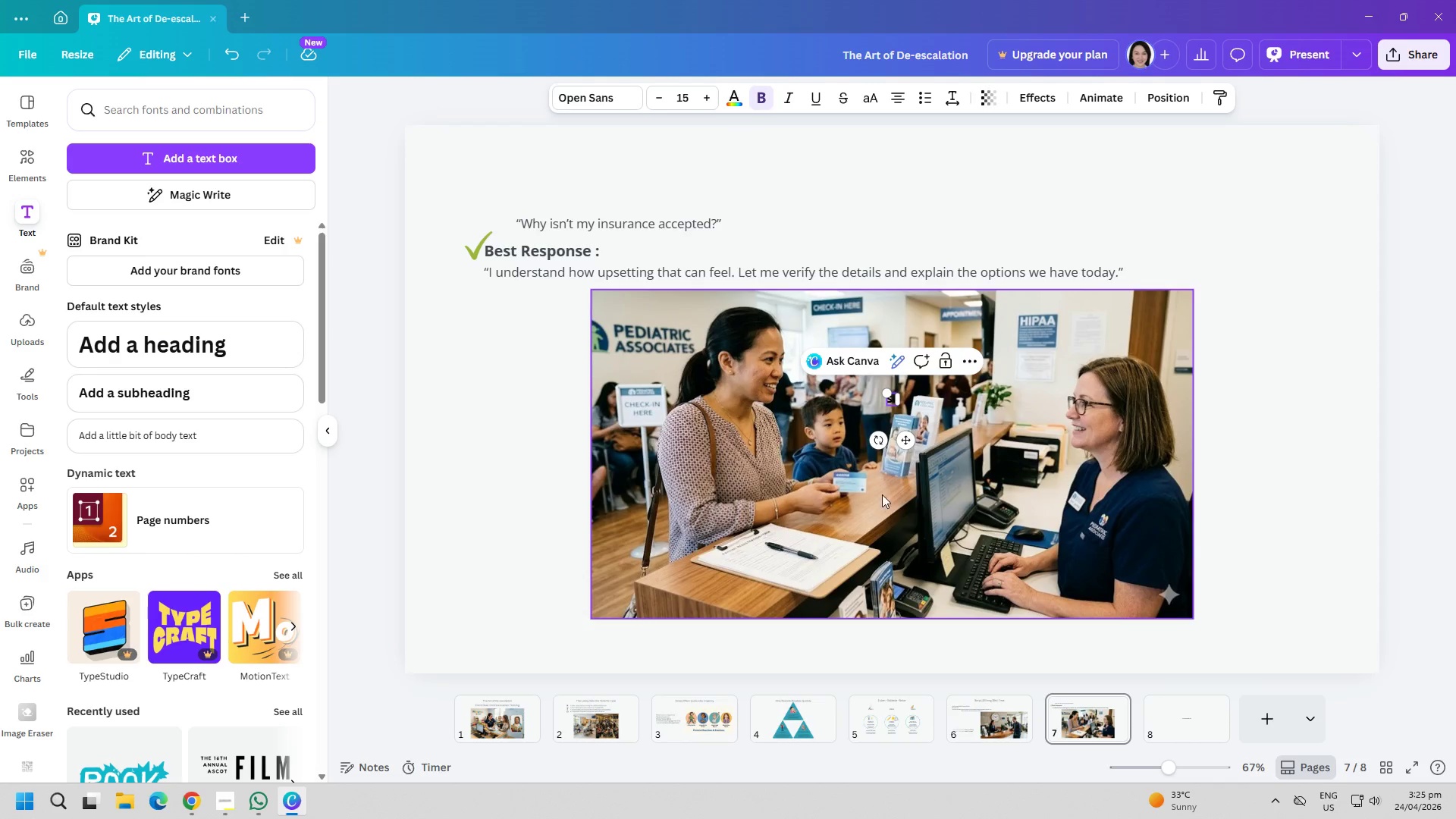 
left_click_drag(start_coordinate=[908, 440], to_coordinate=[912, 264])
 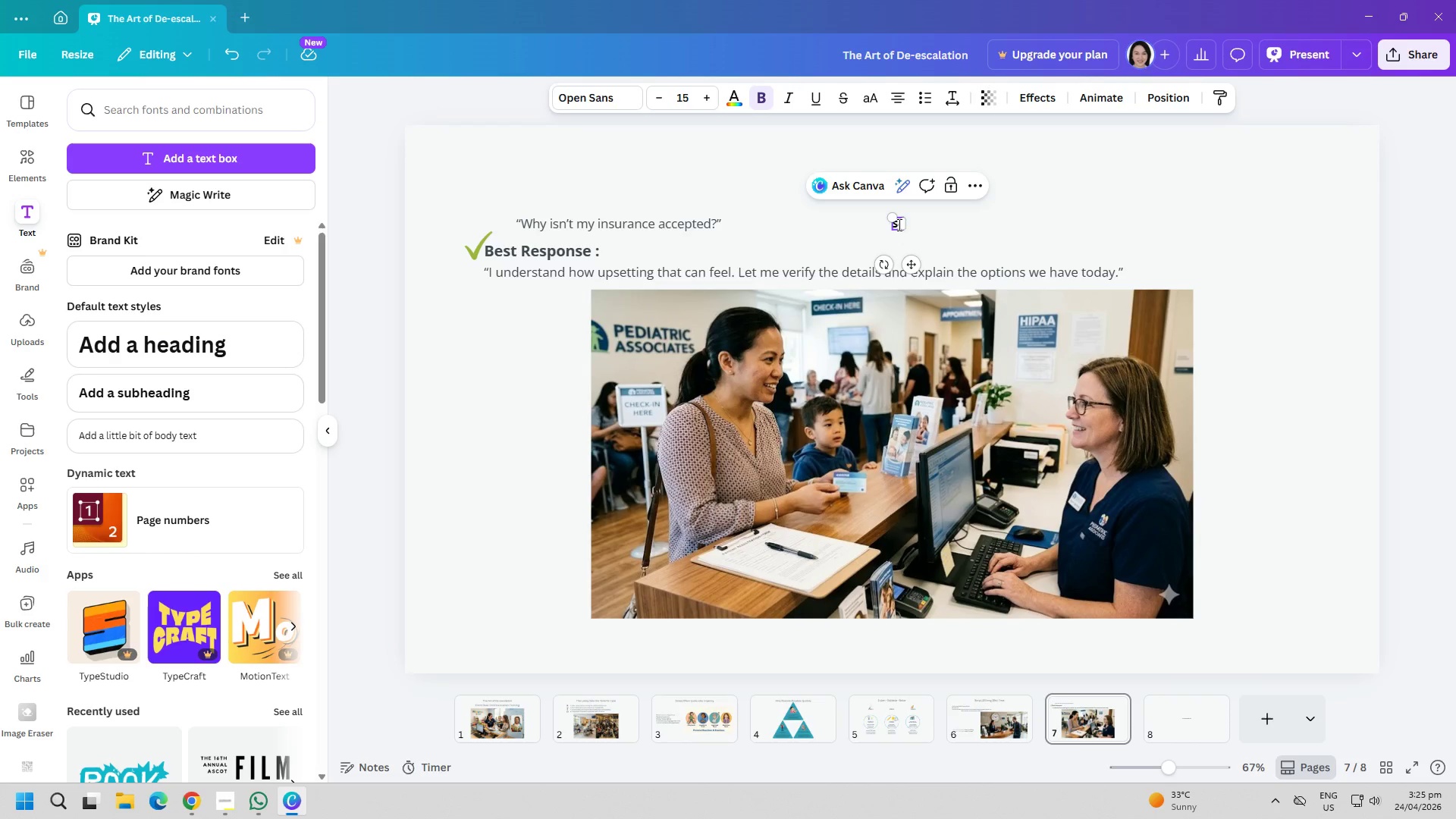 
left_click([898, 224])
 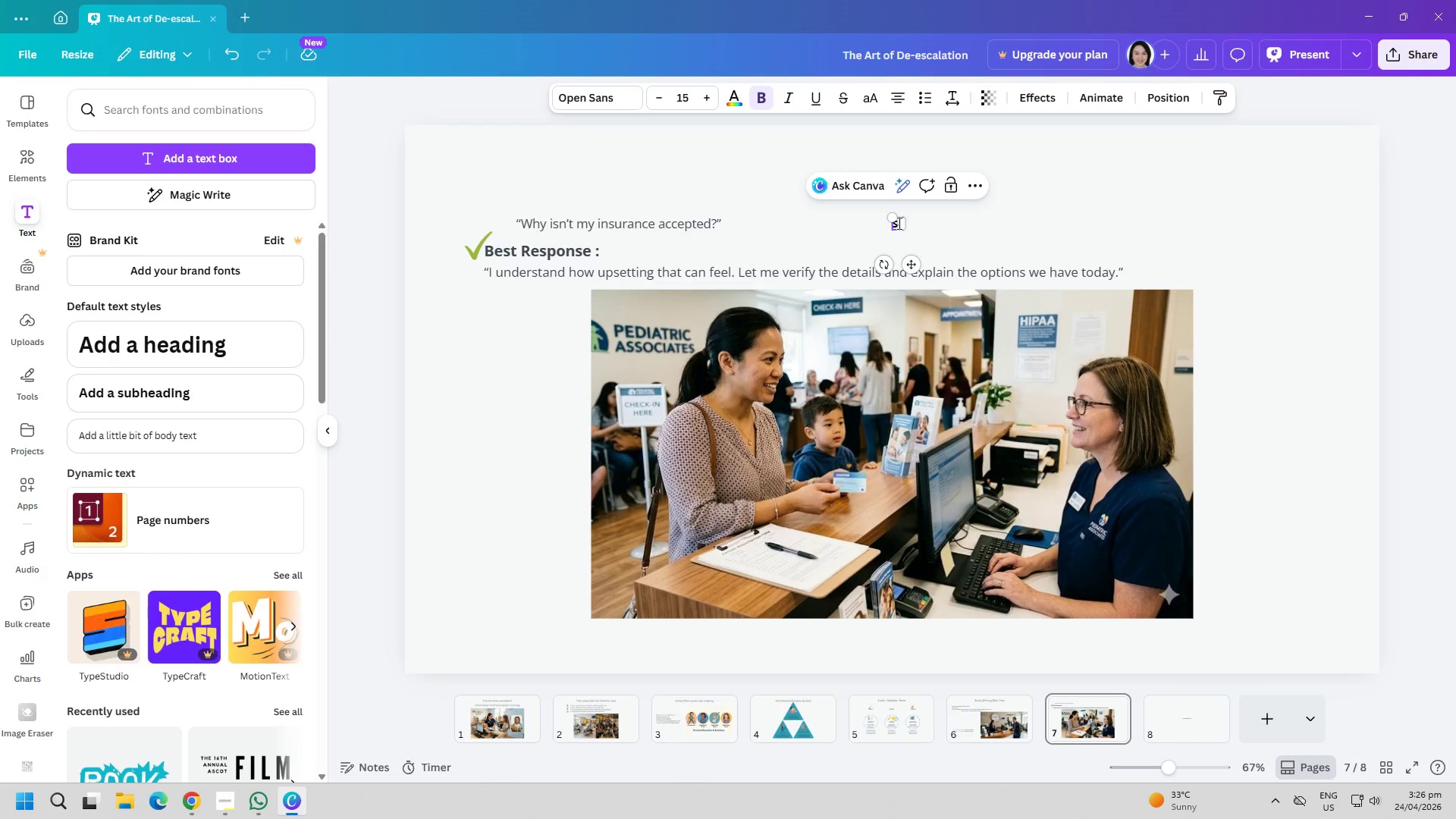 
key(ArrowRight)
 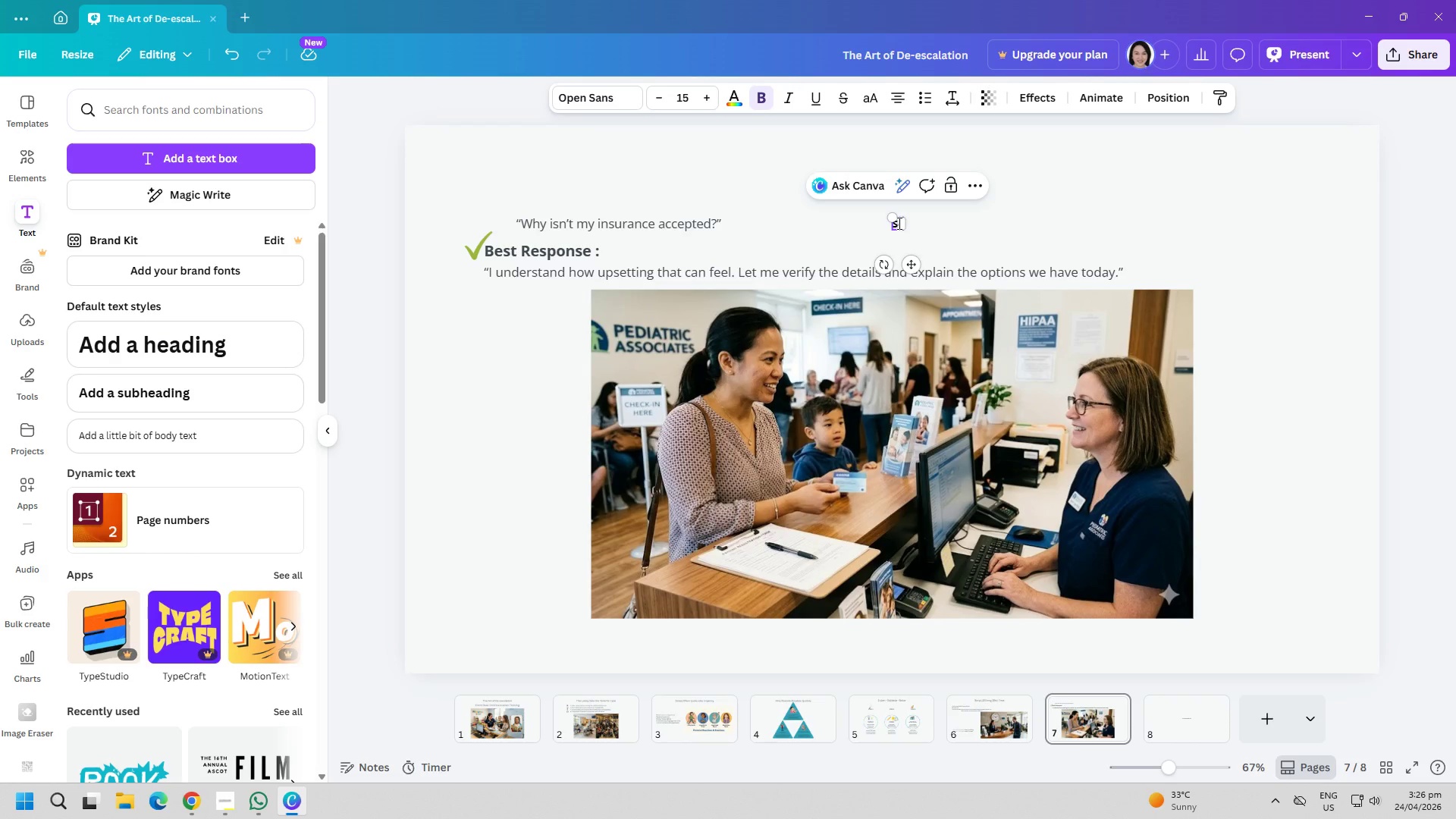 
type(ript #2 Insurance DE)
key(Backspace)
type(E)
key(Backspace)
type(eN)
key(Backspace)
type(nial)
 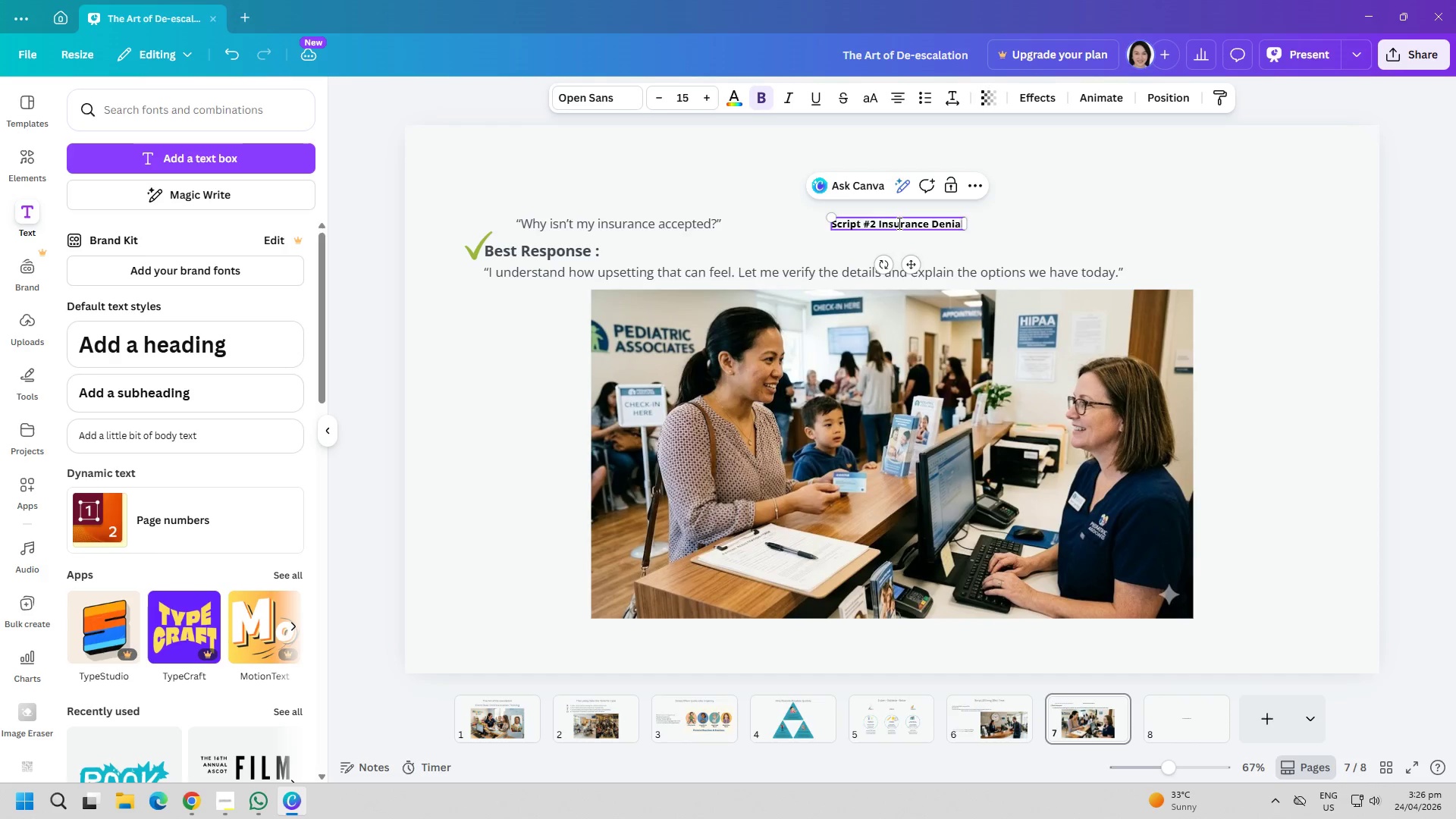 
key(Control+ControlLeft)
 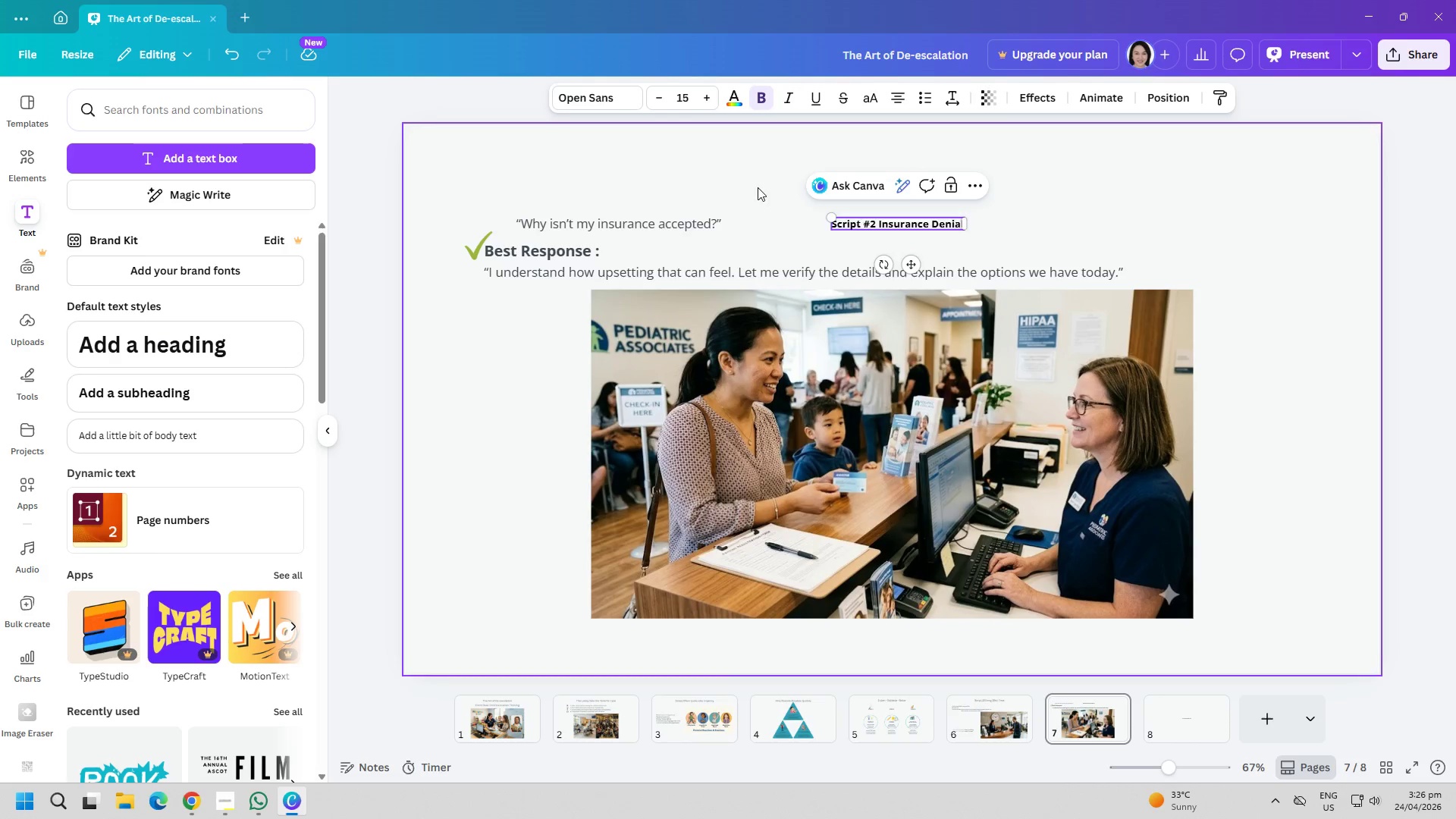 
key(Control+A)
 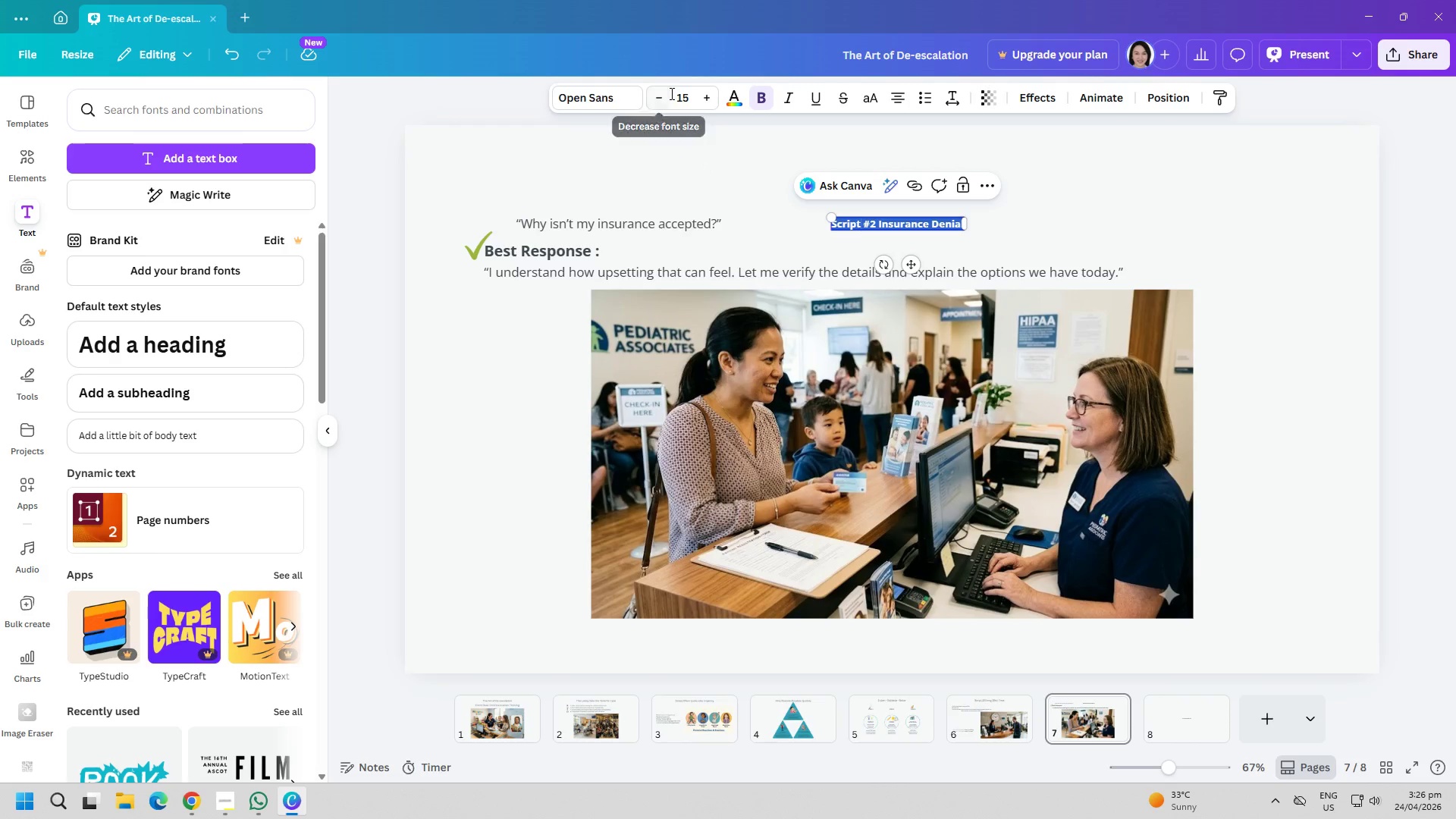 
left_click([563, 90])
 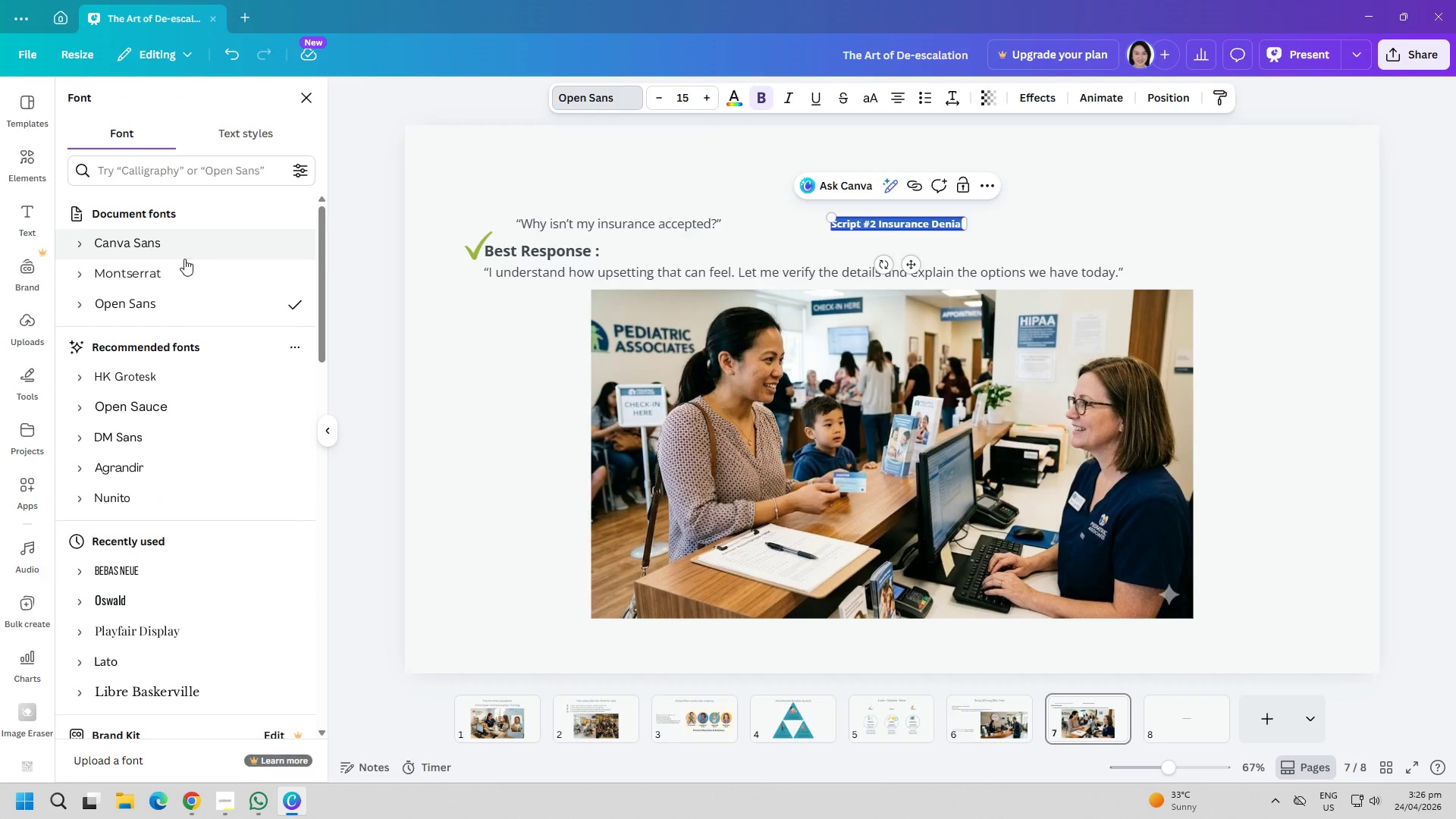 
left_click([168, 275])
 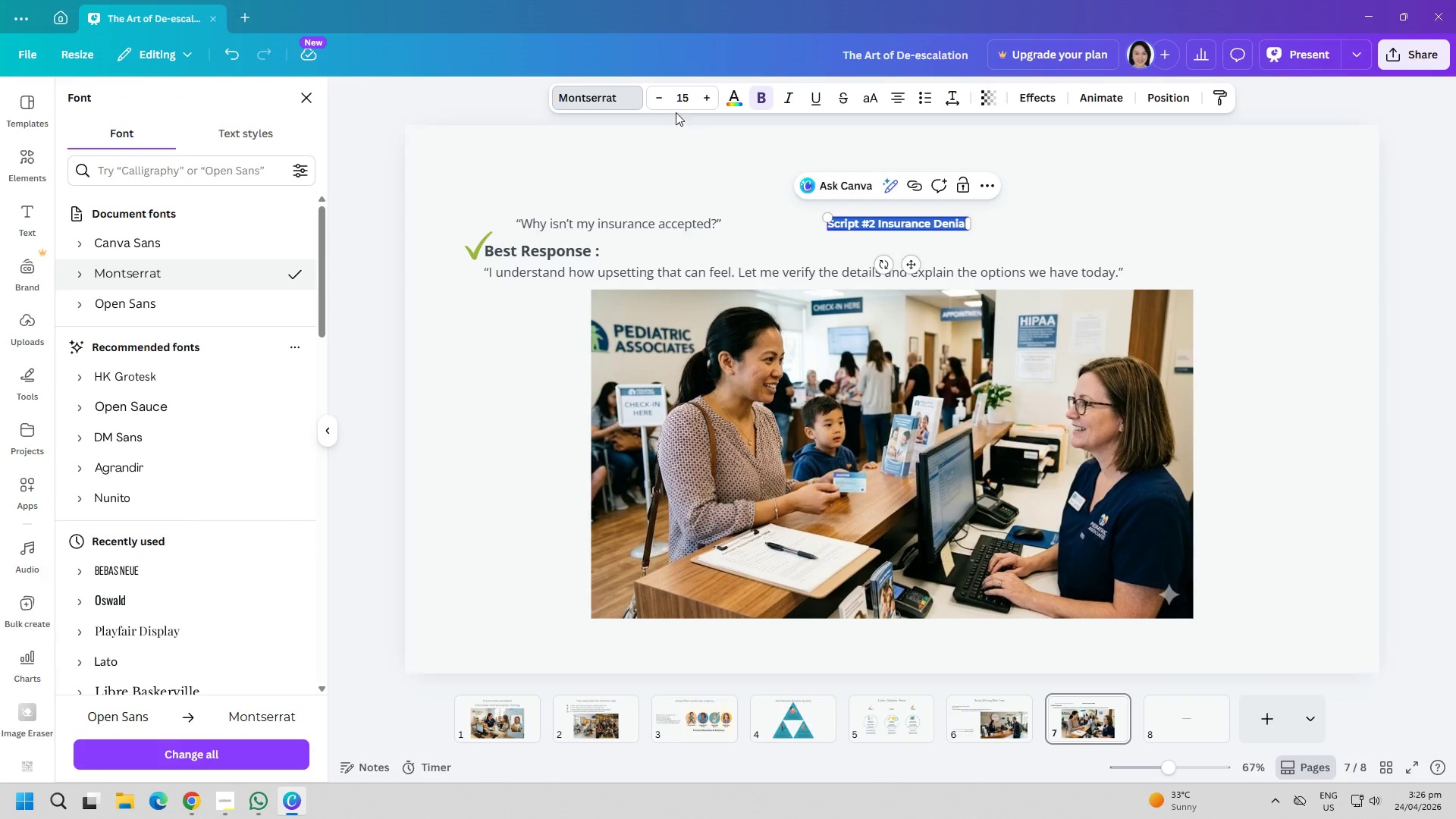 
double_click([684, 102])
 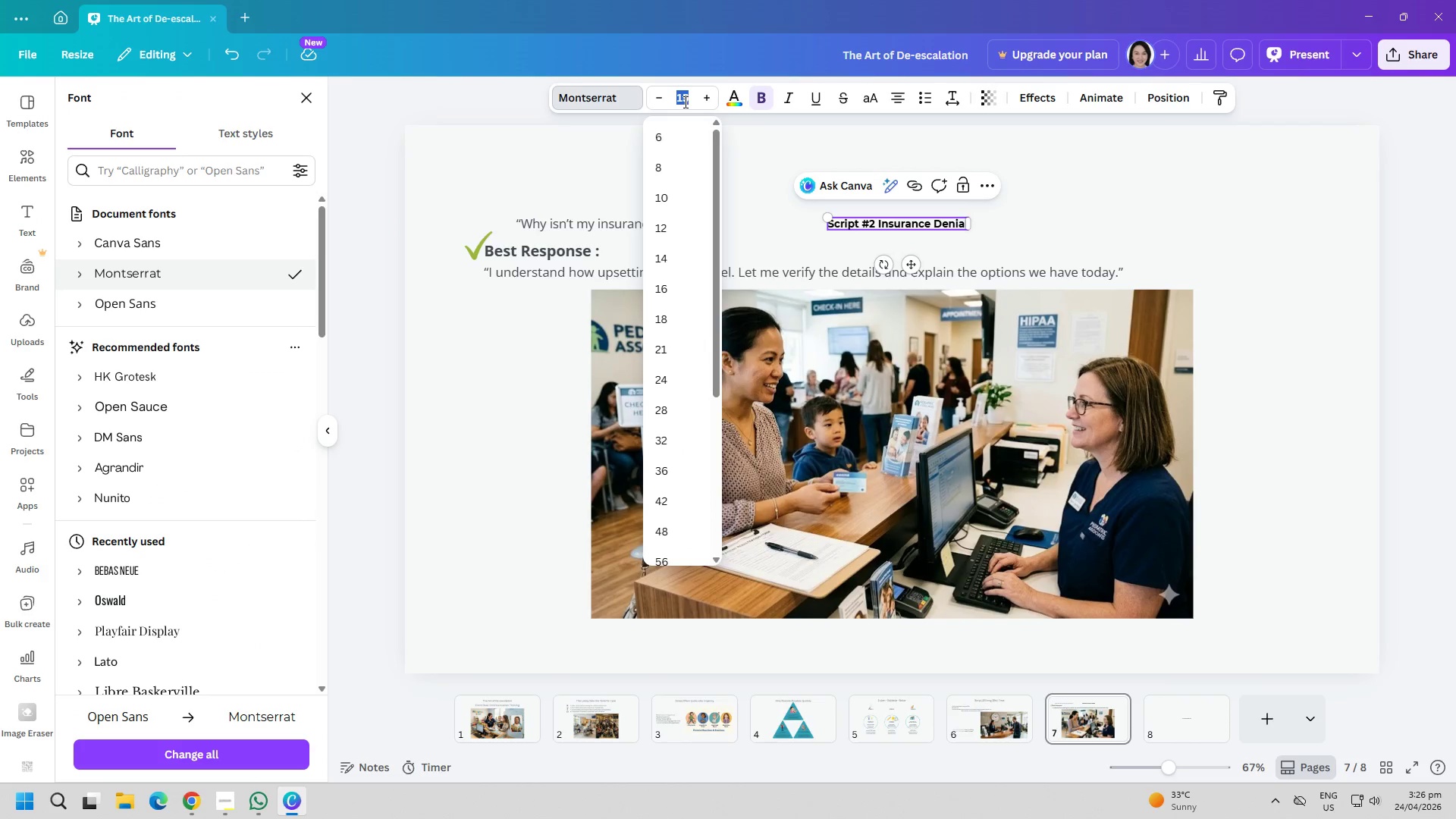 
type(40)
 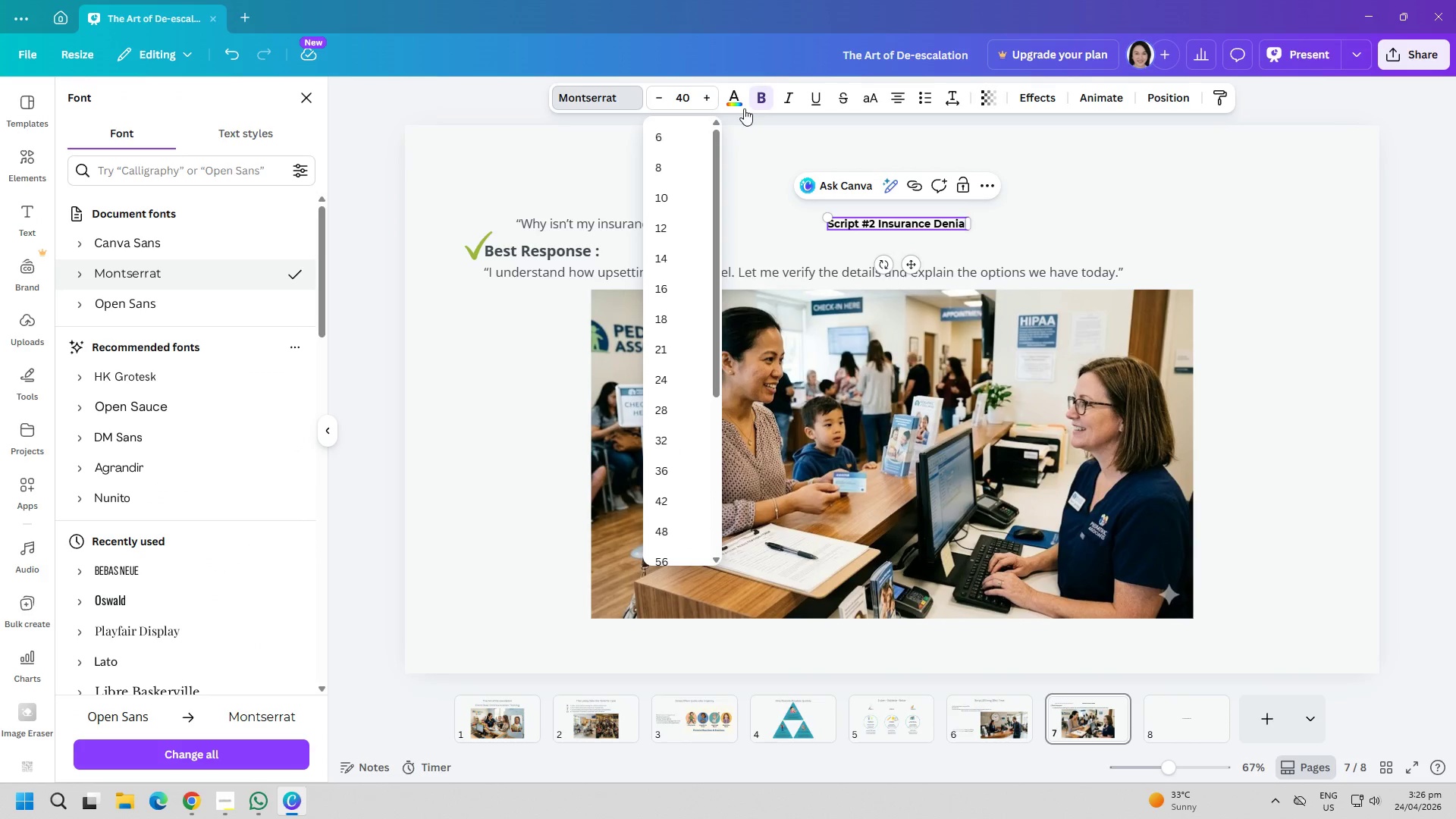 
left_click([762, 95])
 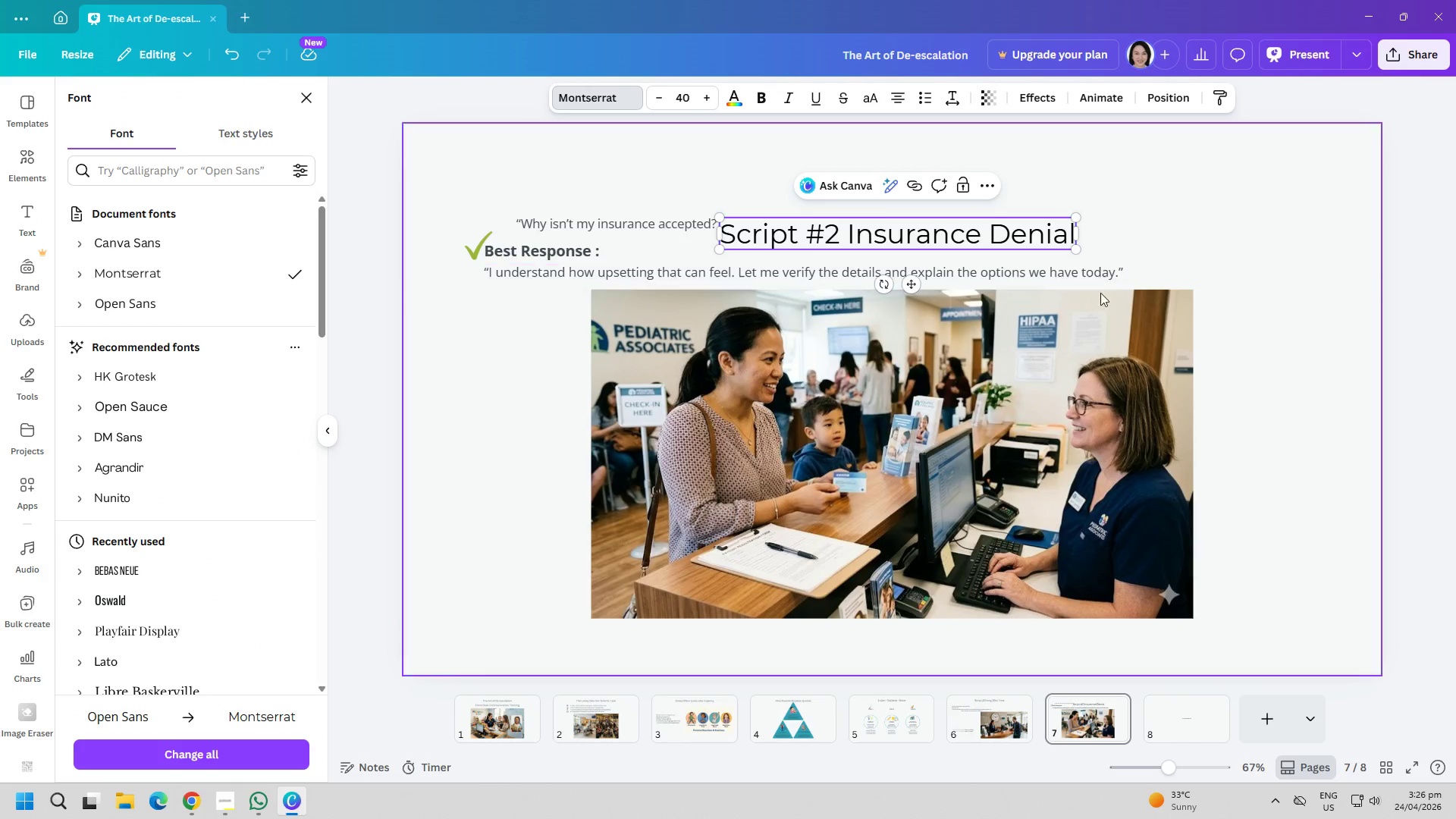 
left_click([1152, 238])
 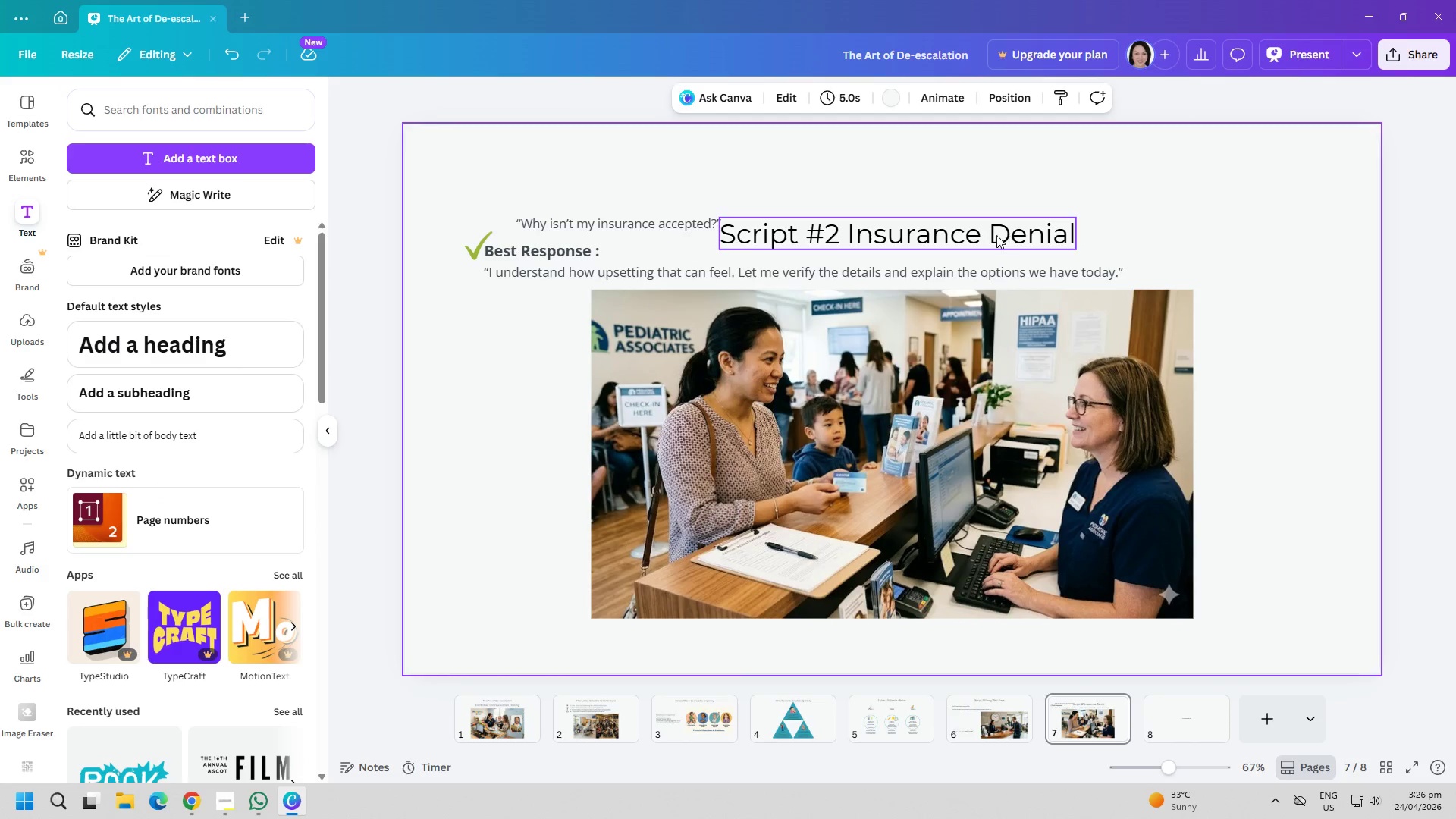 
left_click_drag(start_coordinate=[993, 234], to_coordinate=[990, 197])
 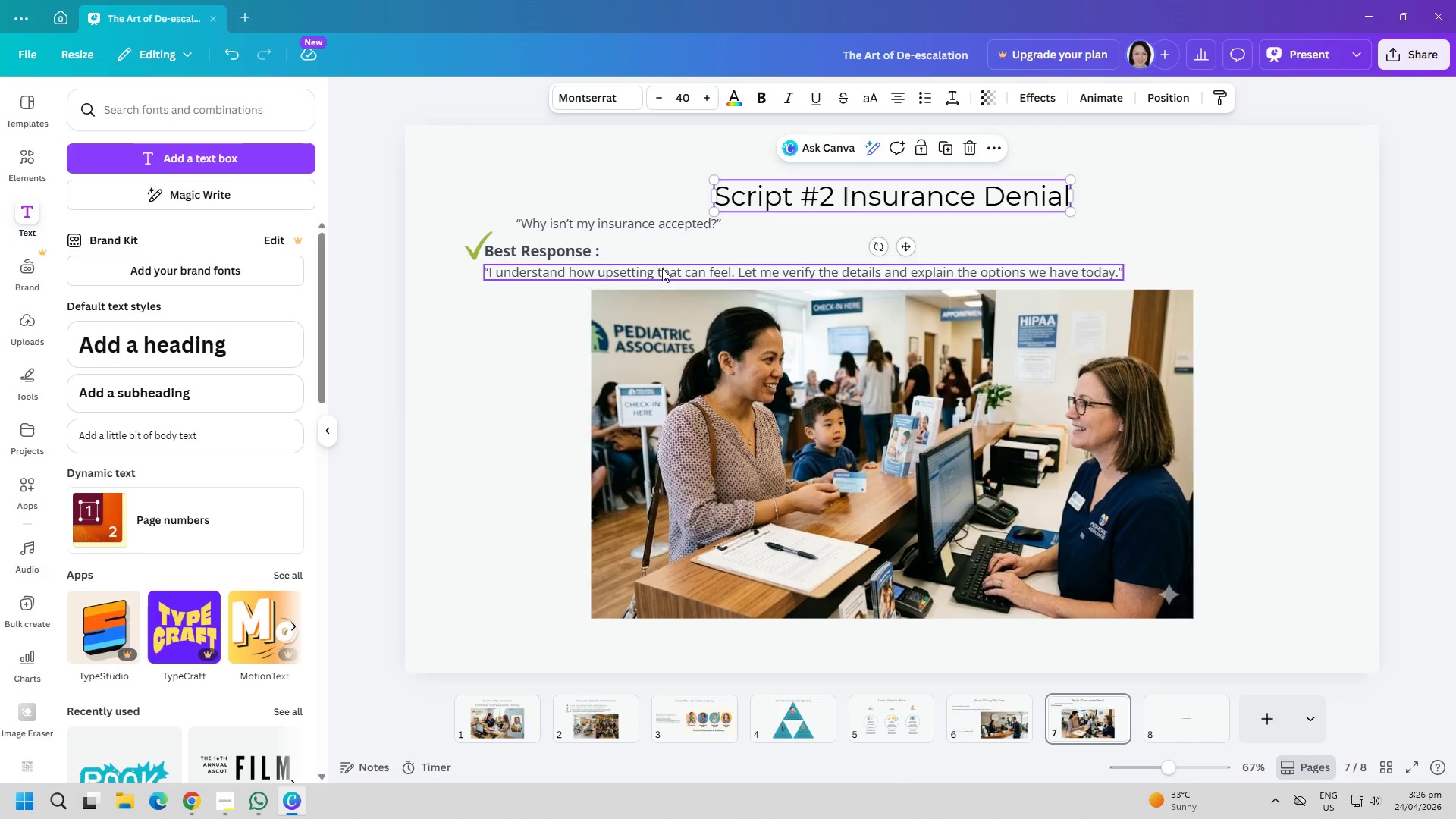 
left_click([761, 465])
 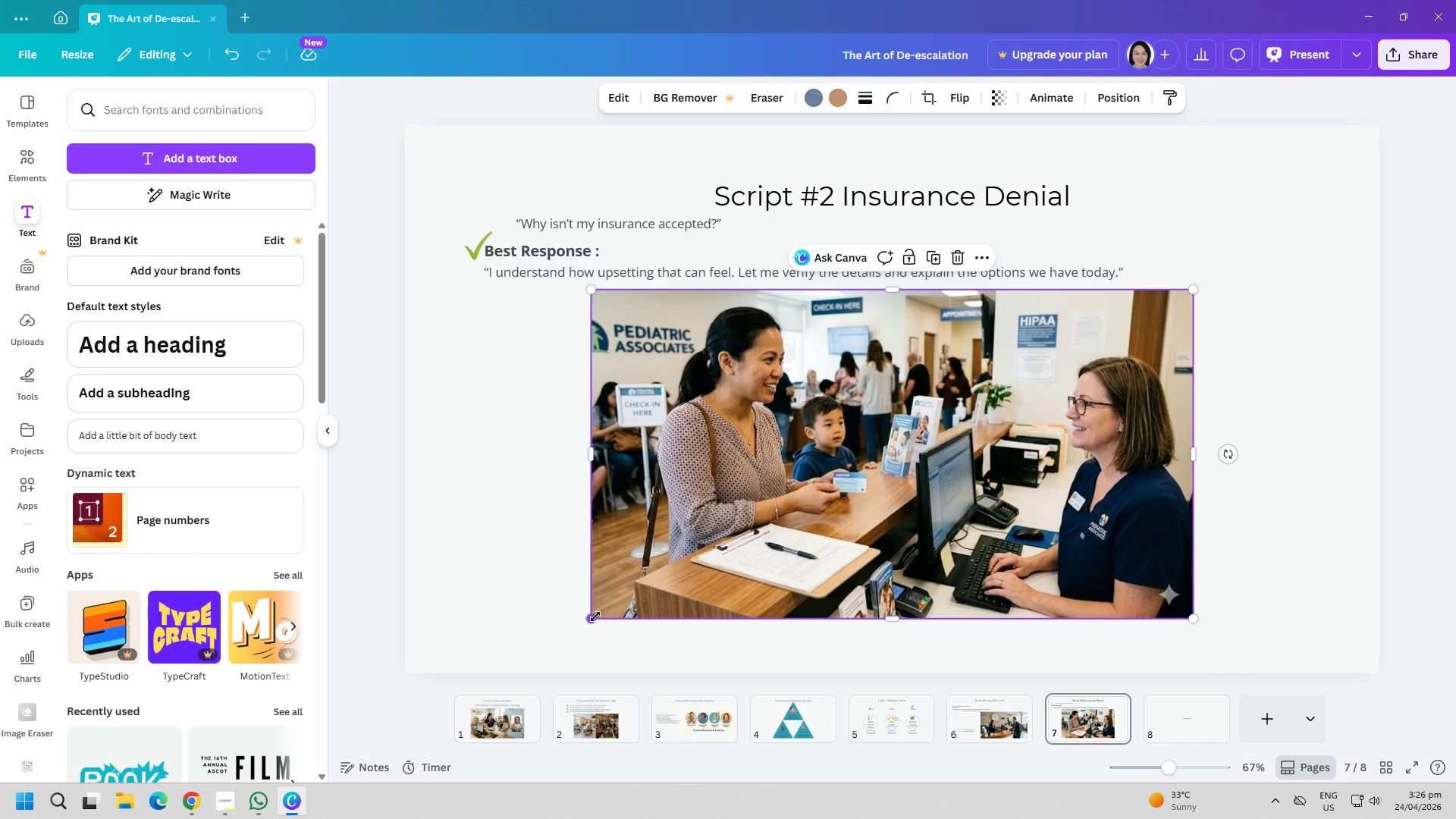 
left_click_drag(start_coordinate=[595, 617], to_coordinate=[645, 583])
 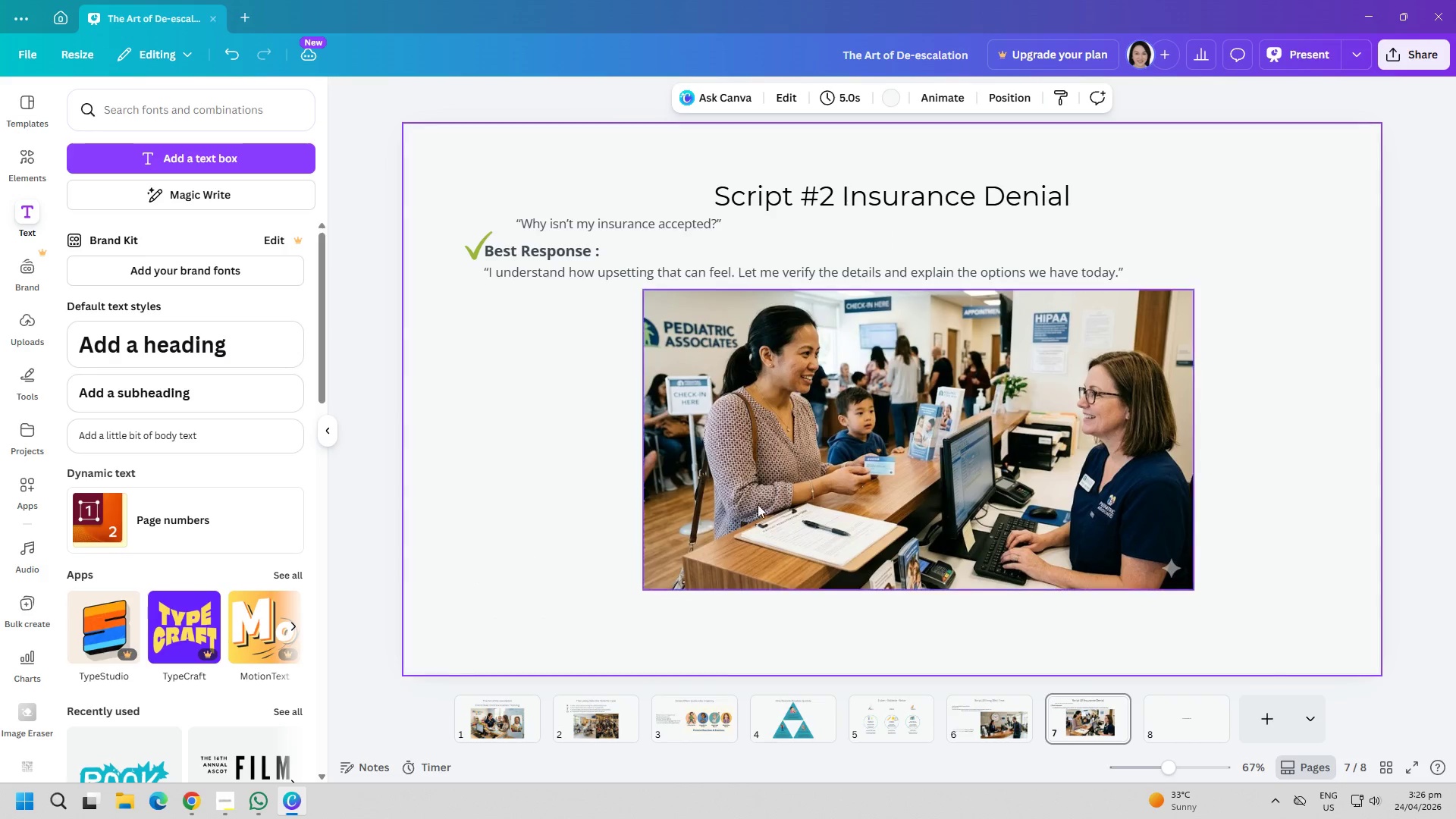 
left_click_drag(start_coordinate=[916, 481], to_coordinate=[915, 513])
 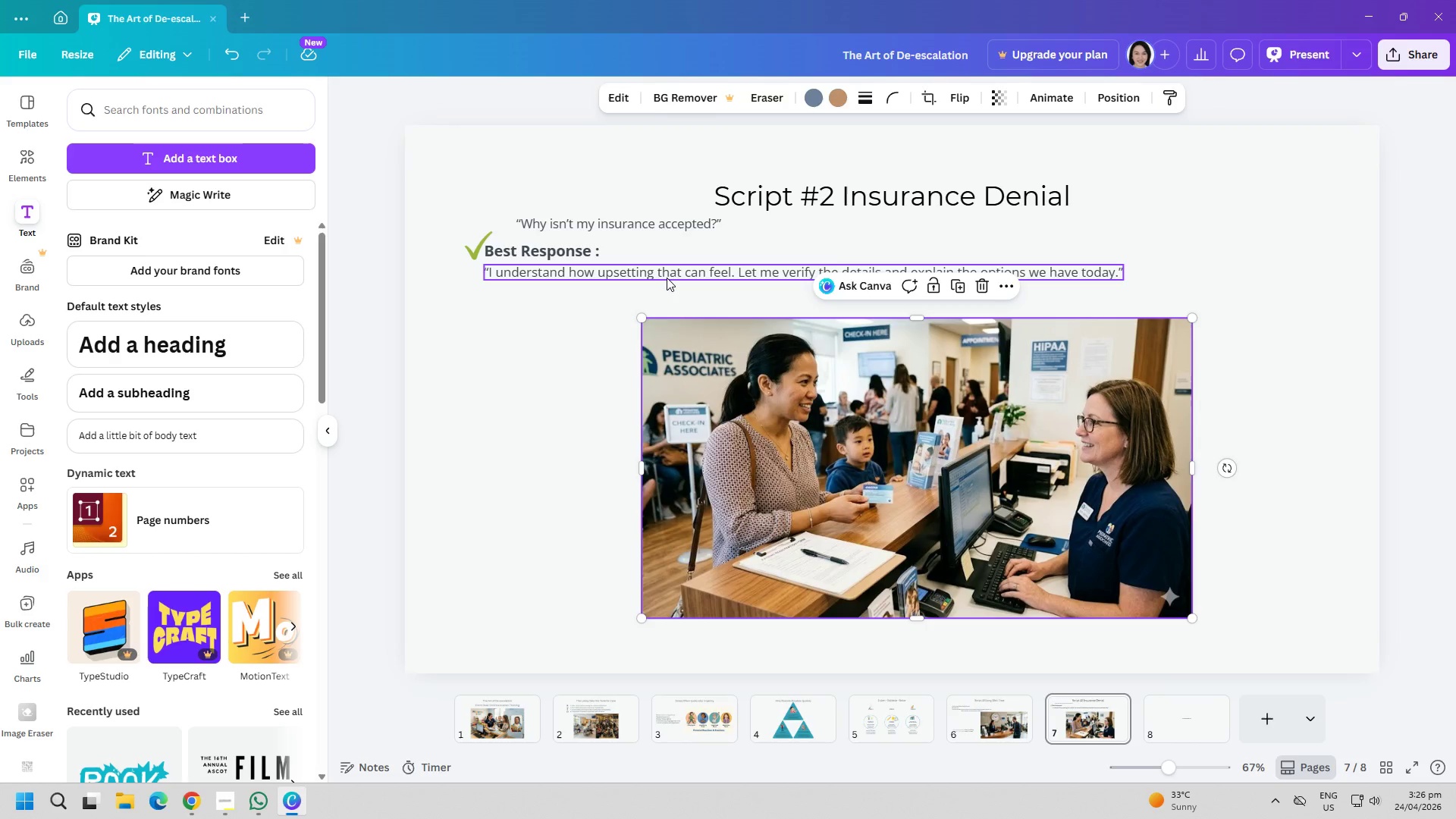 
left_click_drag(start_coordinate=[669, 271], to_coordinate=[672, 294])
 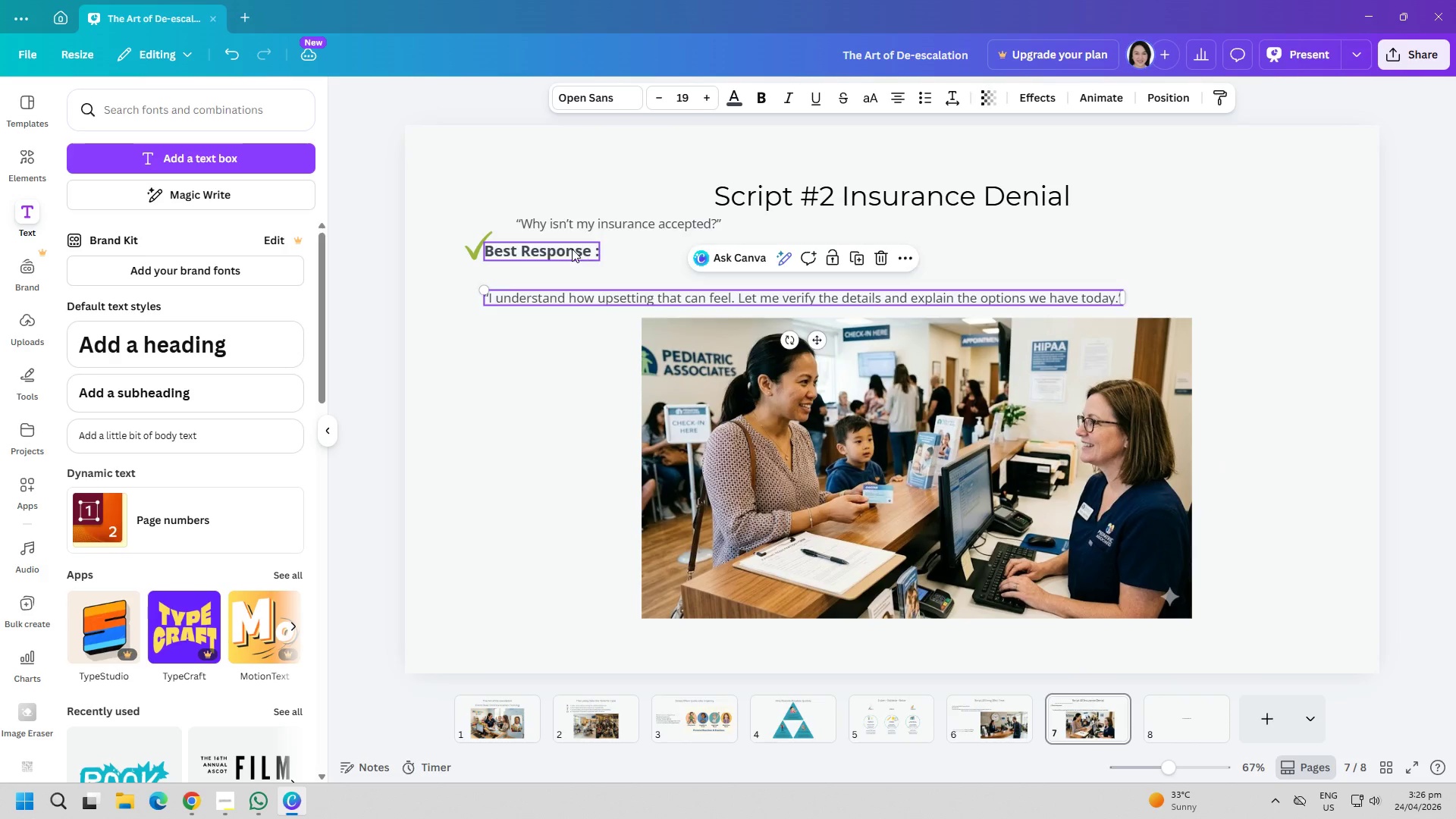 
left_click_drag(start_coordinate=[572, 249], to_coordinate=[573, 275])
 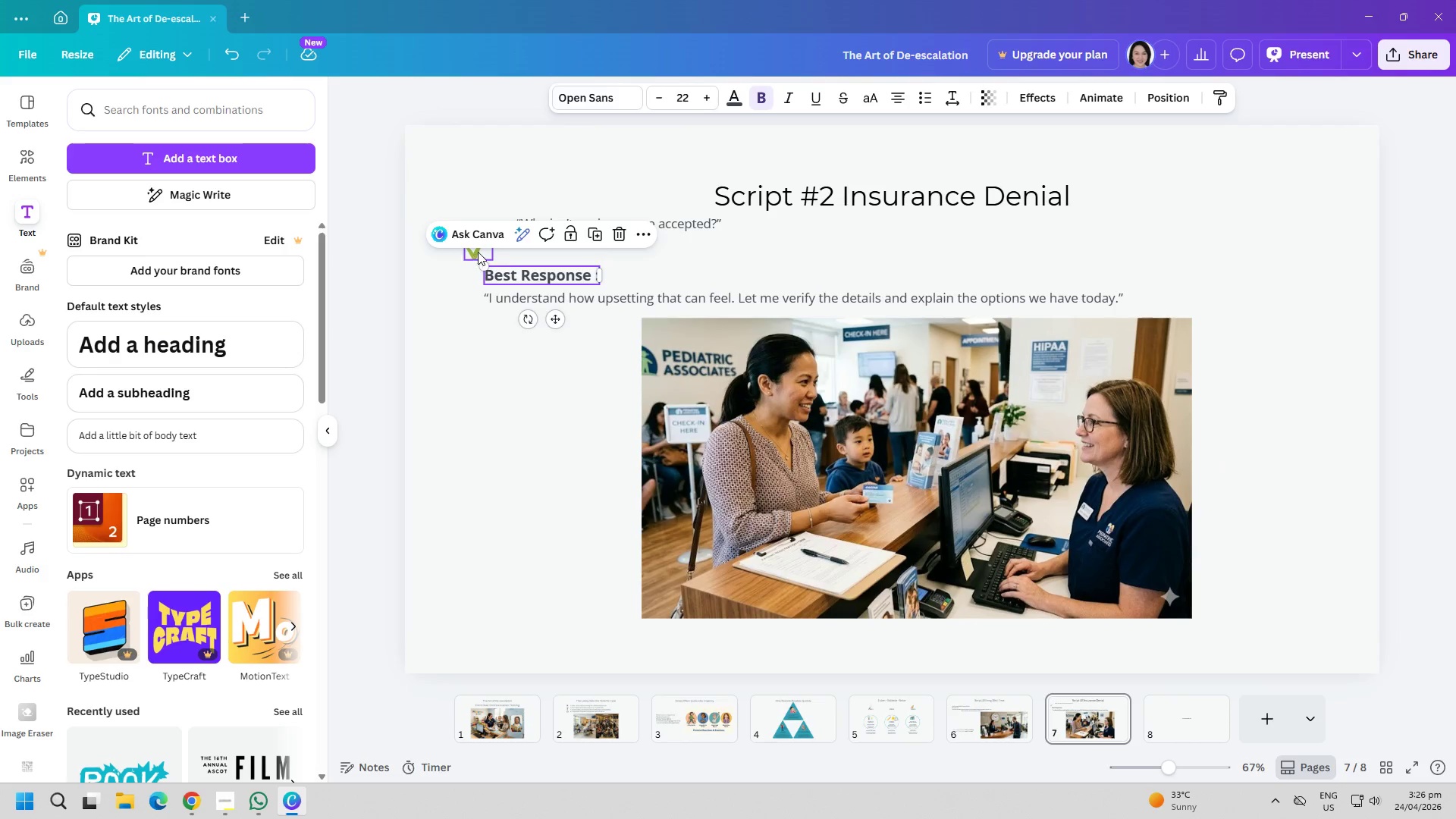 
left_click_drag(start_coordinate=[478, 252], to_coordinate=[472, 277])
 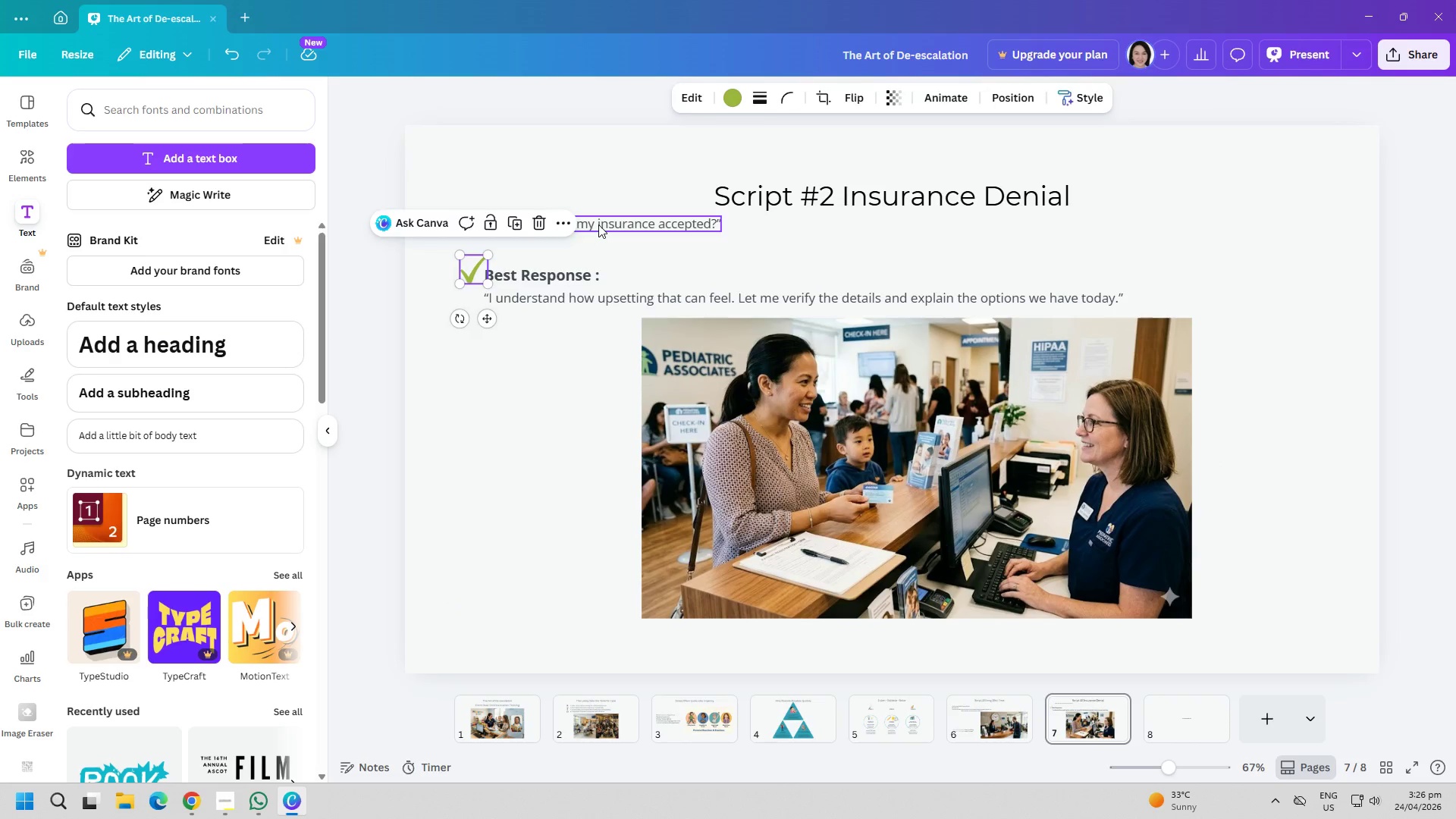 
left_click_drag(start_coordinate=[598, 224], to_coordinate=[601, 241])
 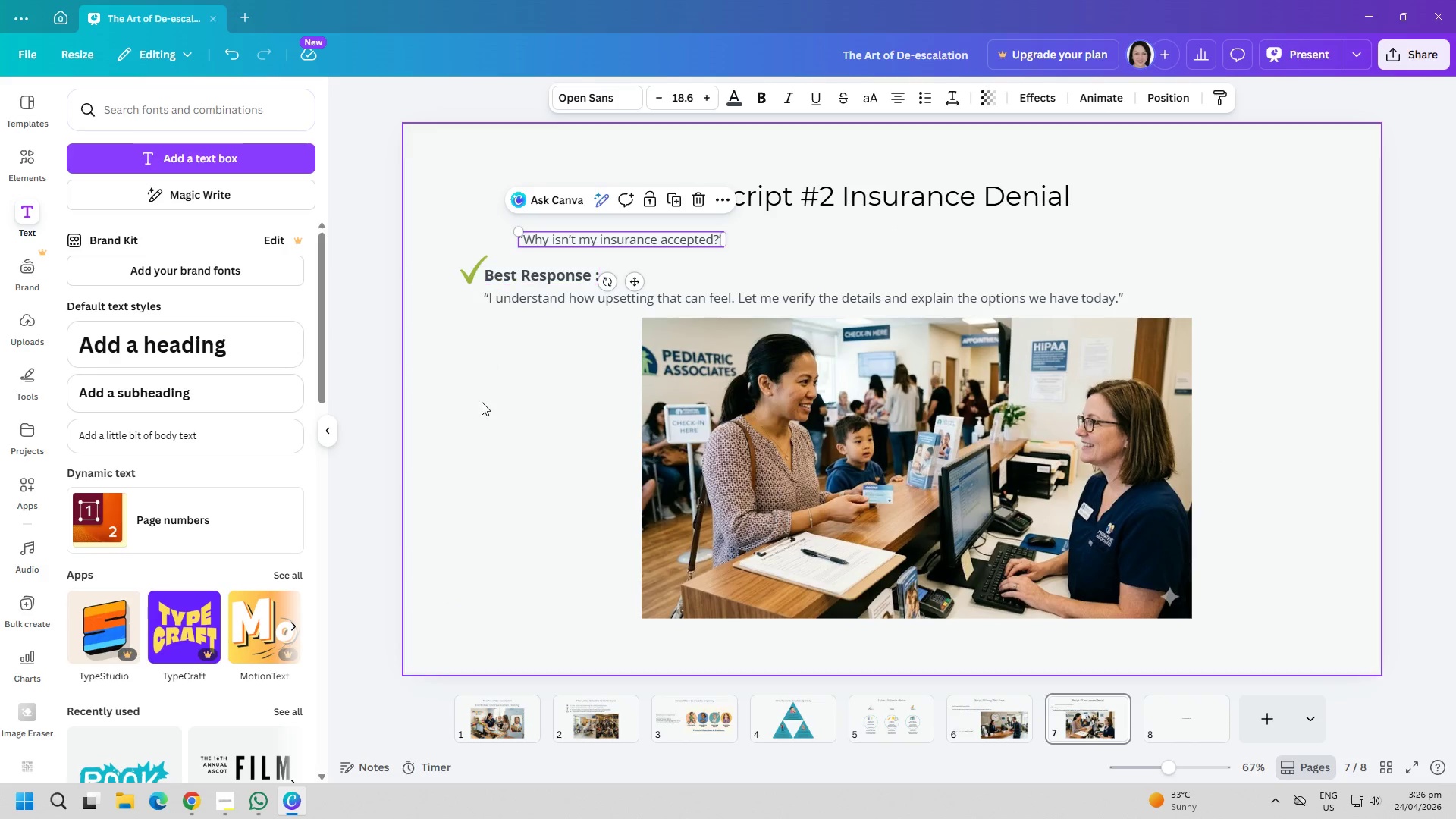 
left_click([485, 406])
 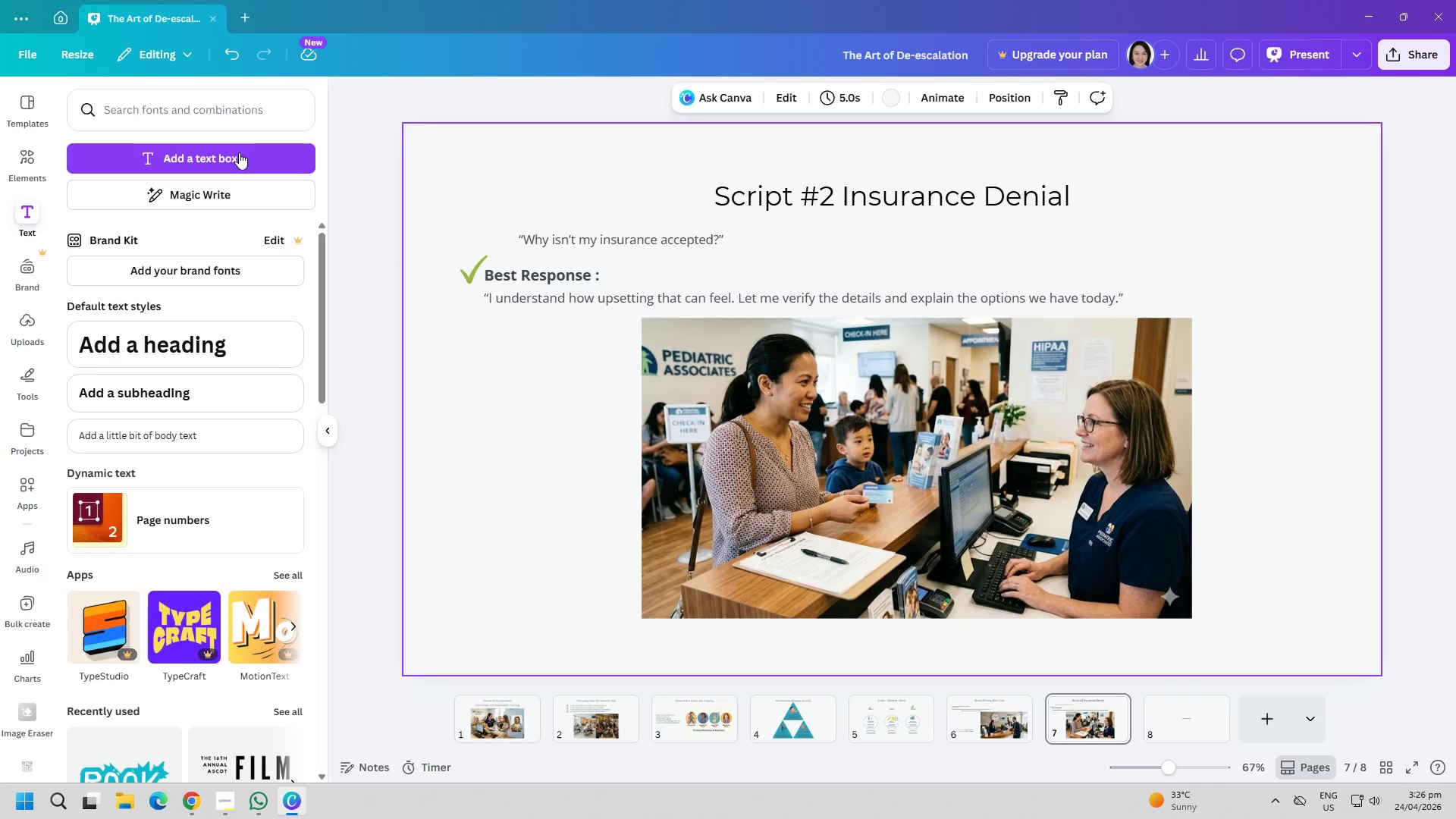 
double_click([531, 245])
 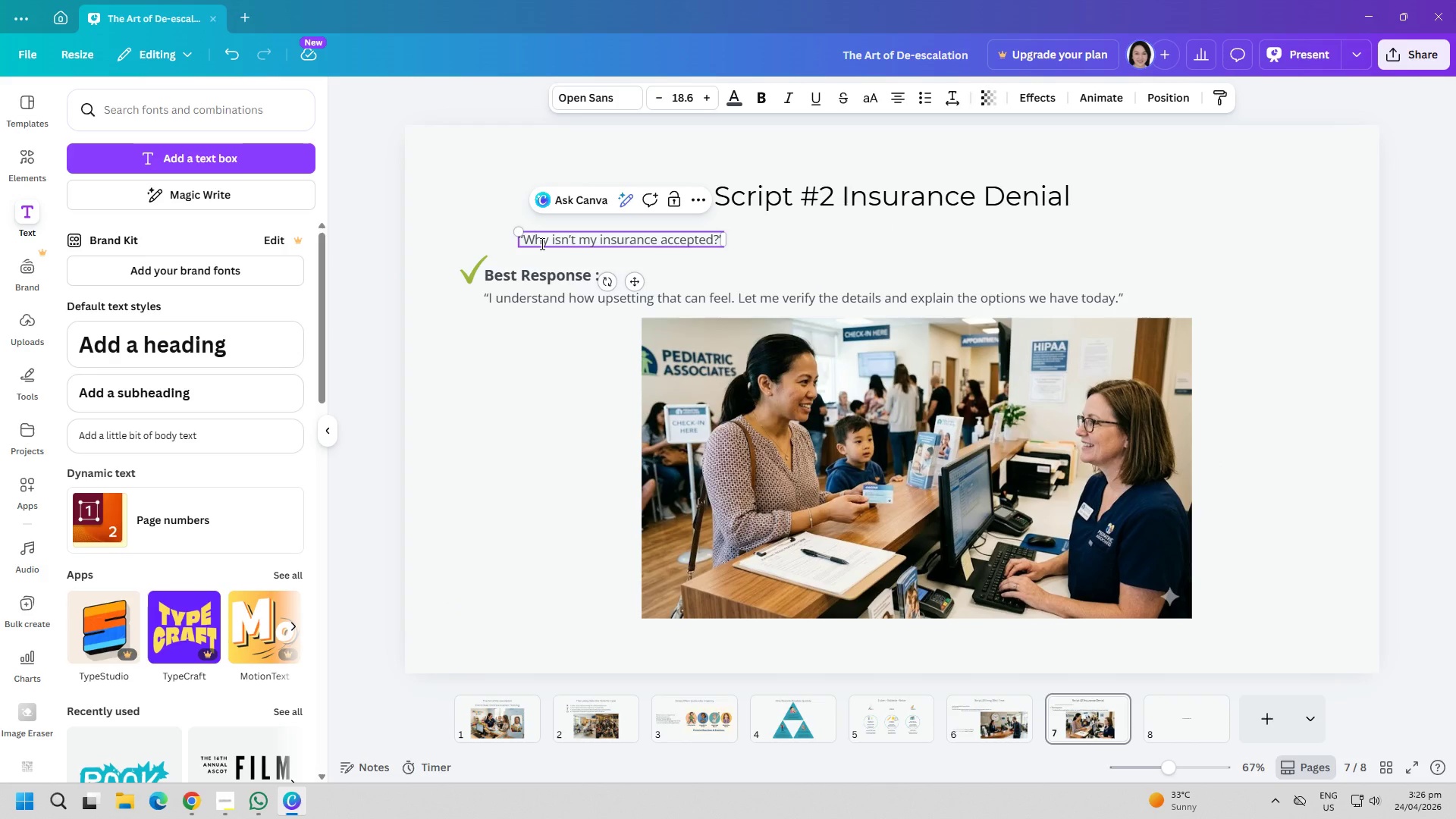 
key(ArrowLeft)
 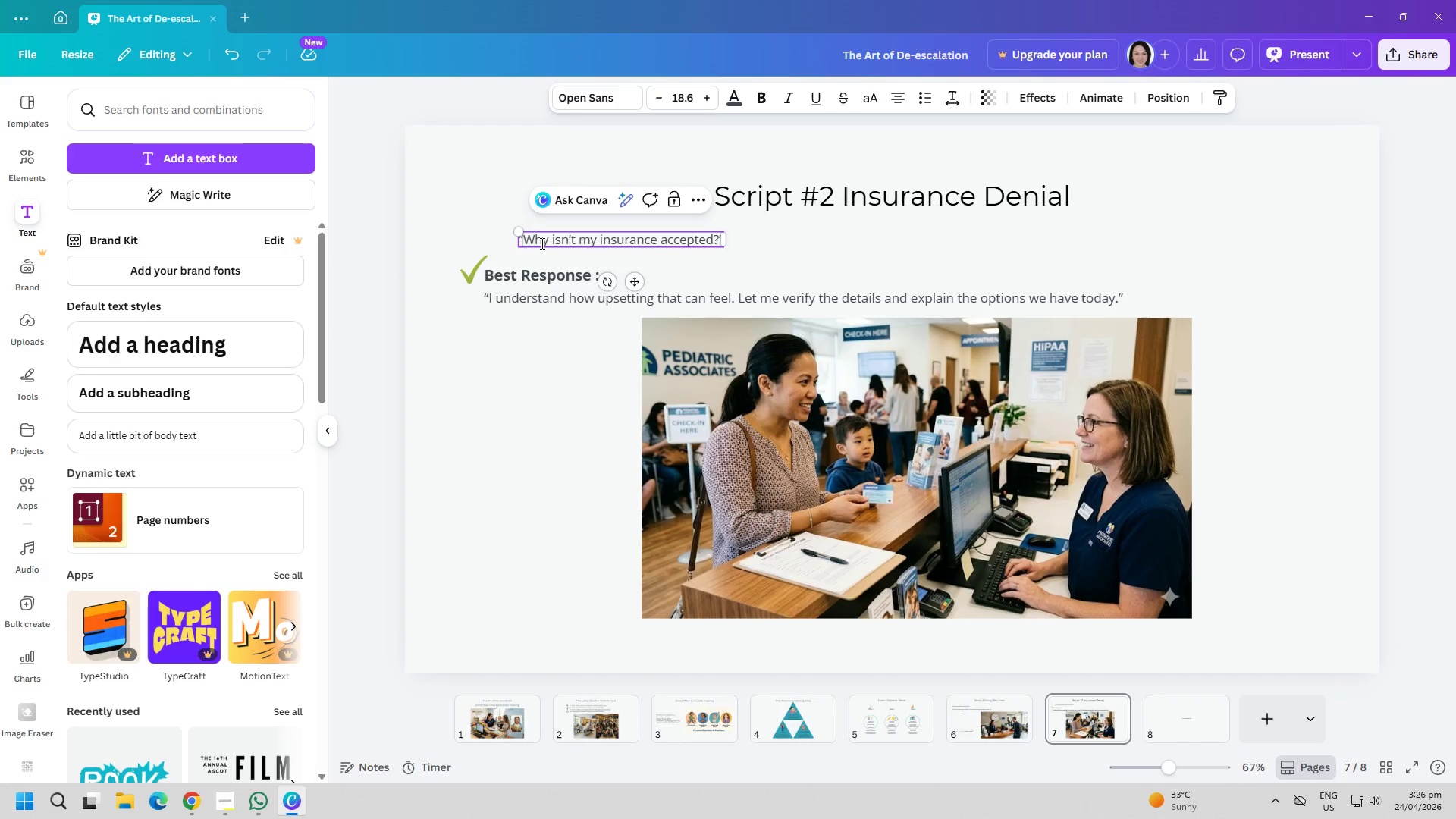 
key(ArrowLeft)
 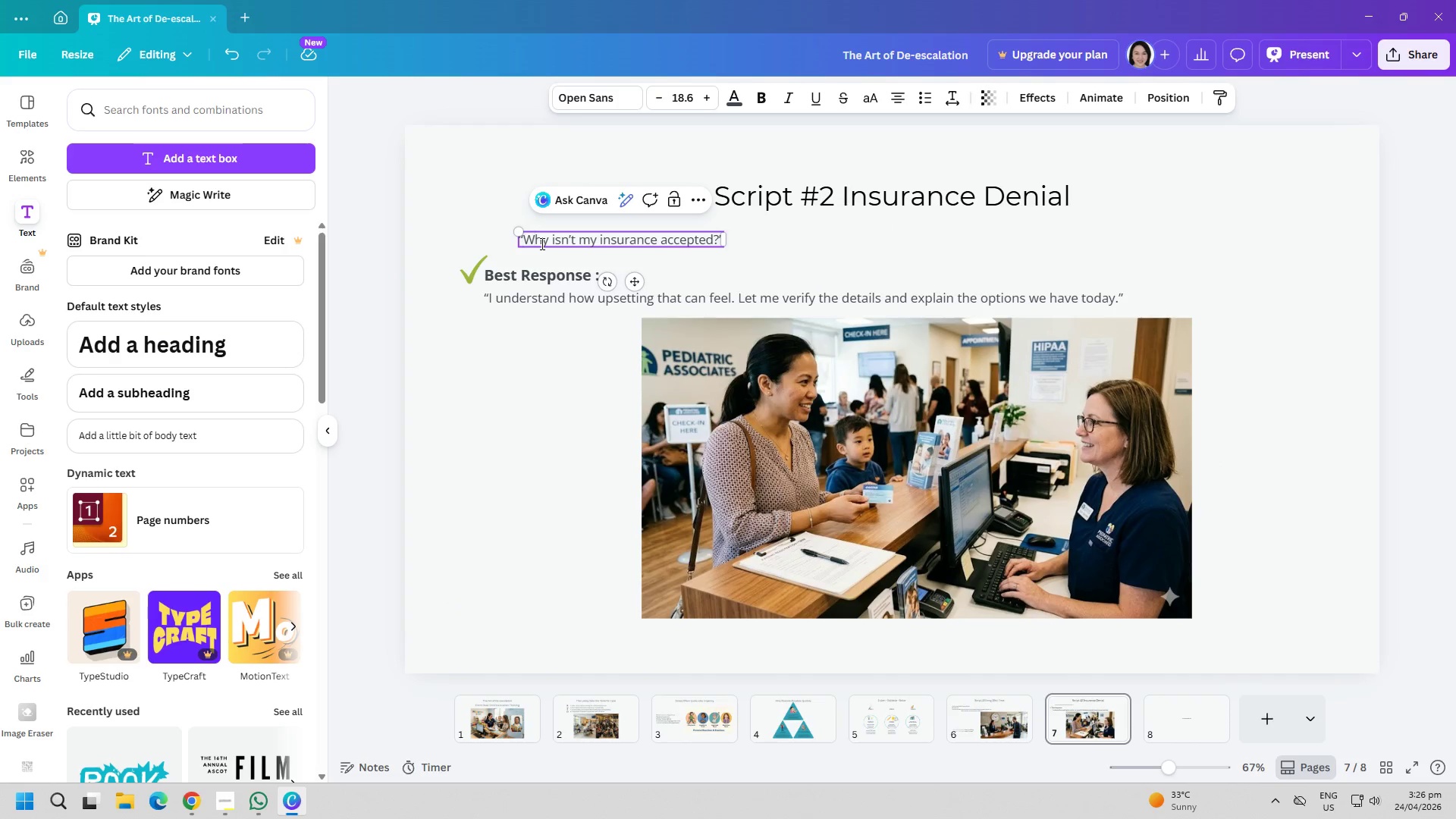 
key(ArrowLeft)
 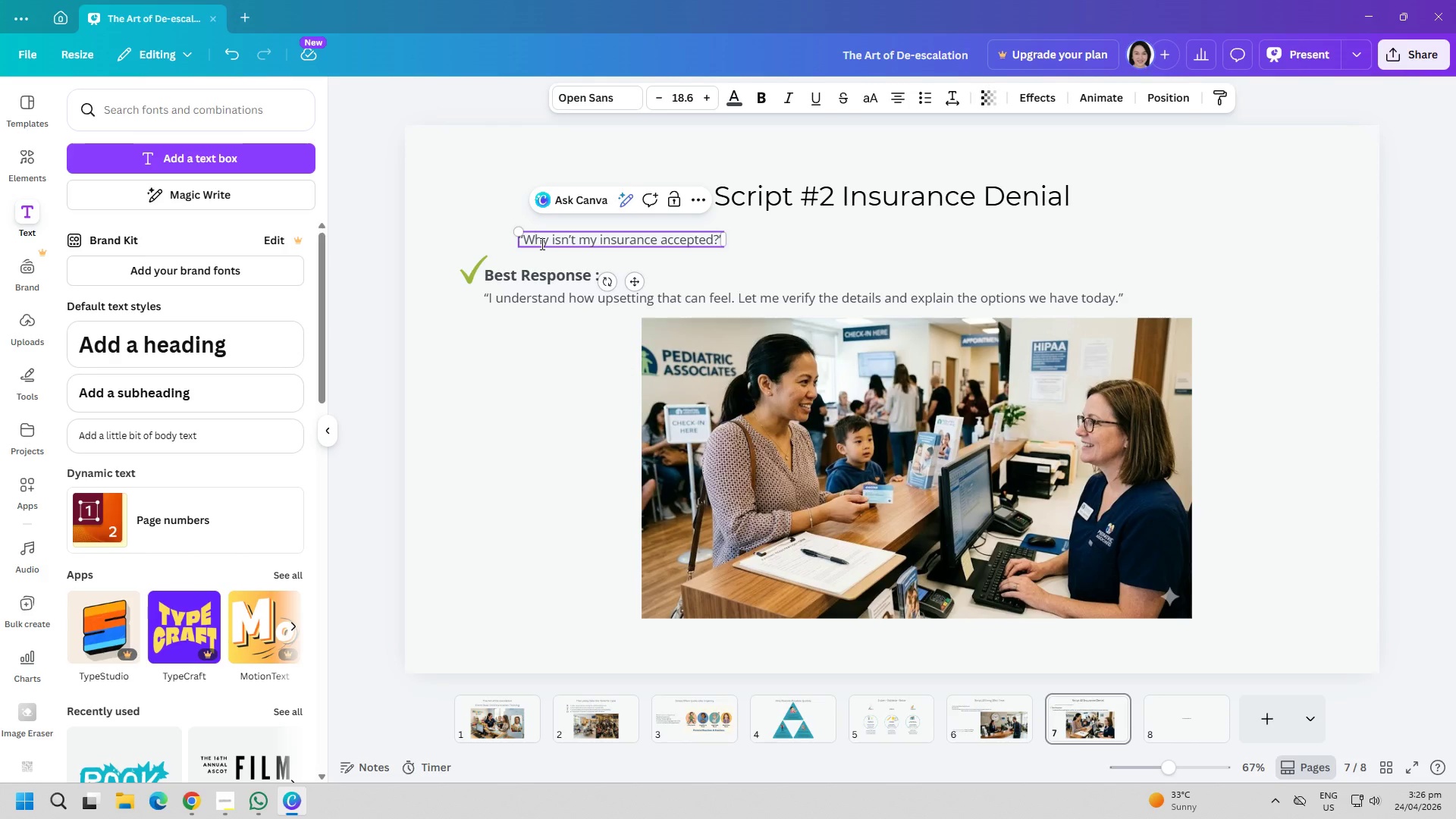 
key(ArrowLeft)
 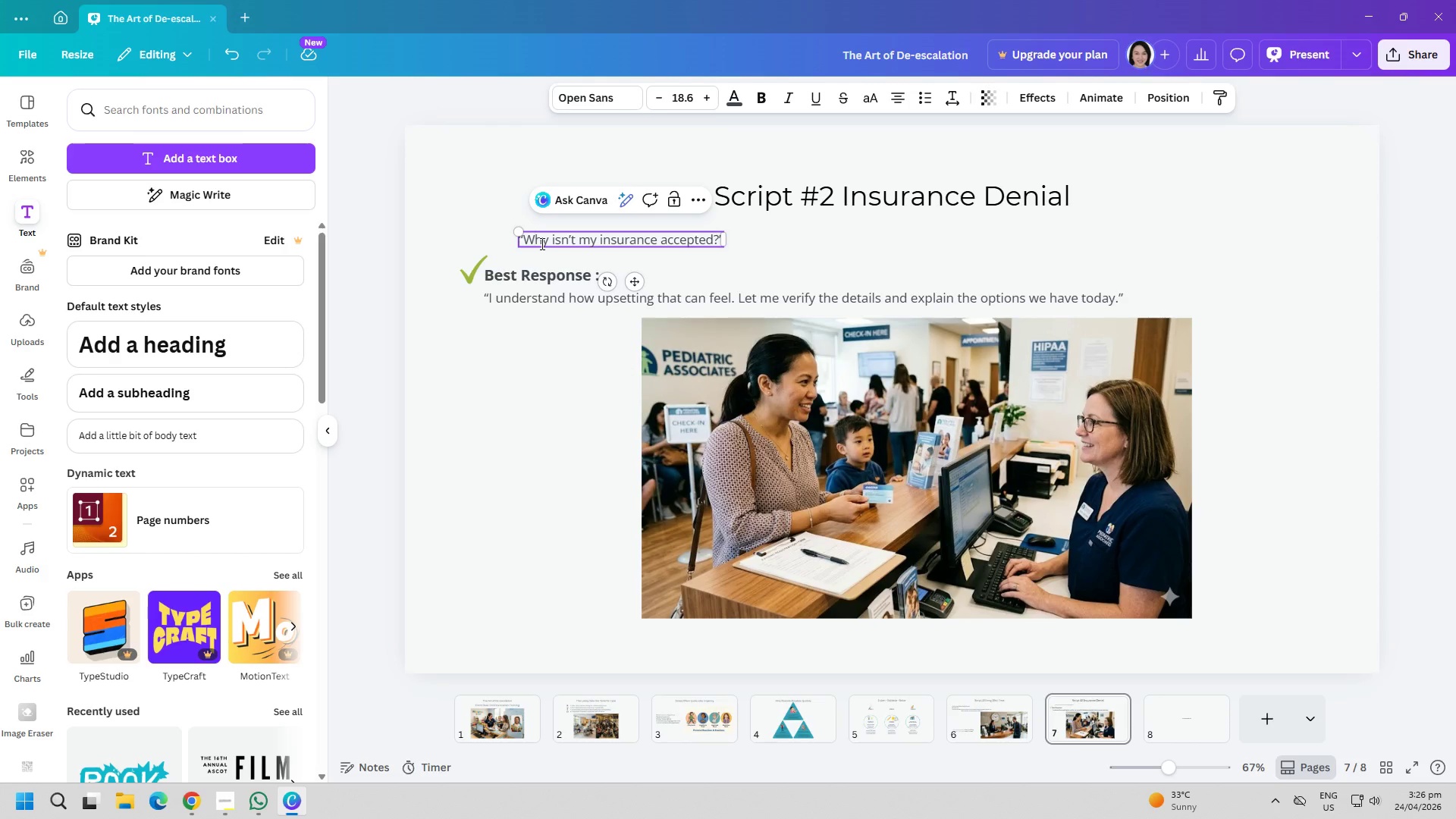 
type(Scenario:)
 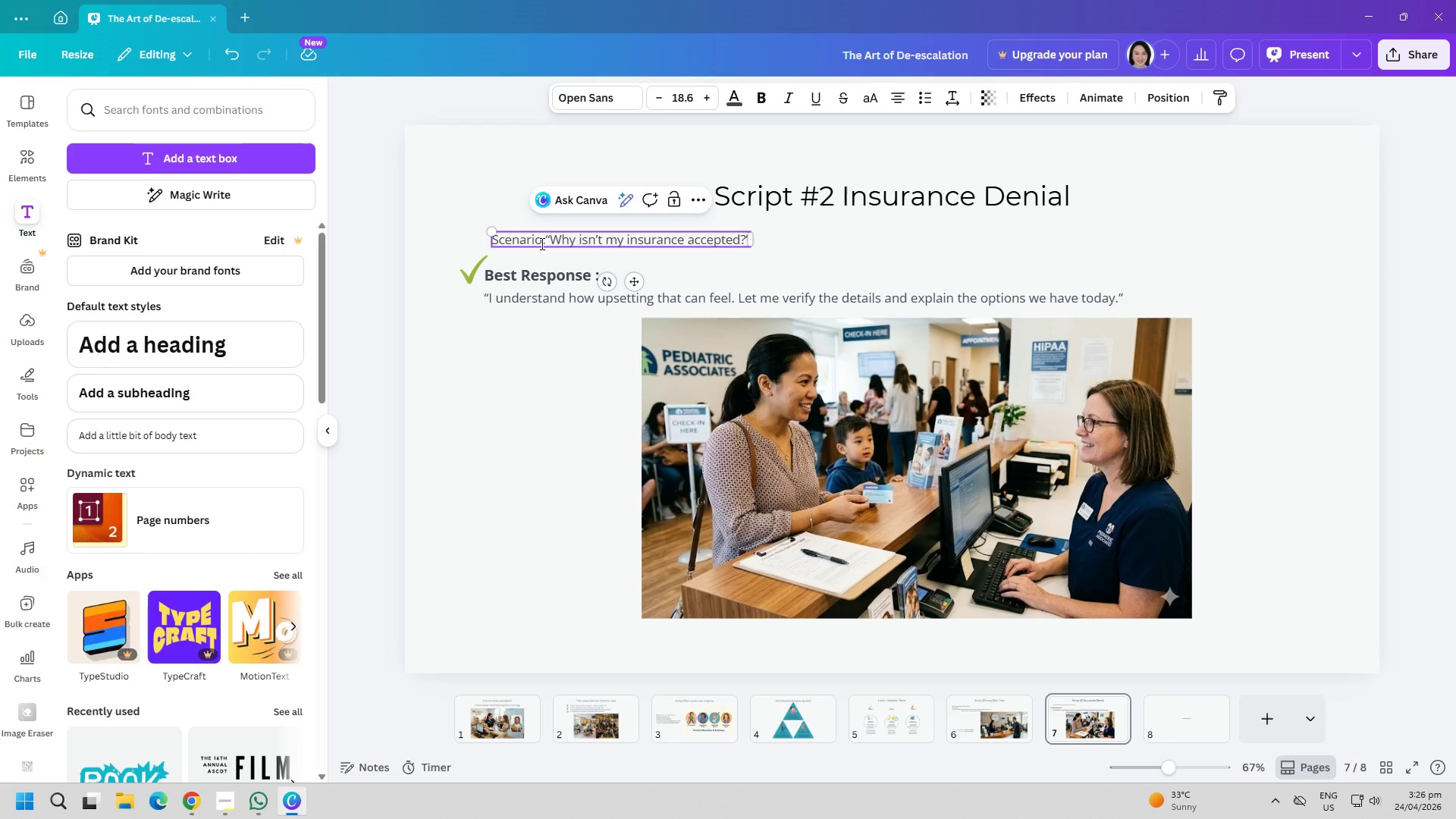 
double_click([529, 238])
 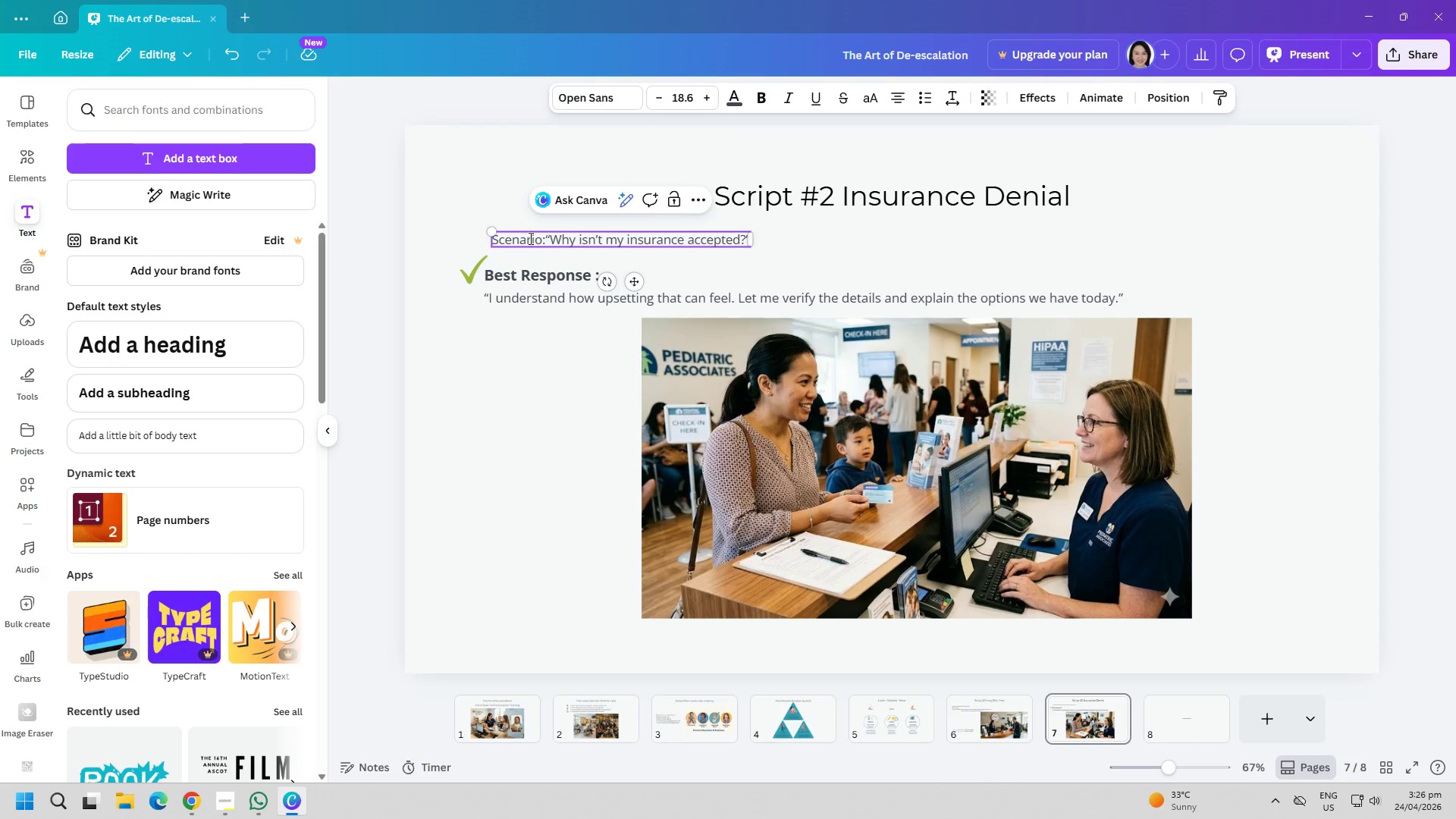 
triple_click([529, 238])
 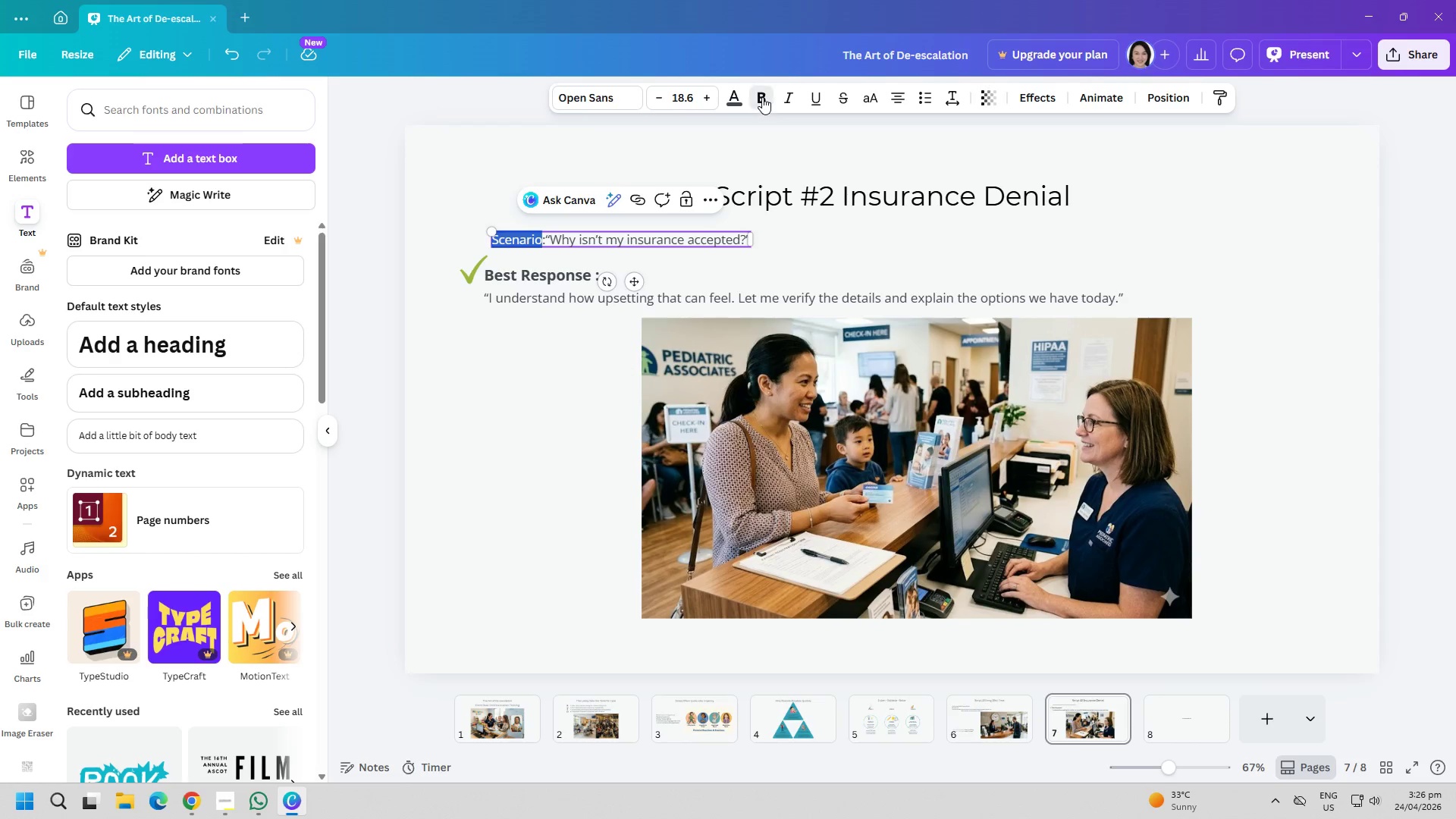 
double_click([562, 410])
 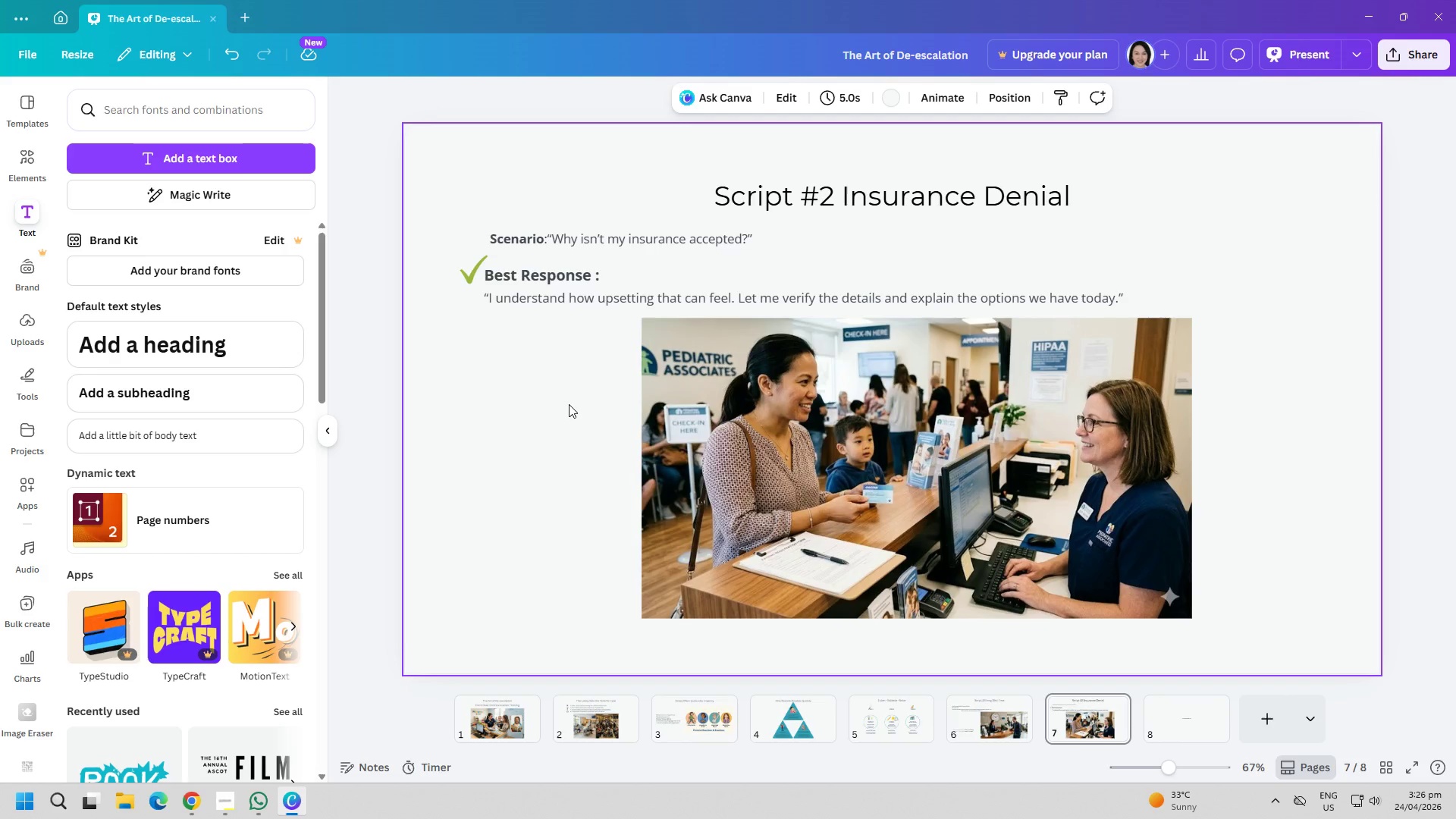 
wait(5.83)
 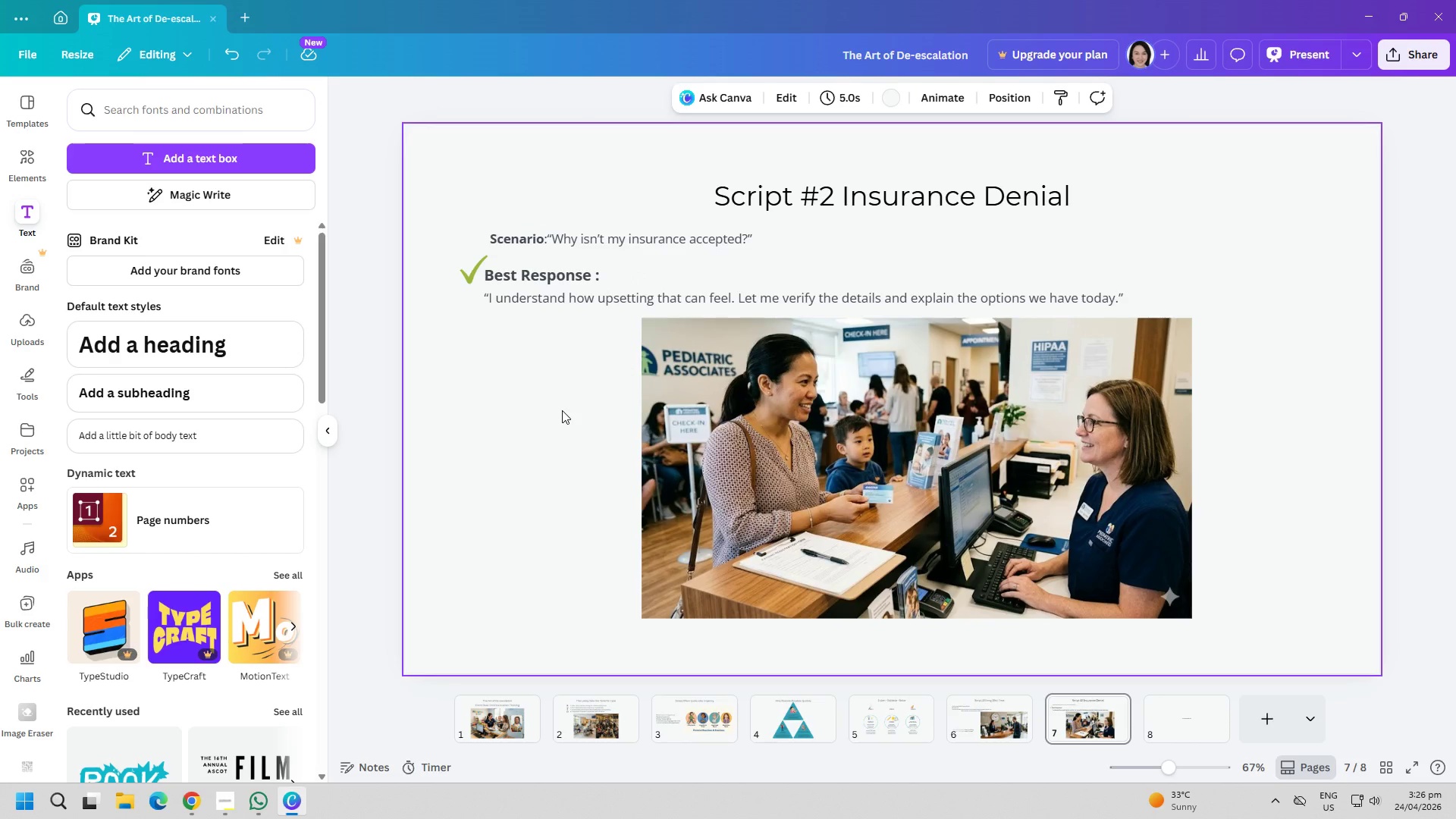 
left_click([1169, 730])
 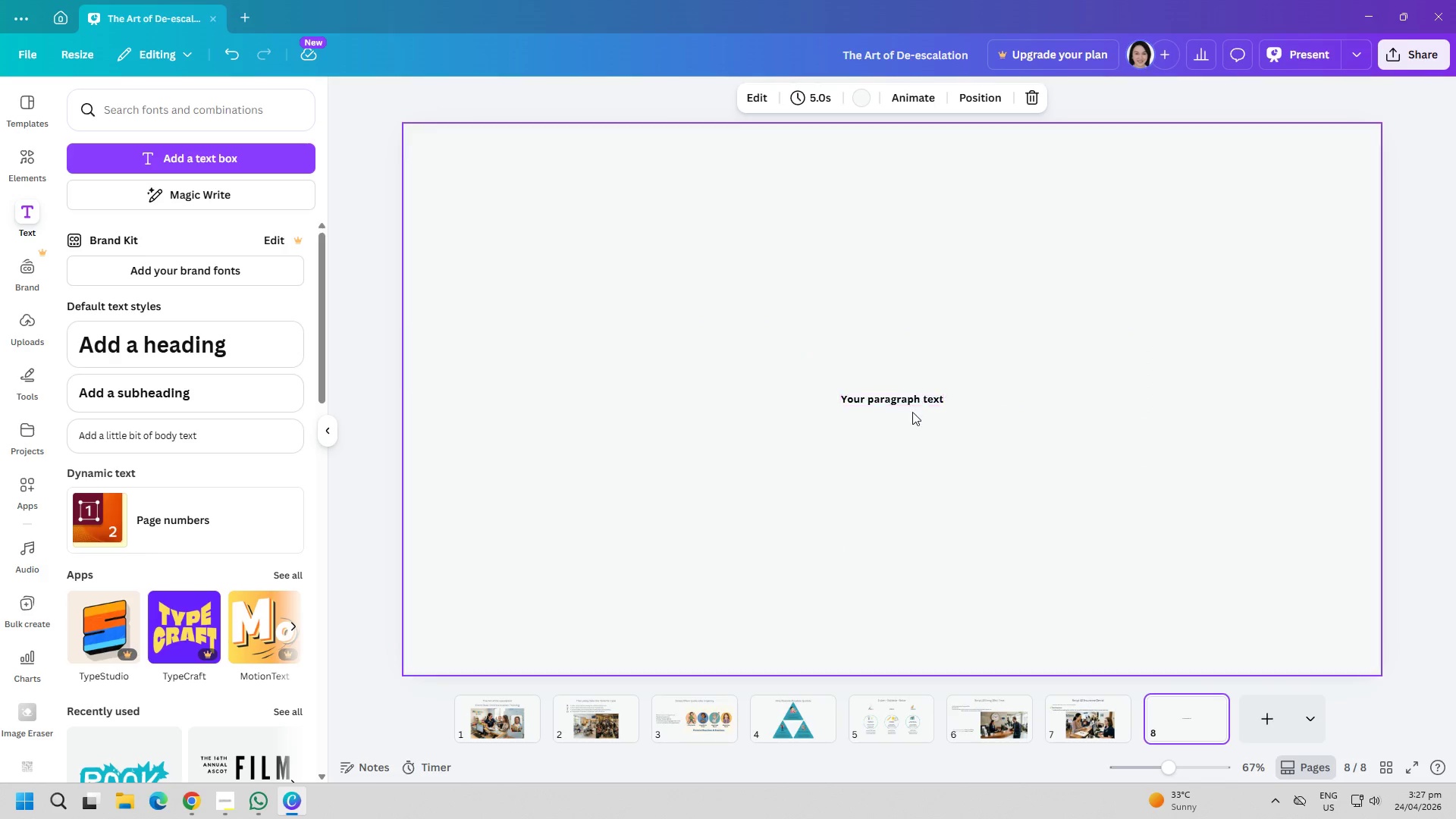 
double_click([919, 400])
 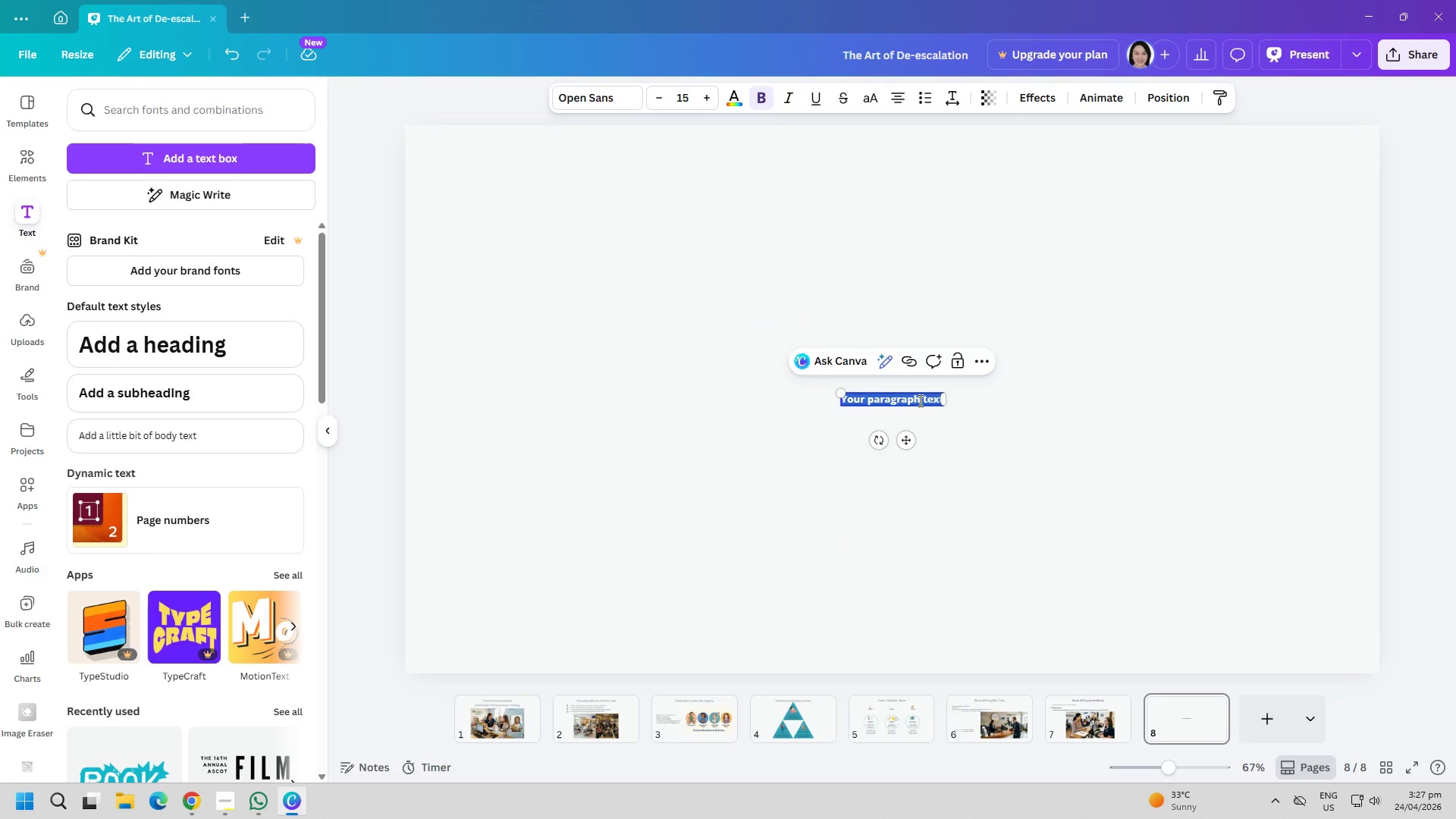 
triple_click([919, 400])
 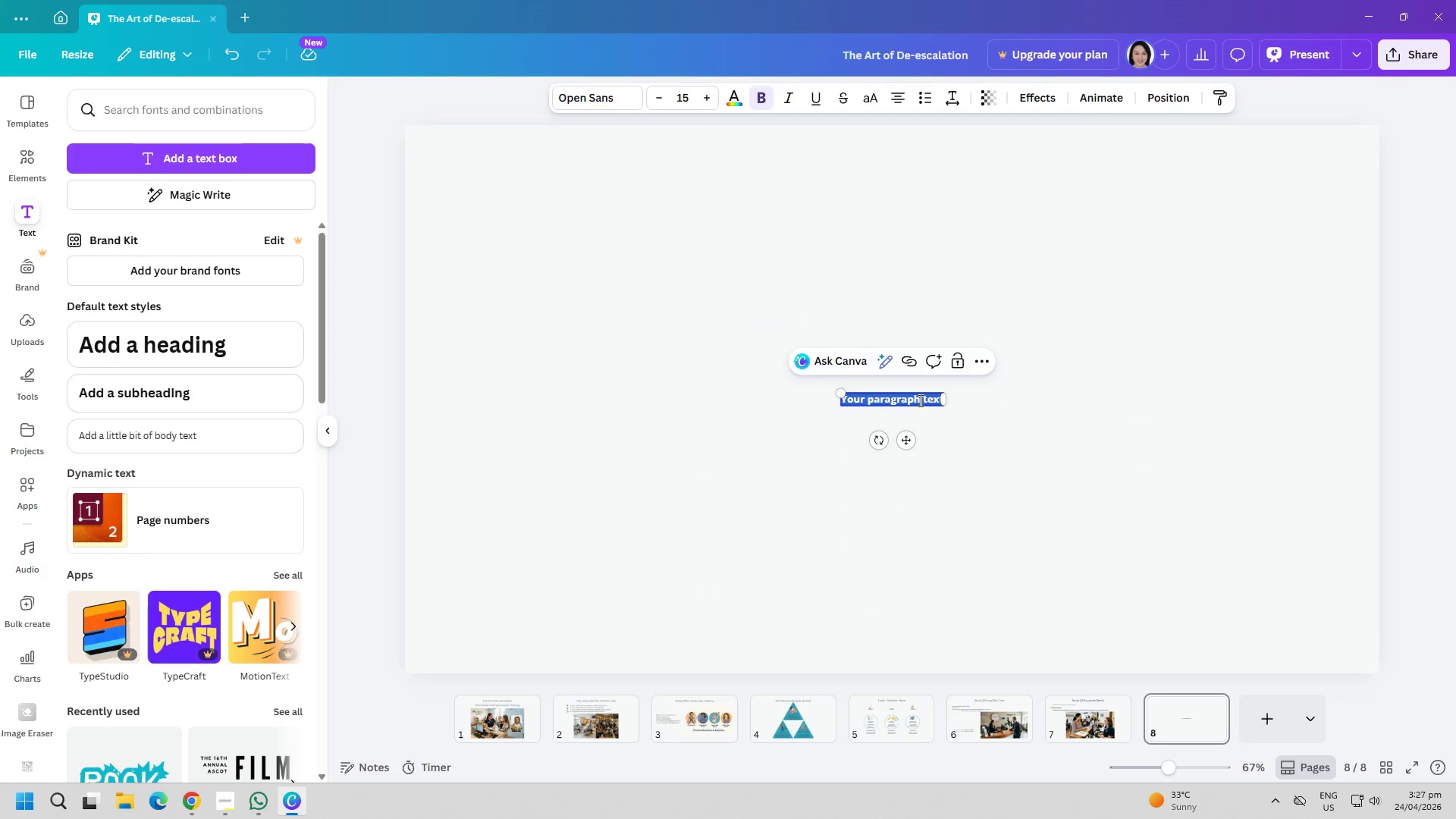 
type(Script #3 Traige Priority)
 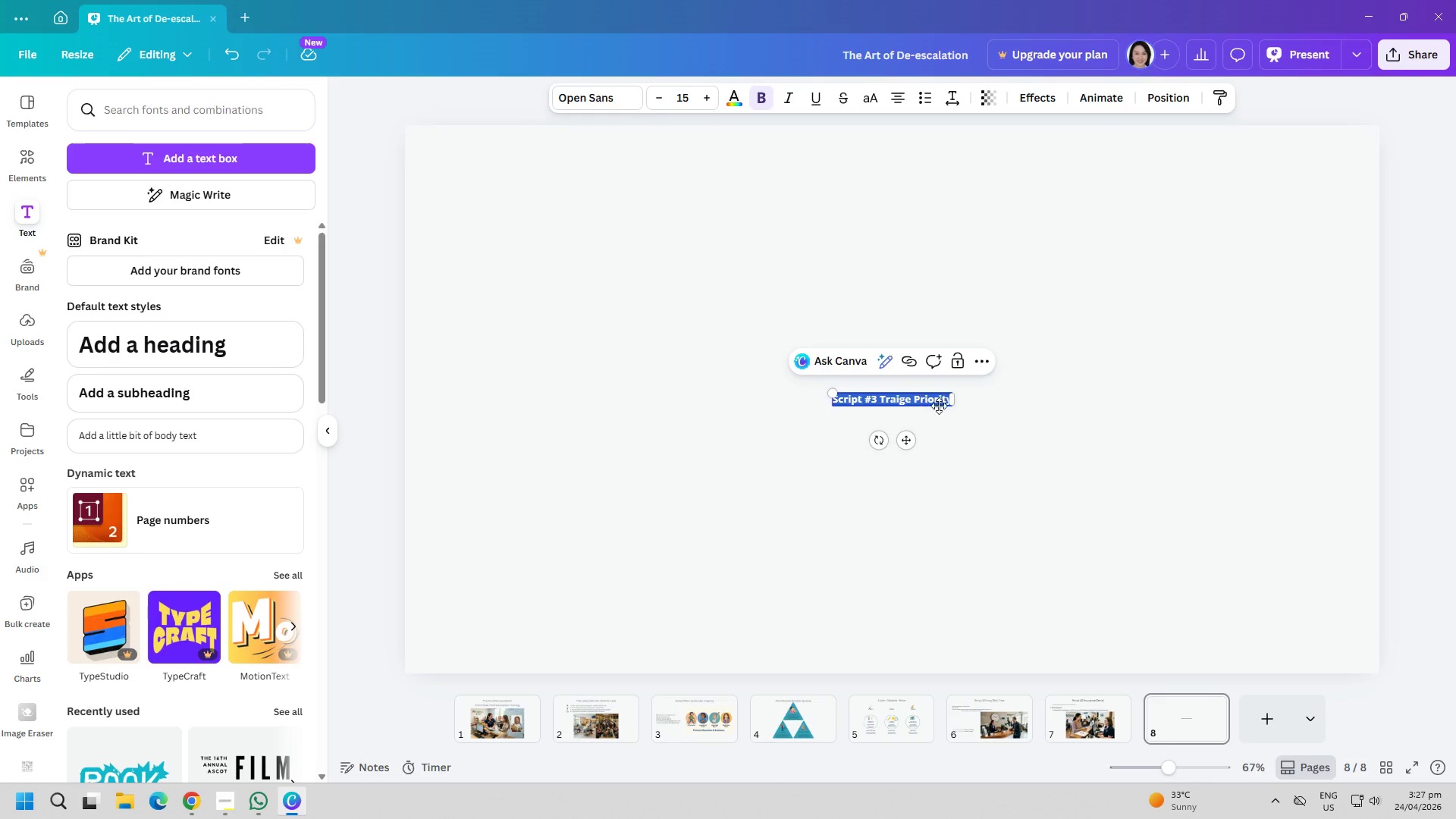 
 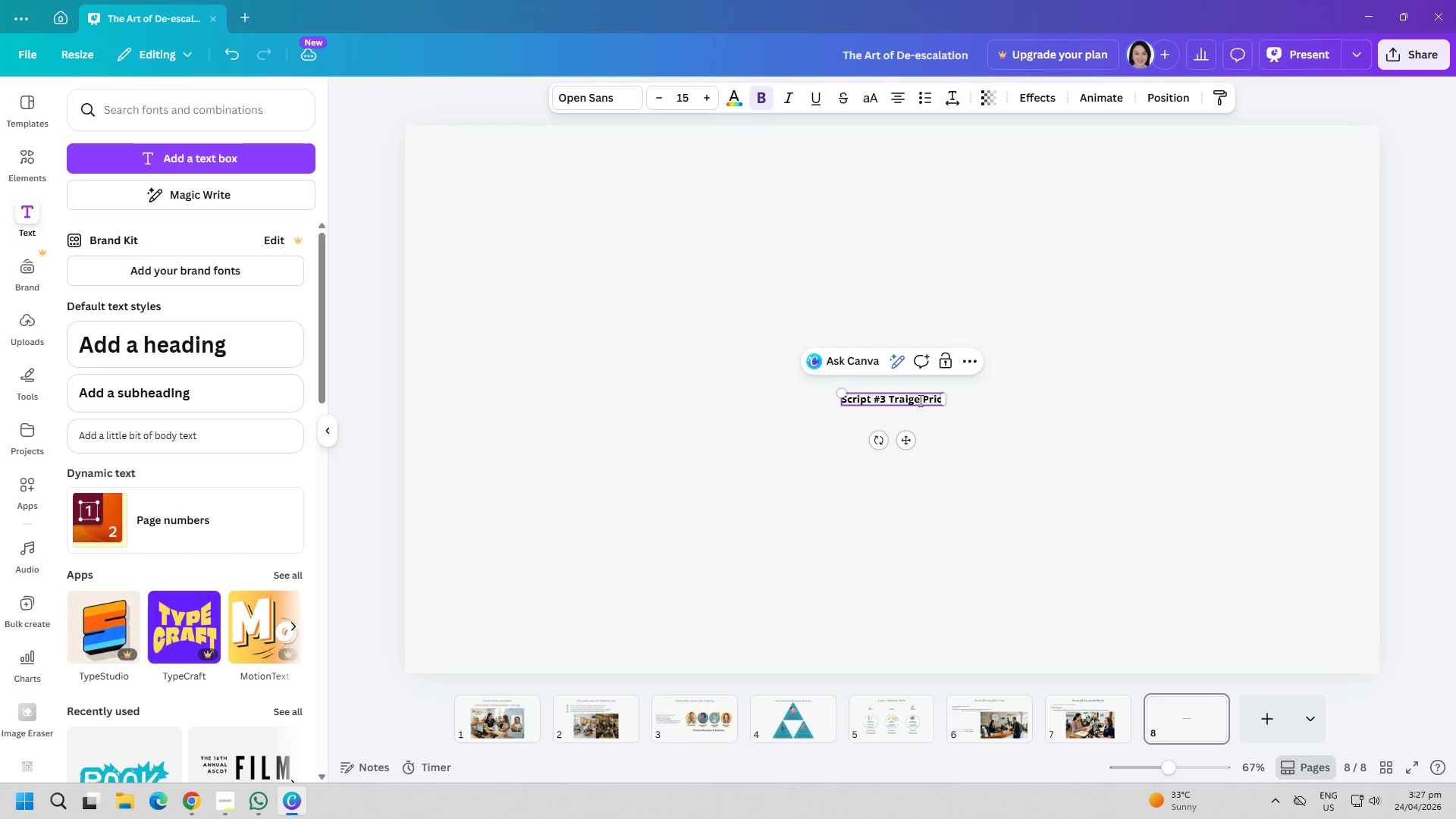 
key(Control+ControlLeft)
 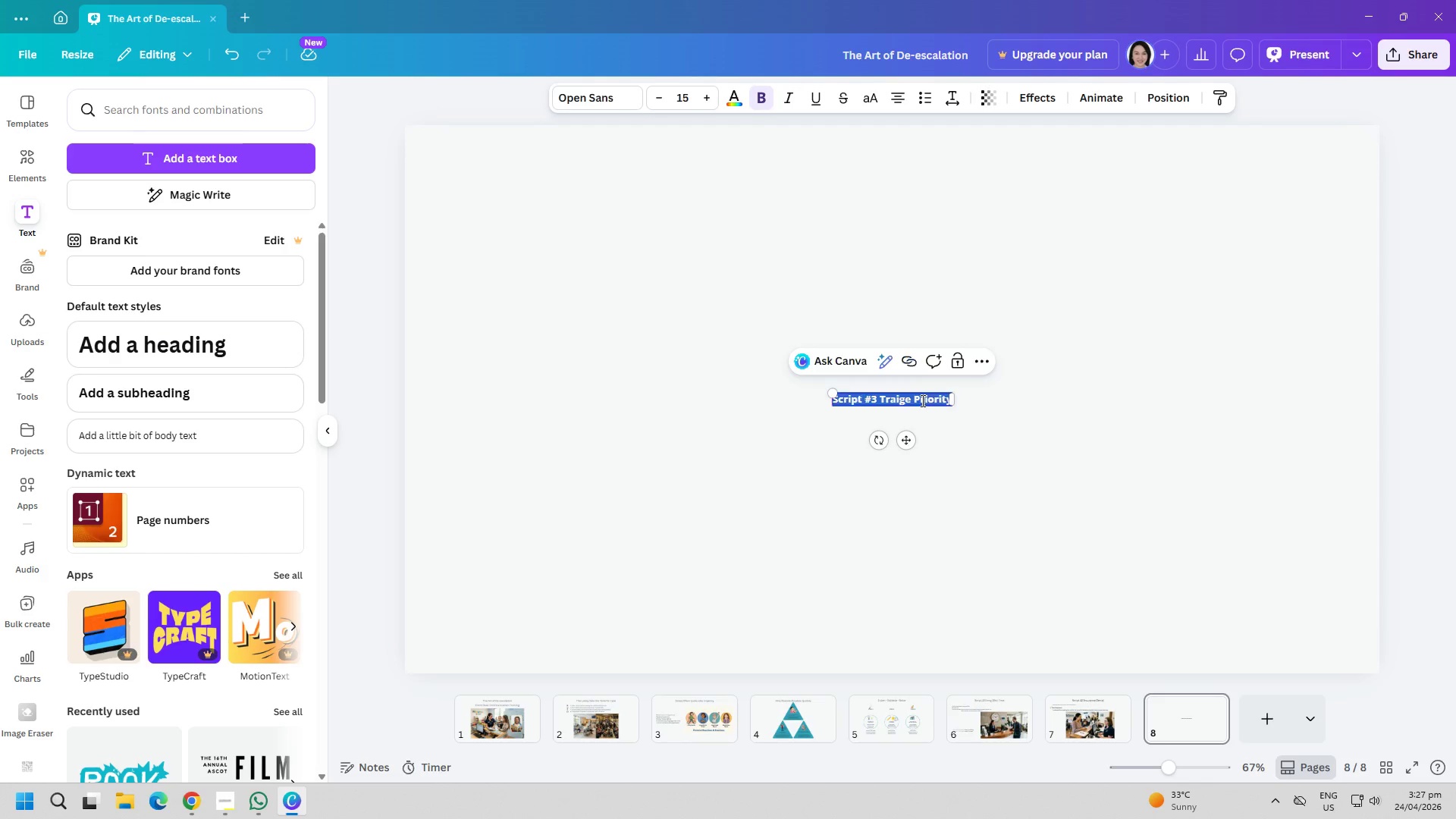 
key(Control+A)
 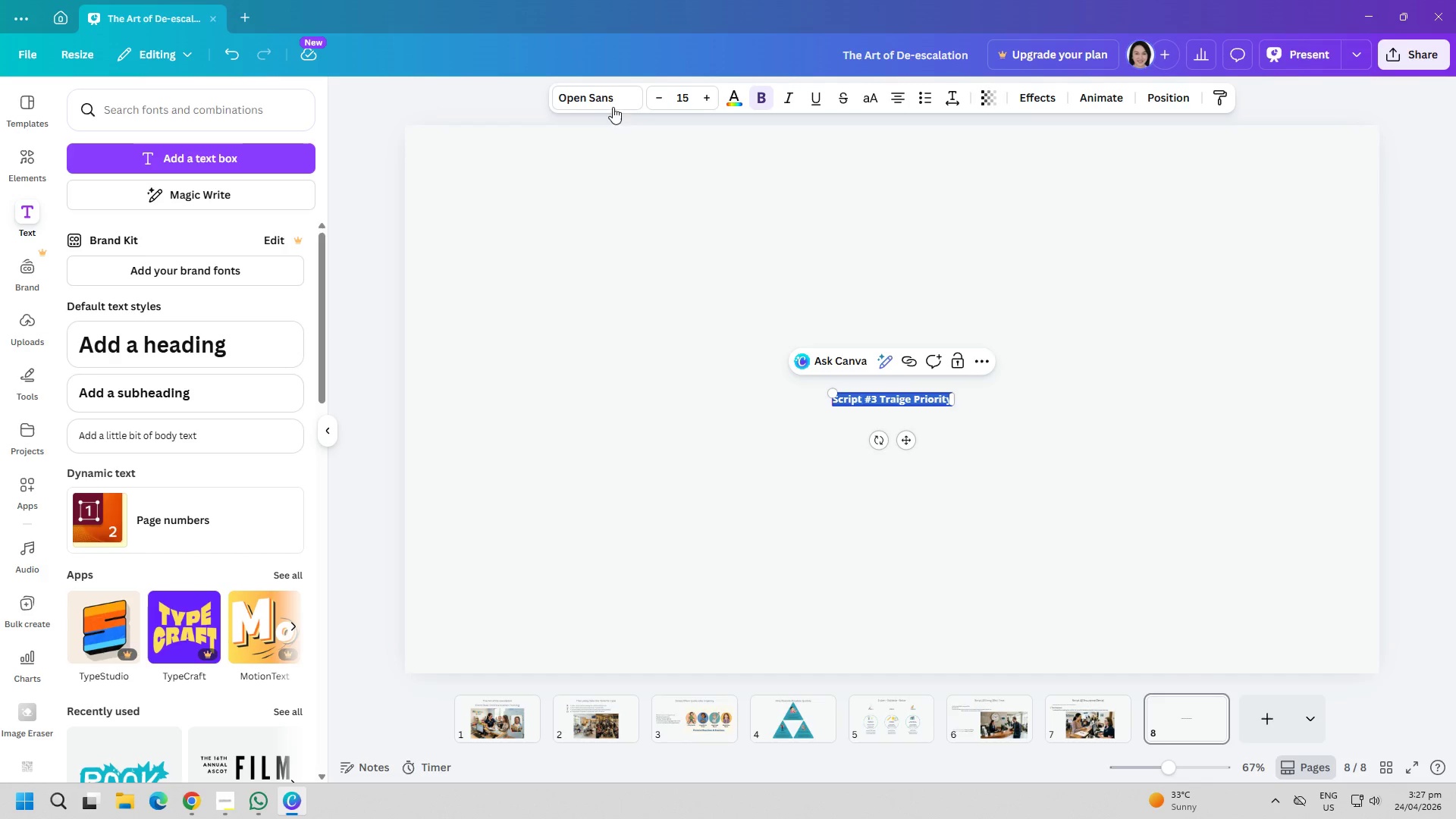 
left_click([606, 99])
 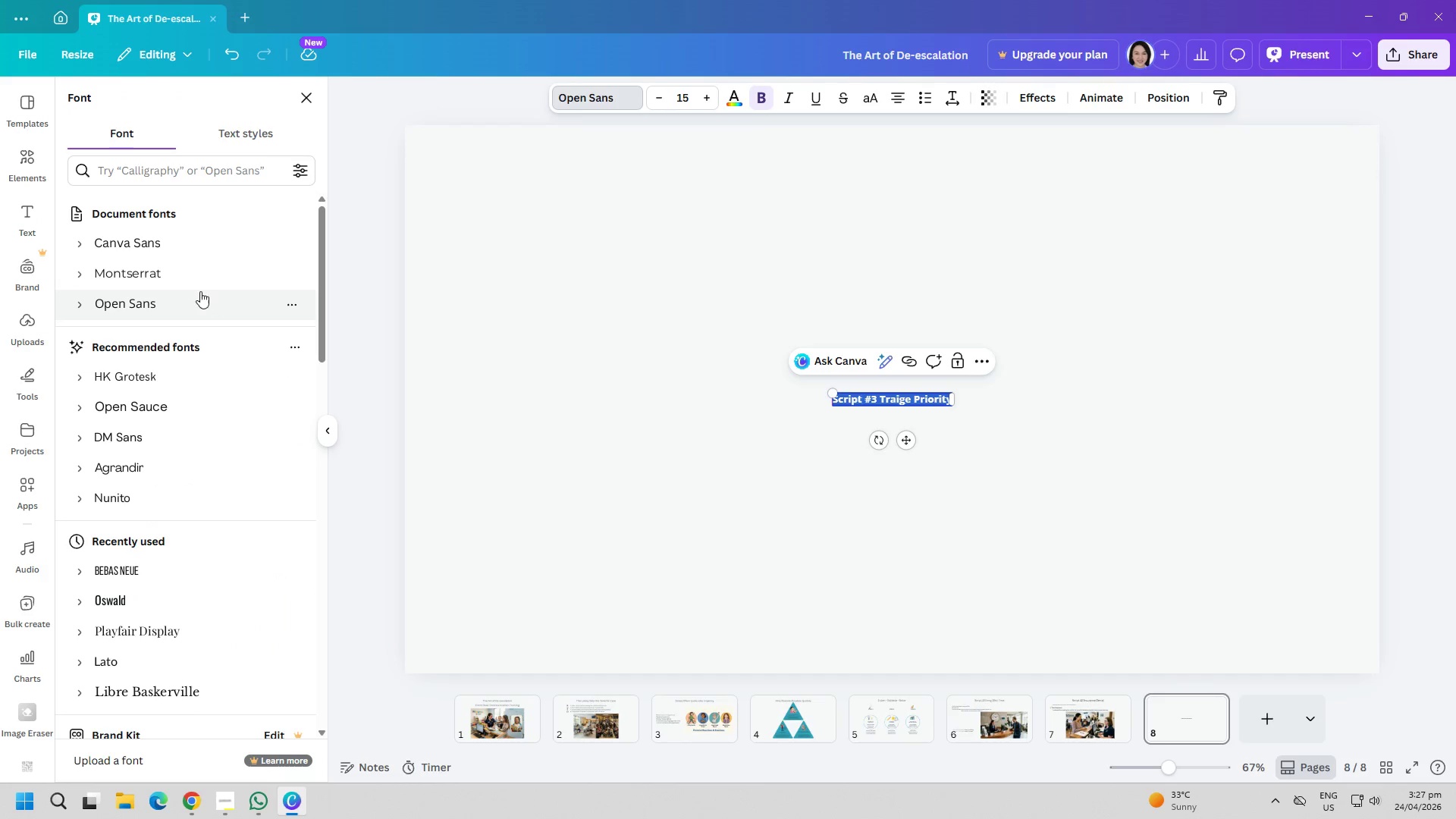 
left_click([173, 275])
 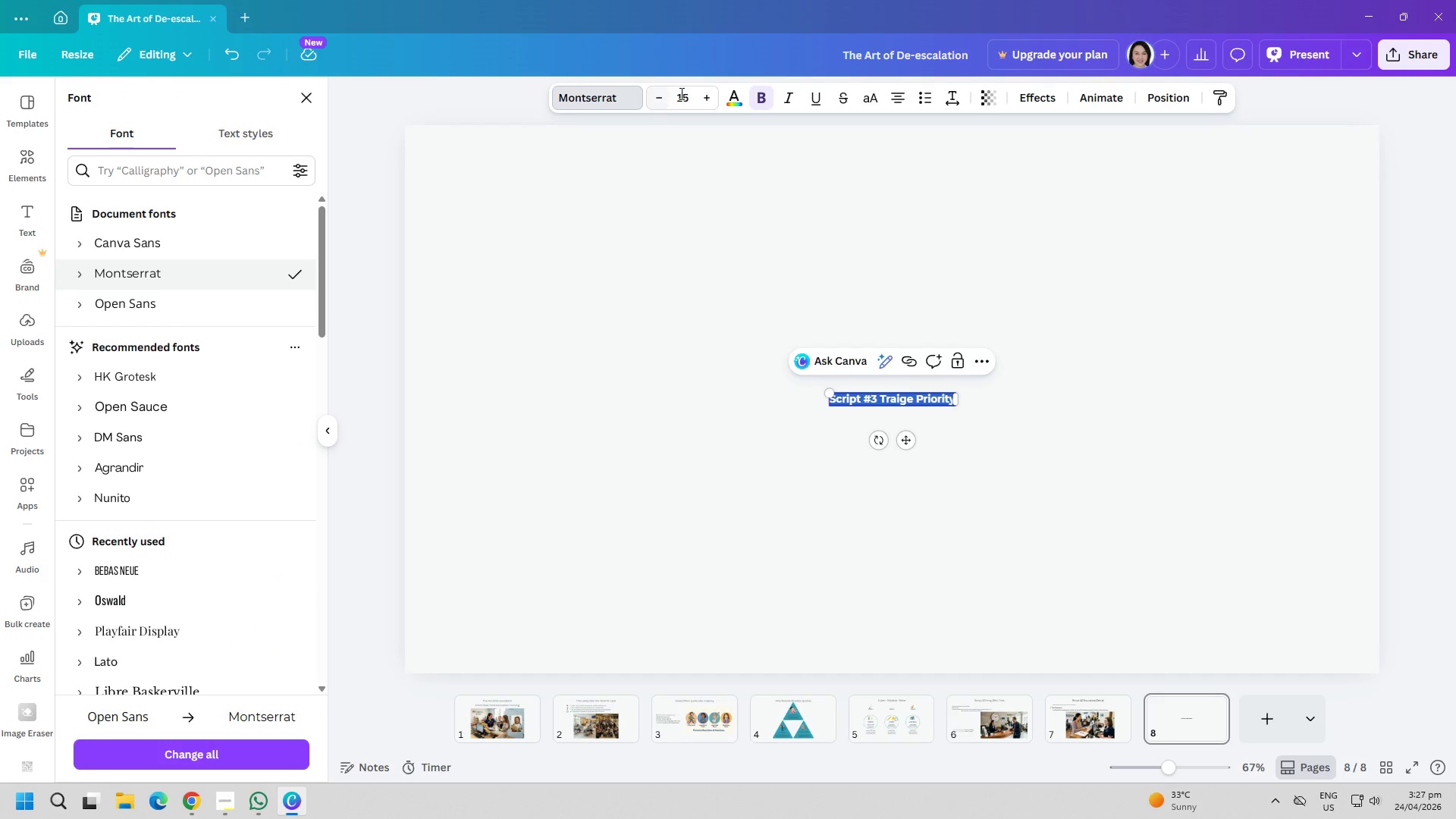 
double_click([682, 93])
 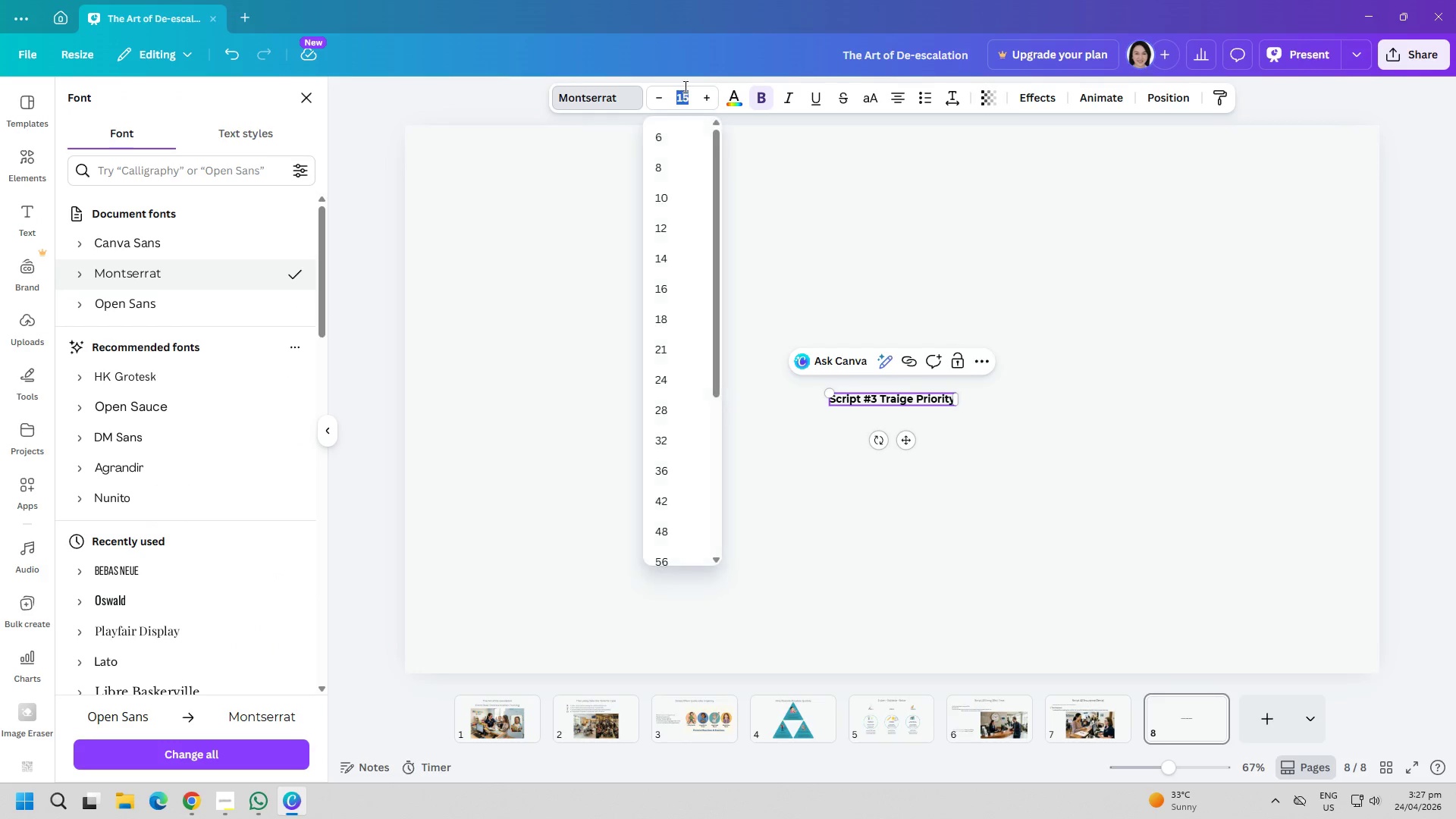 
type(40)
 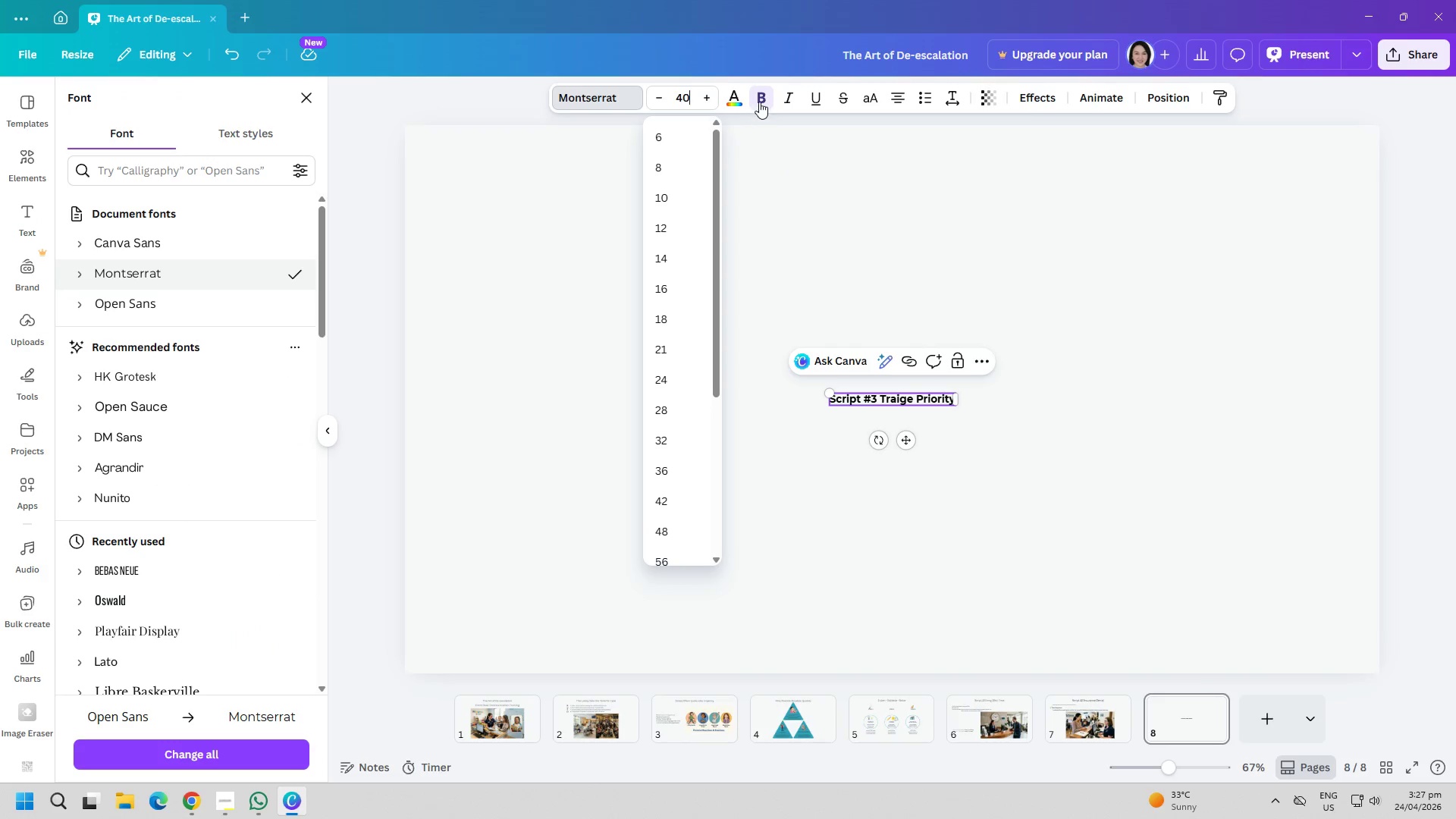 
double_click([864, 243])
 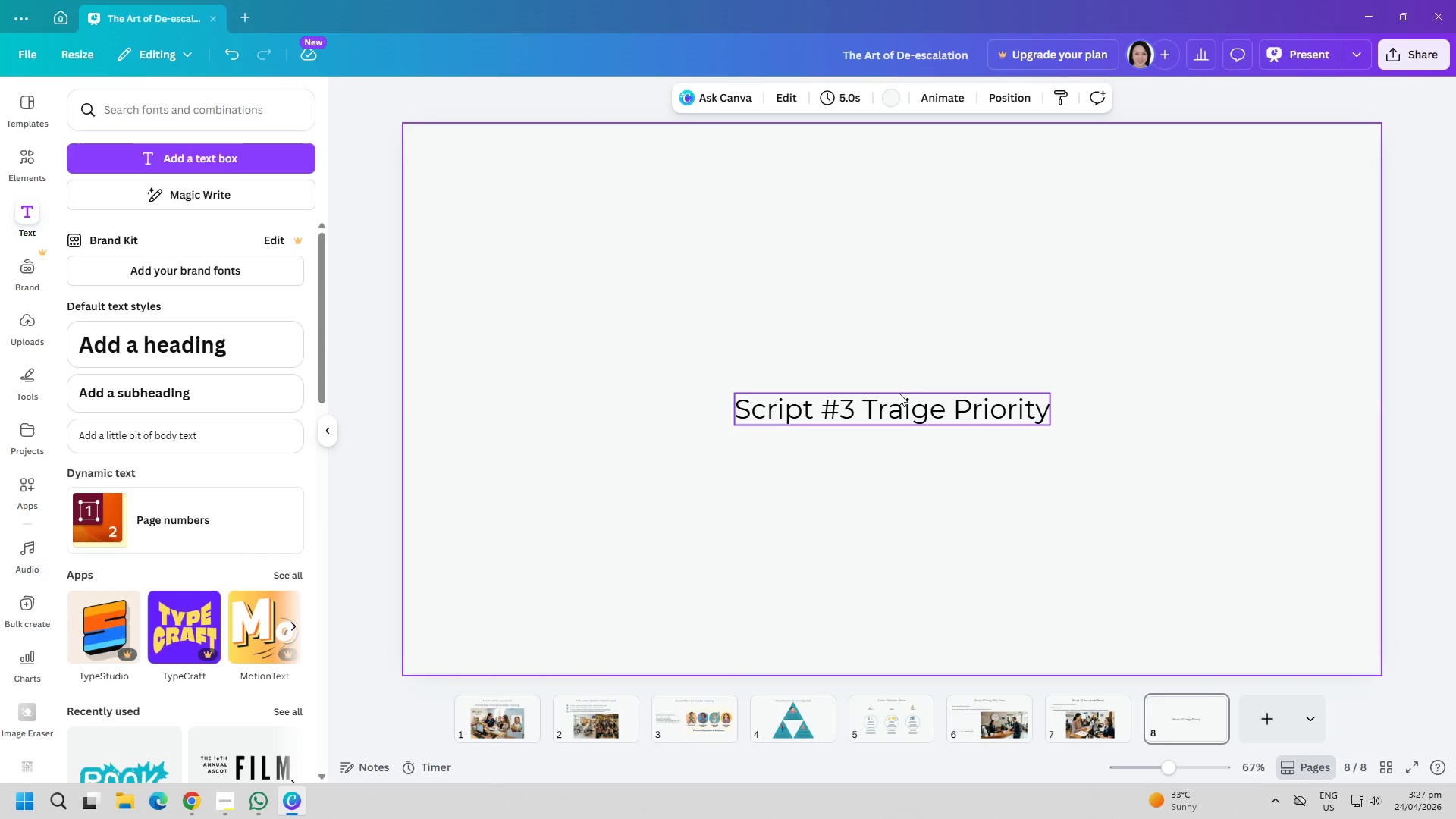 
left_click_drag(start_coordinate=[899, 398], to_coordinate=[905, 325])
 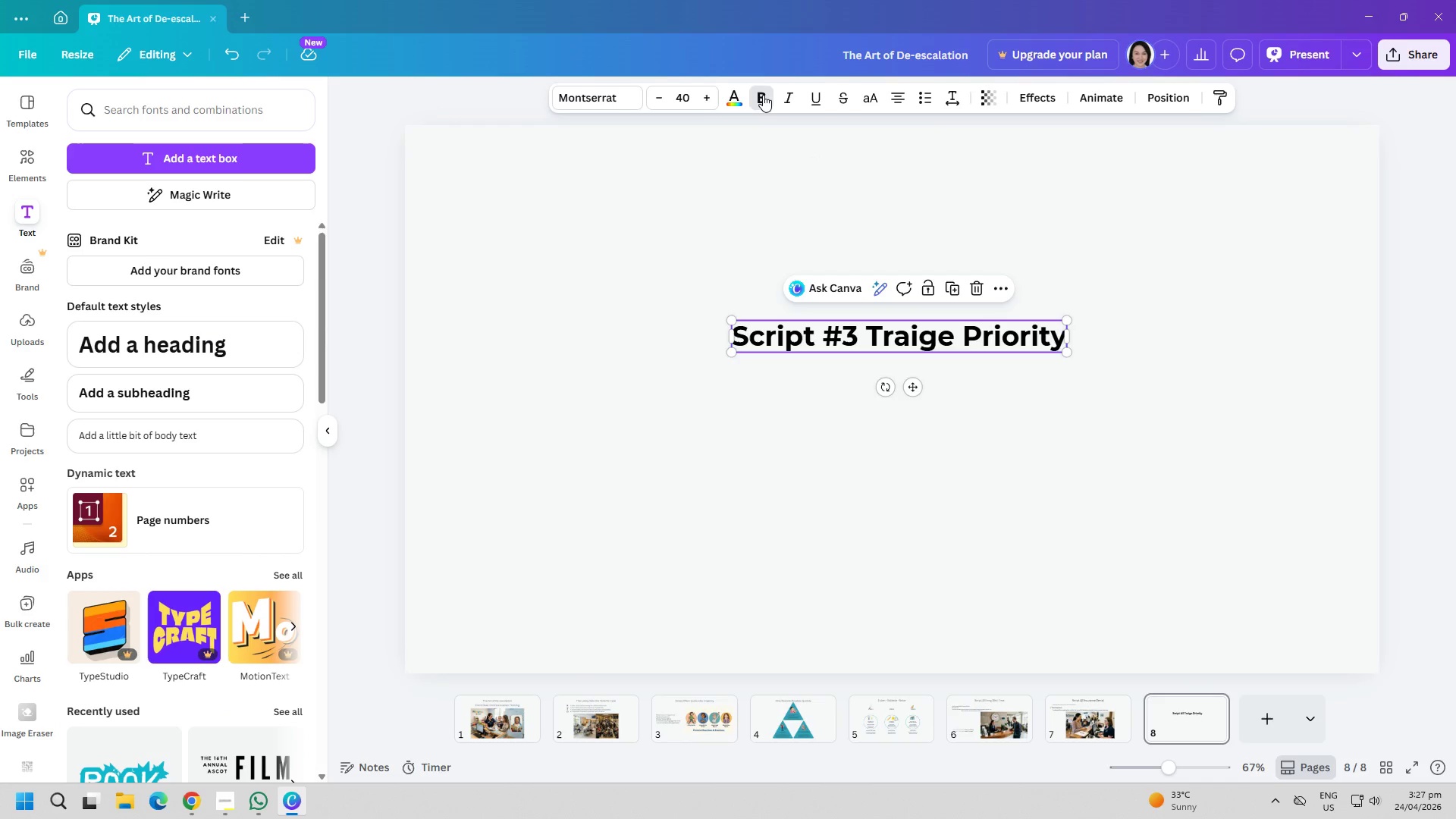 
double_click([763, 95])
 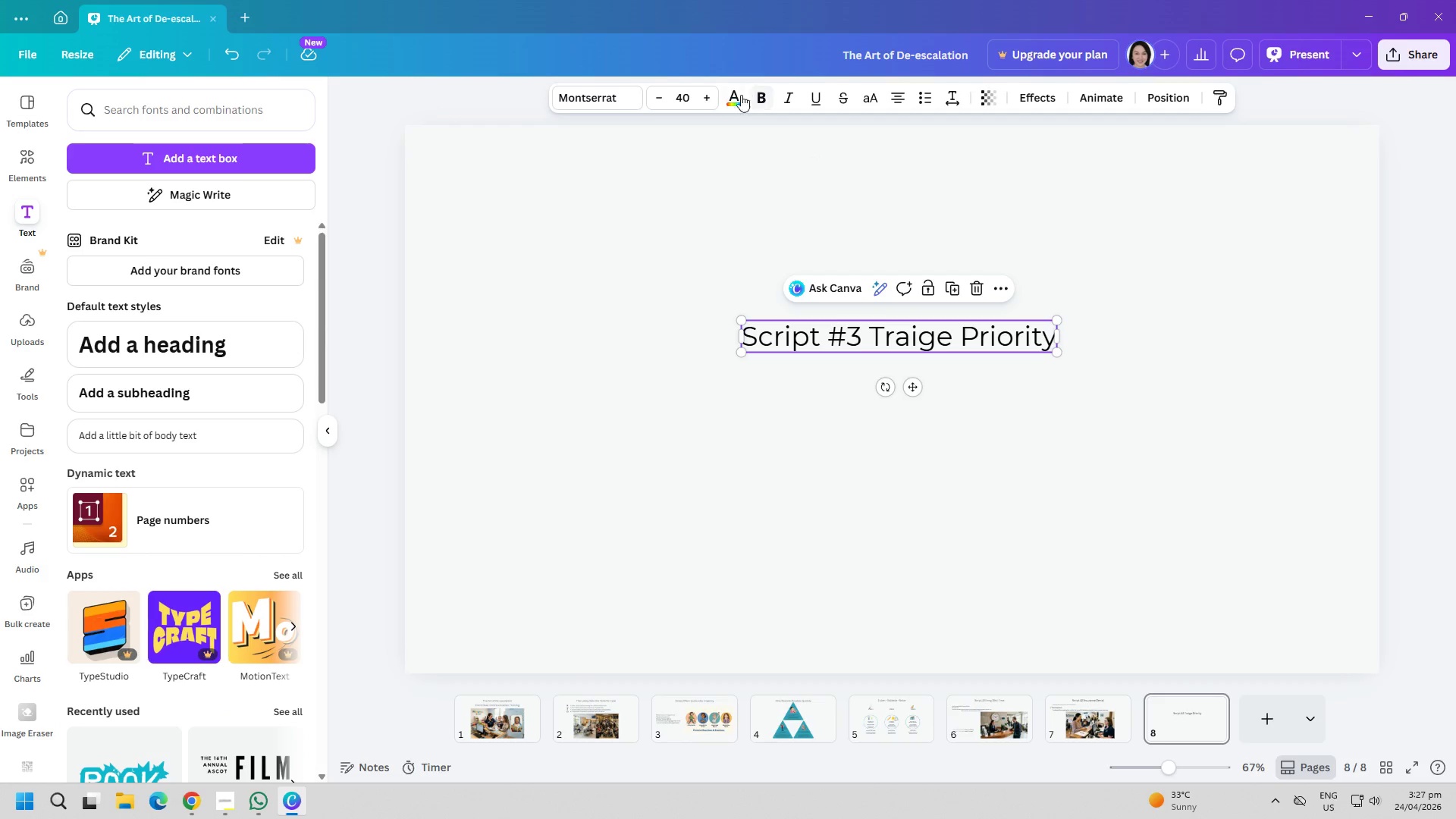 
triple_click([737, 93])
 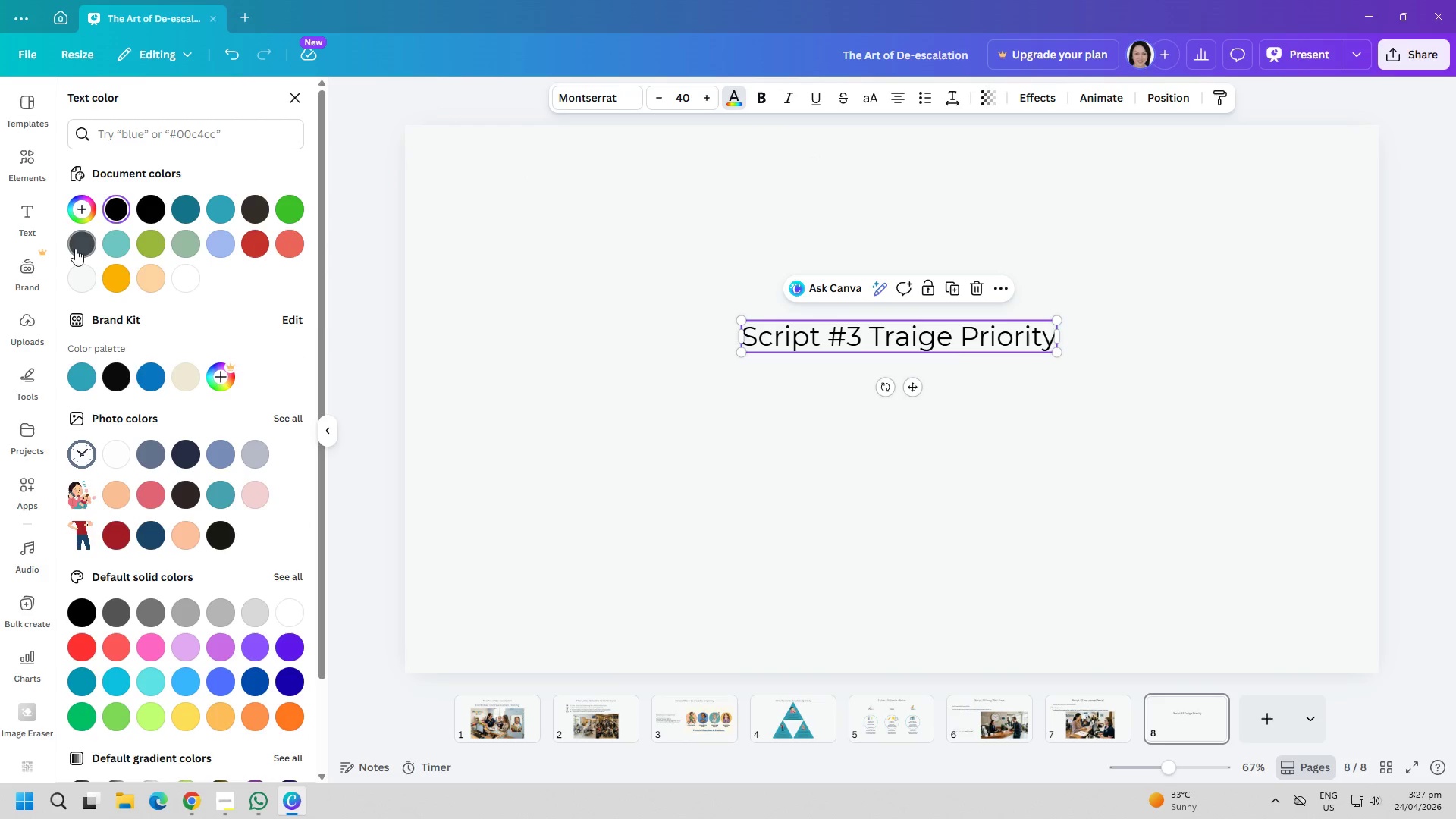 
double_click([616, 204])
 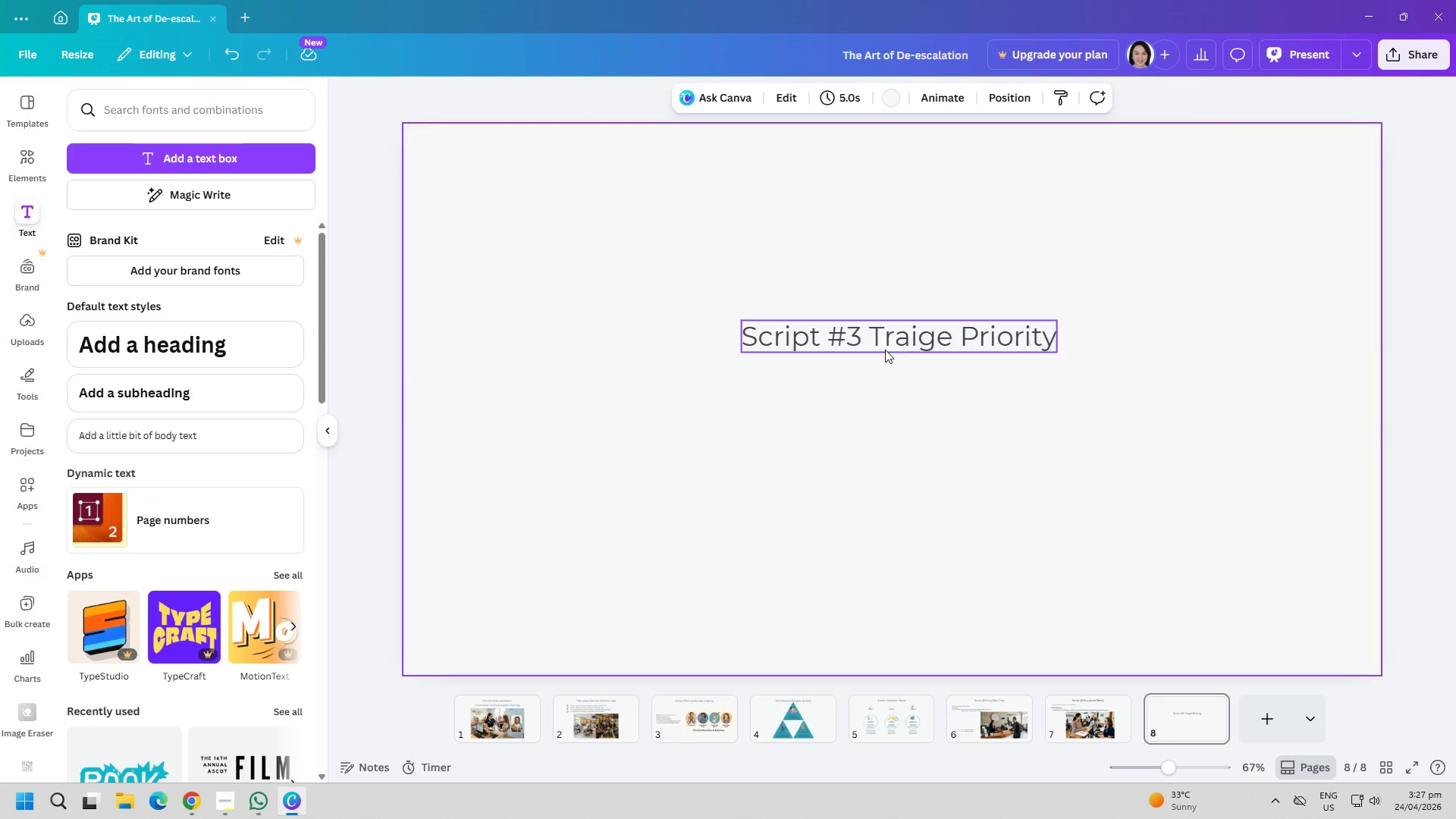 
left_click_drag(start_coordinate=[885, 337], to_coordinate=[877, 196])
 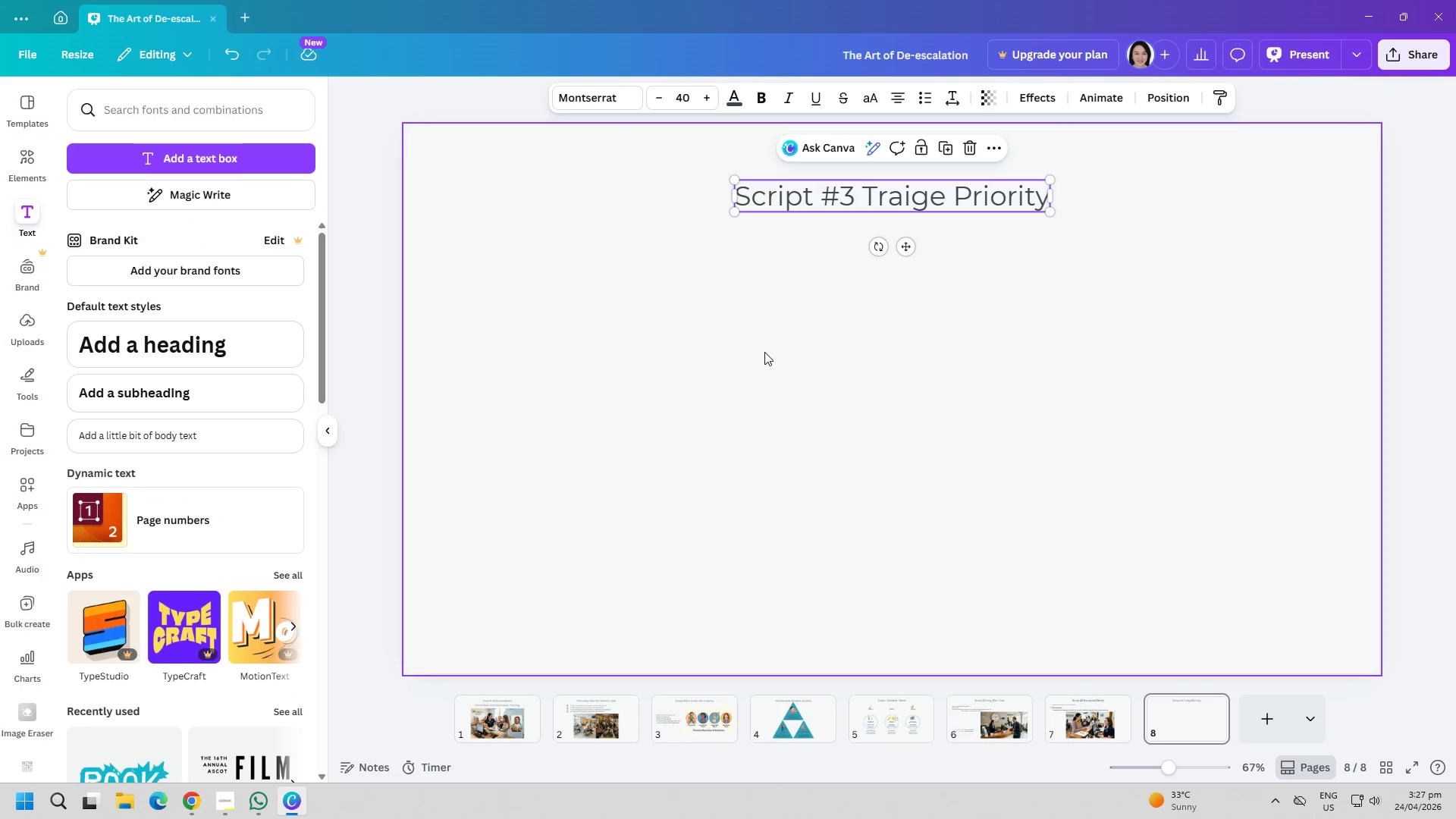 
left_click([763, 354])
 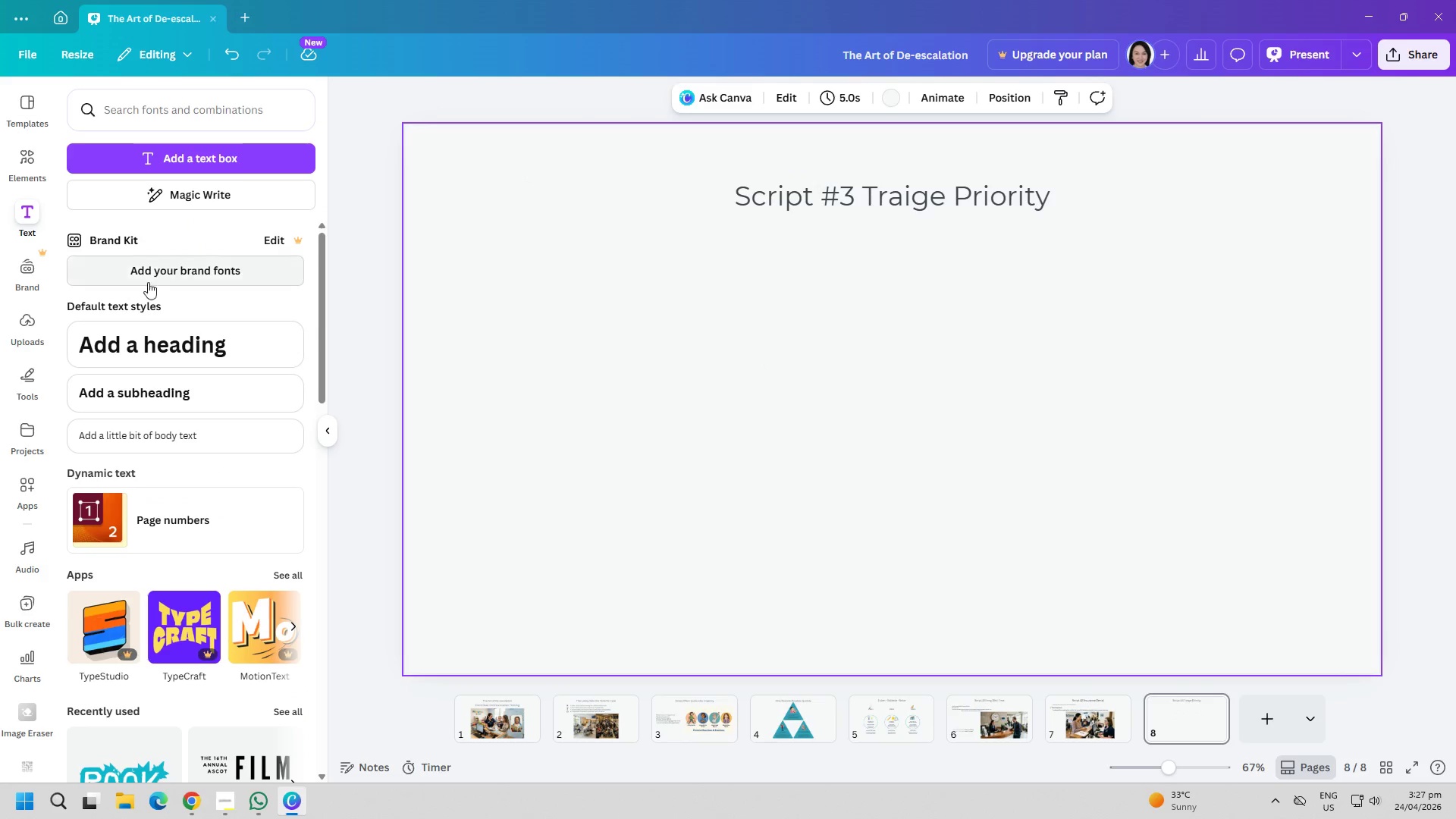 
left_click([230, 162])
 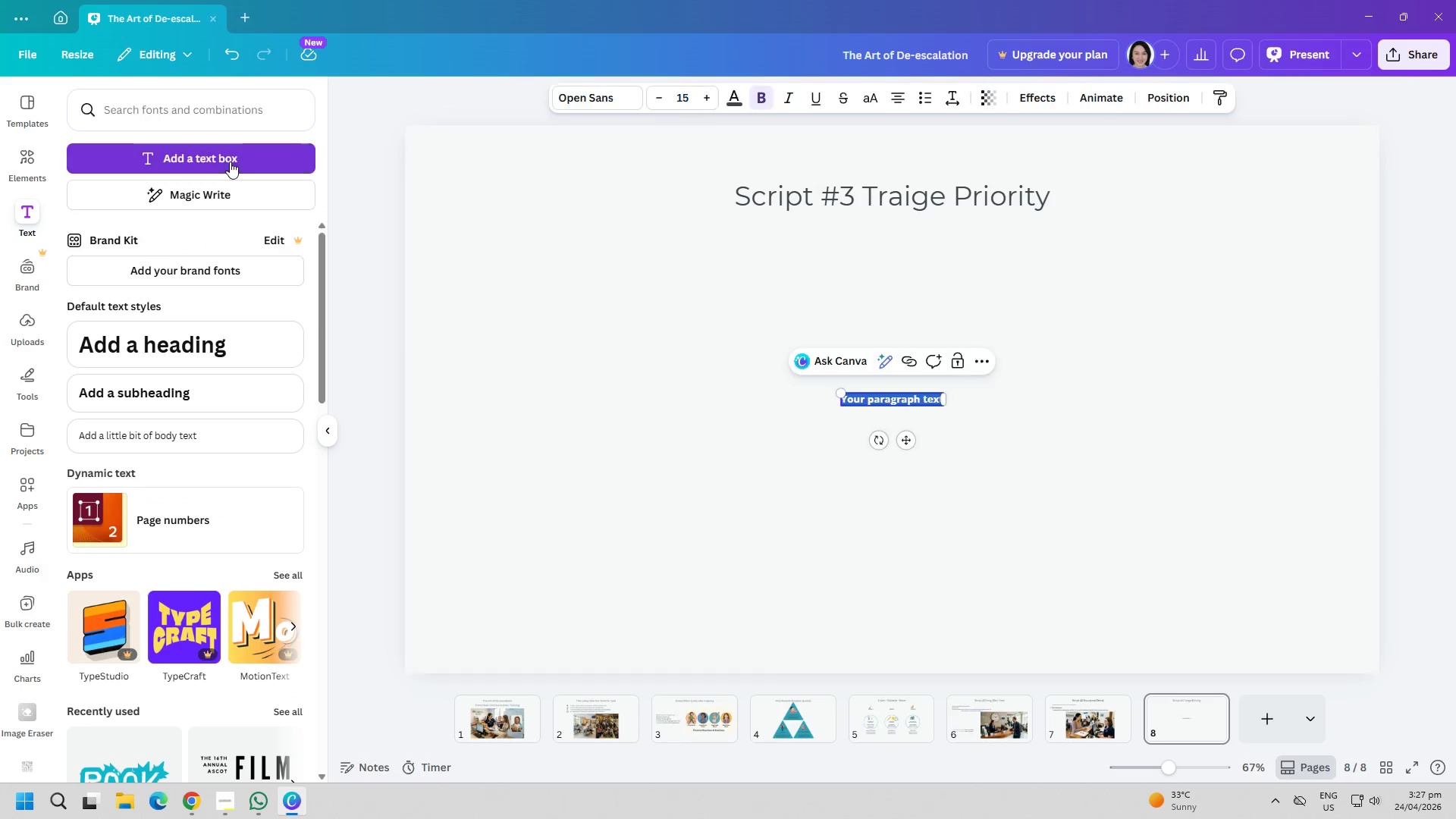 
type(Scenario)
 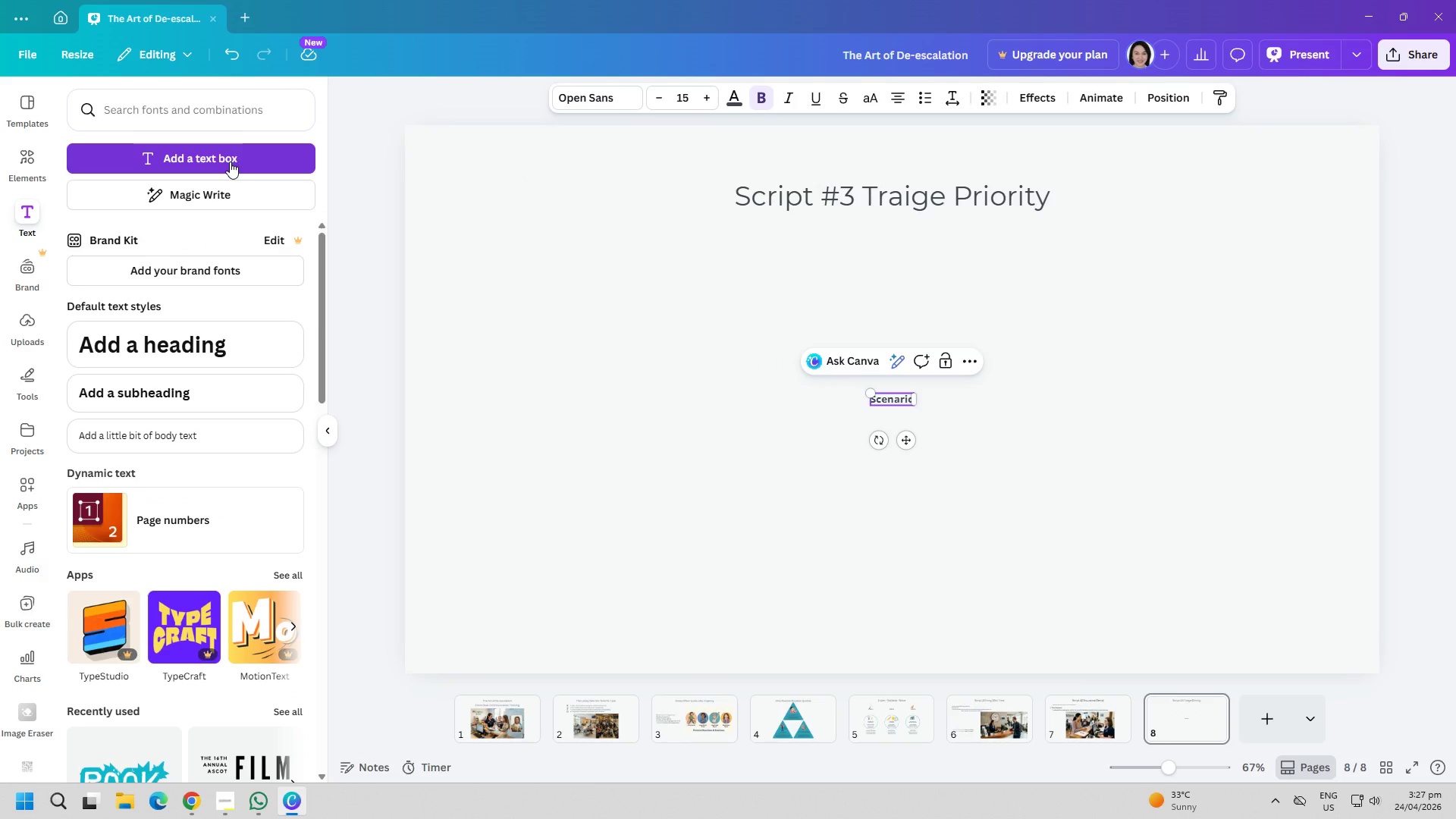 
key(Control+ControlLeft)
 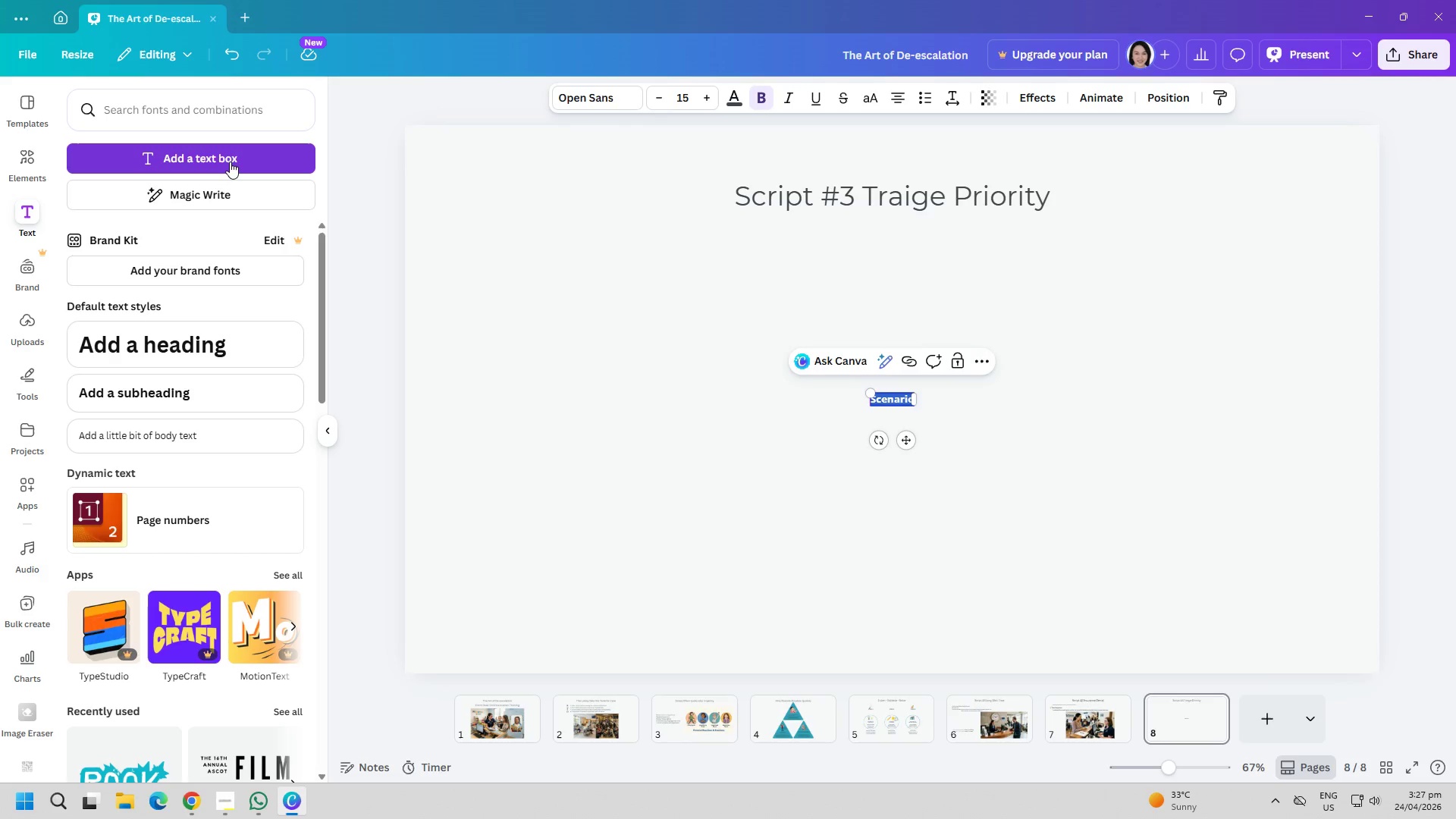 
key(Control+A)
 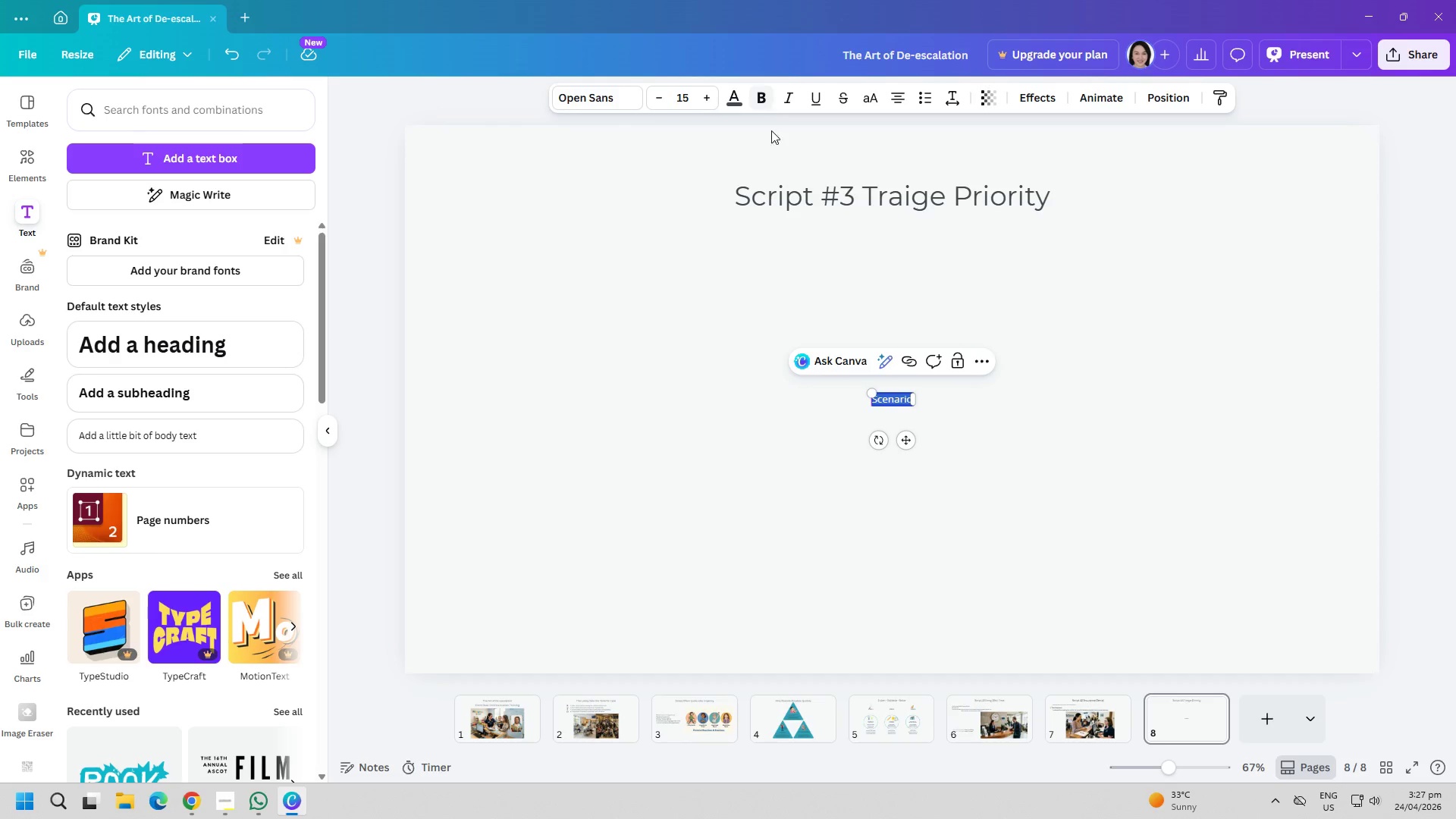 
left_click([760, 97])
 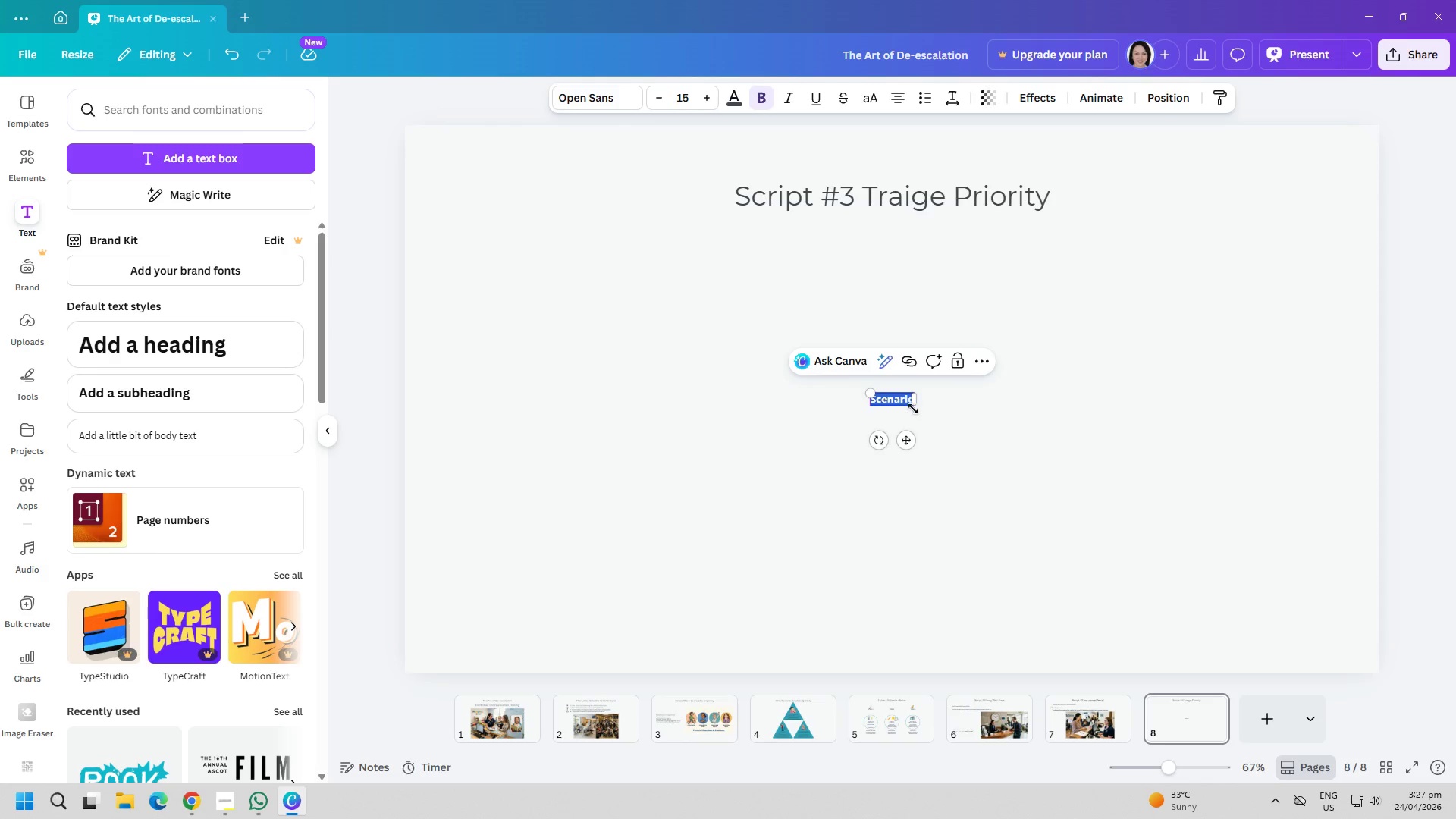 
left_click([903, 402])
 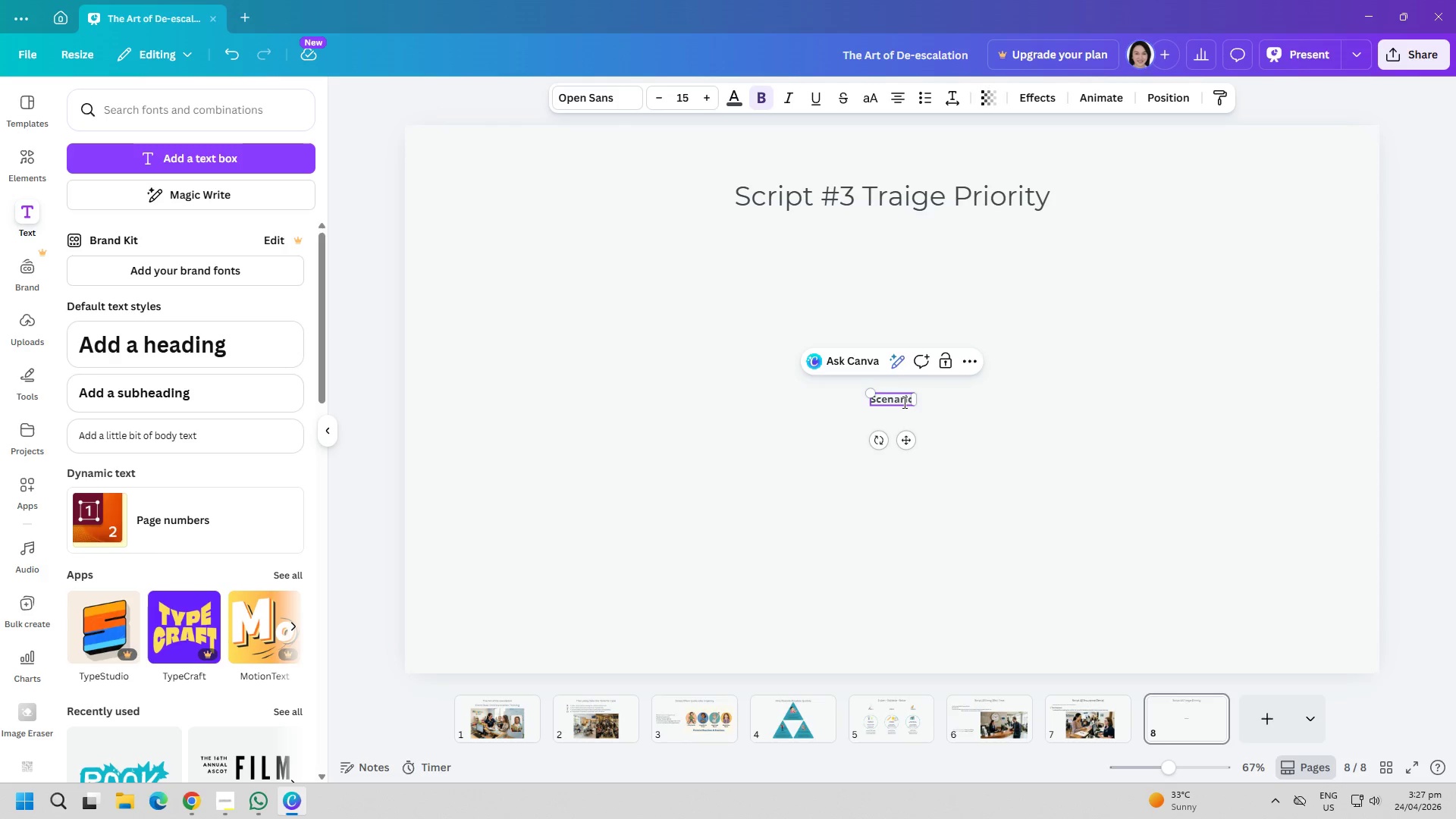 
key(ArrowRight)
 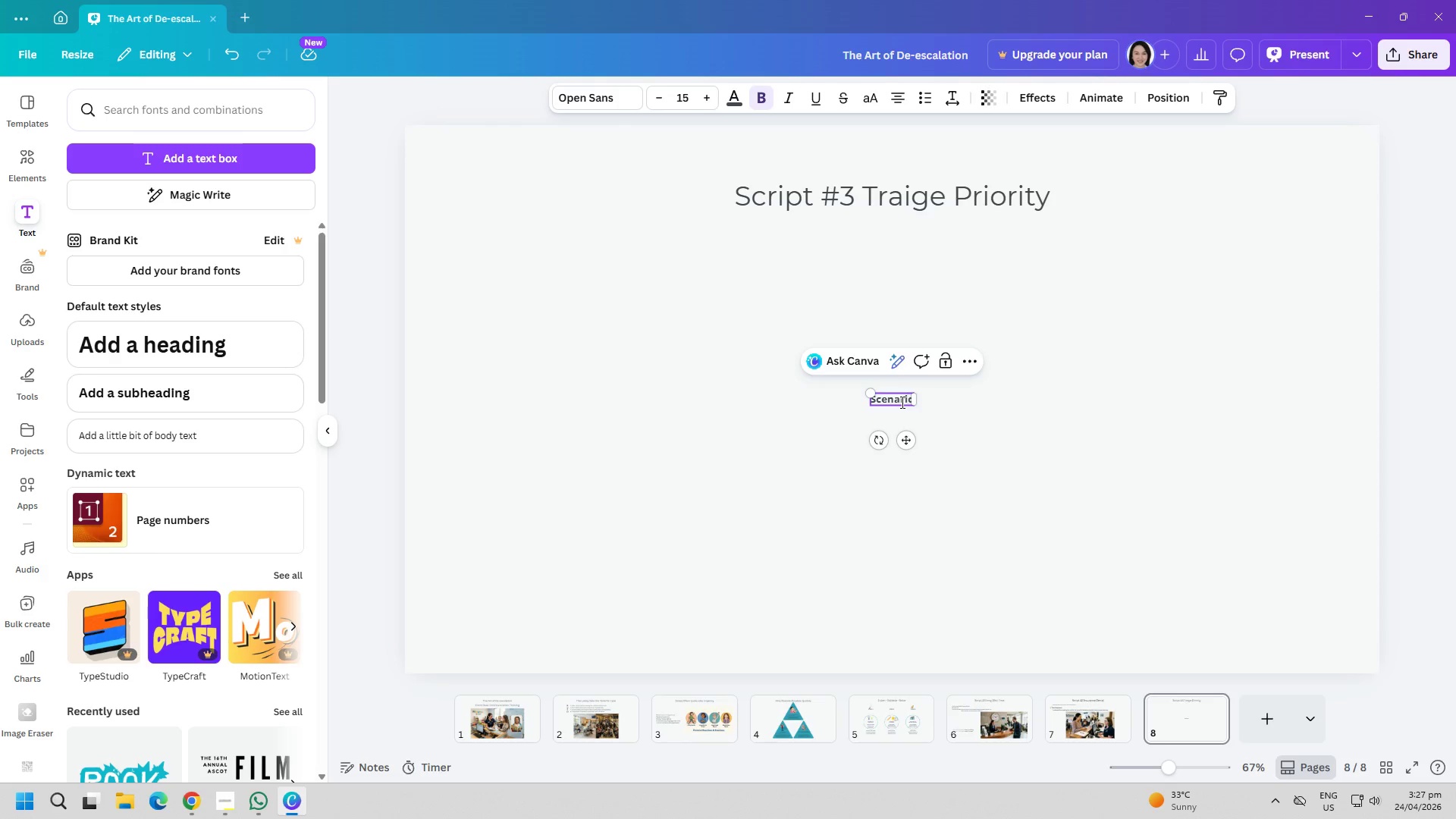 
key(ArrowRight)
 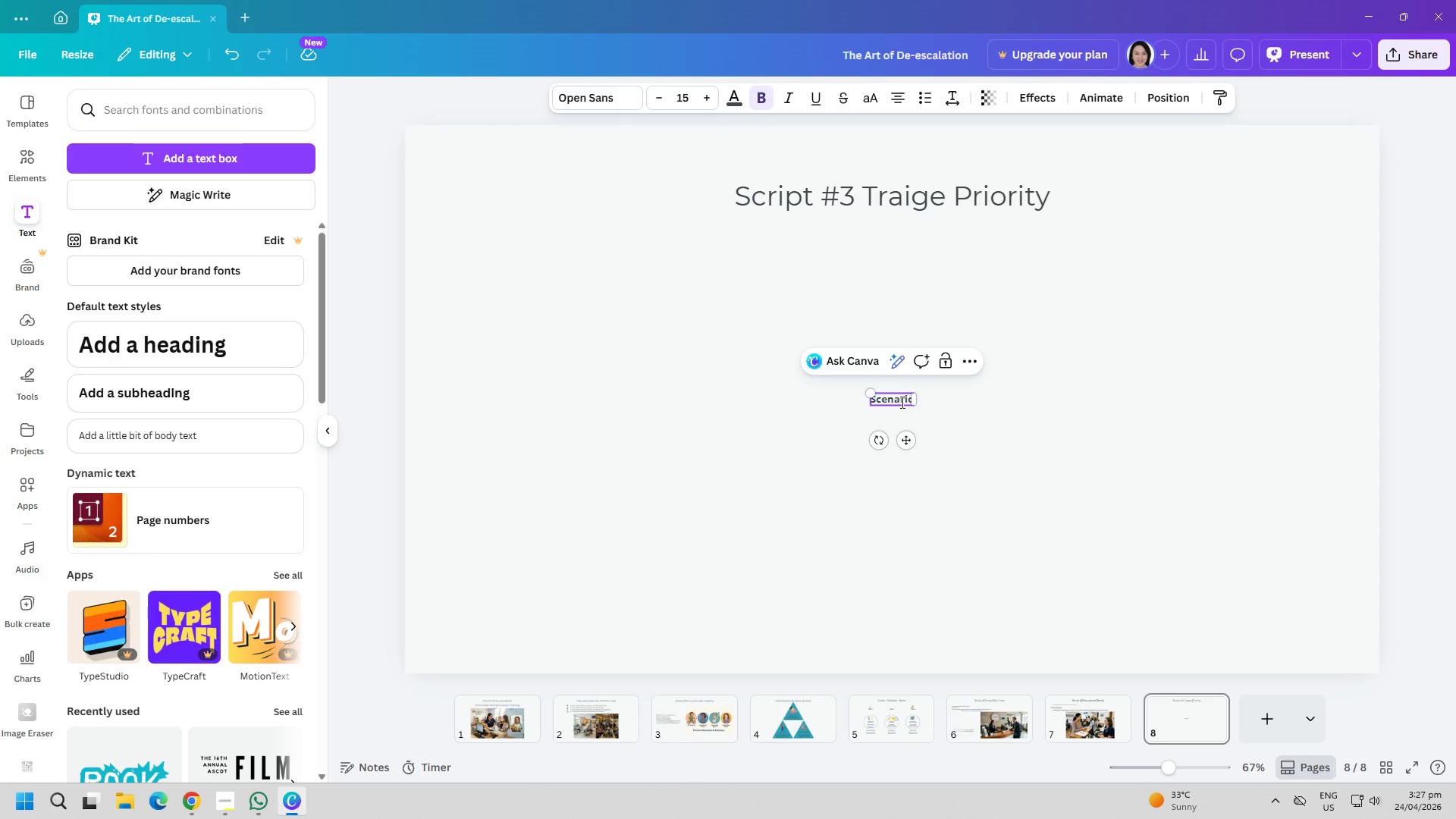 
key(Shift+ShiftRight)
 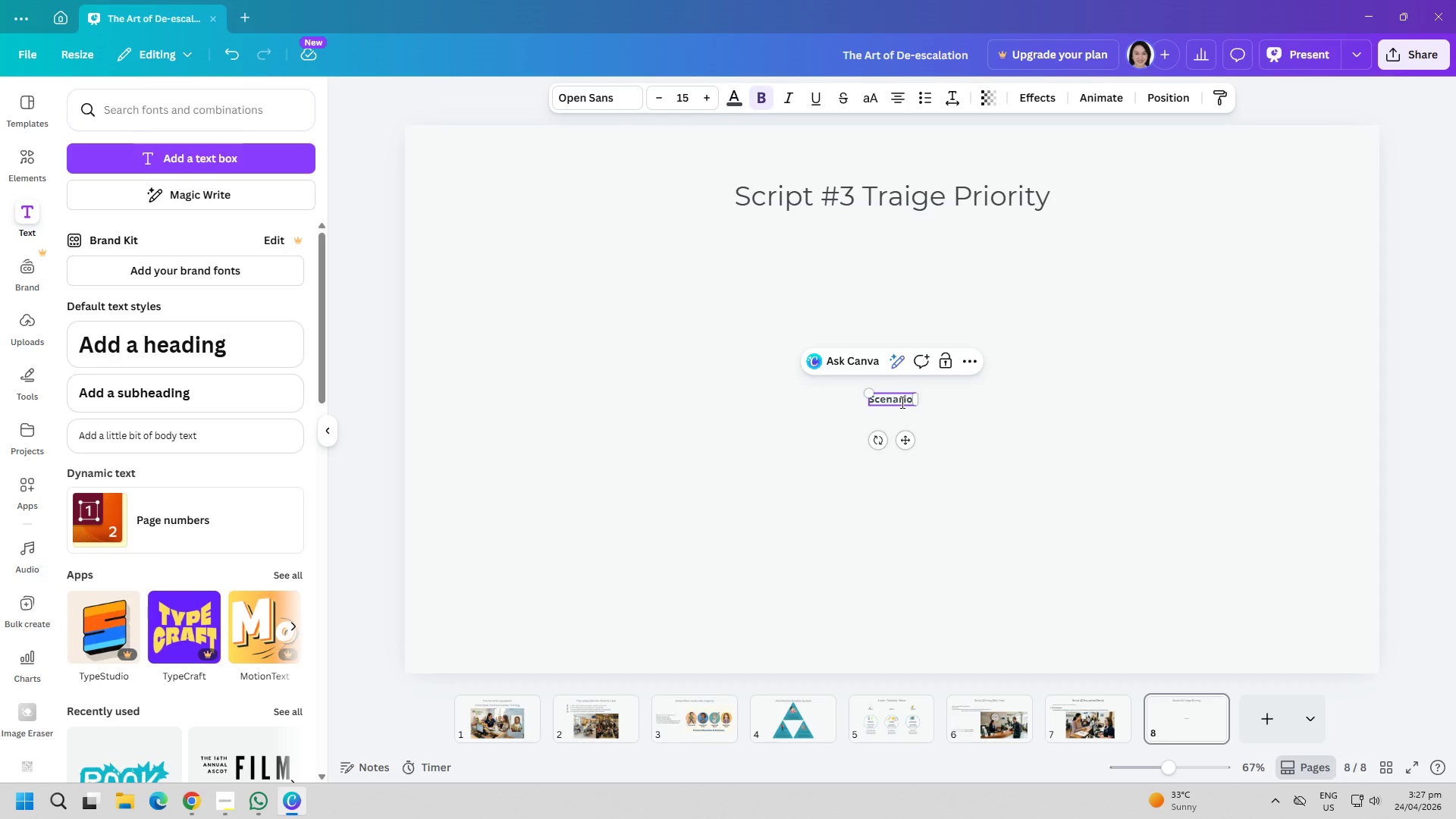 
key(Shift+Semicolon)
 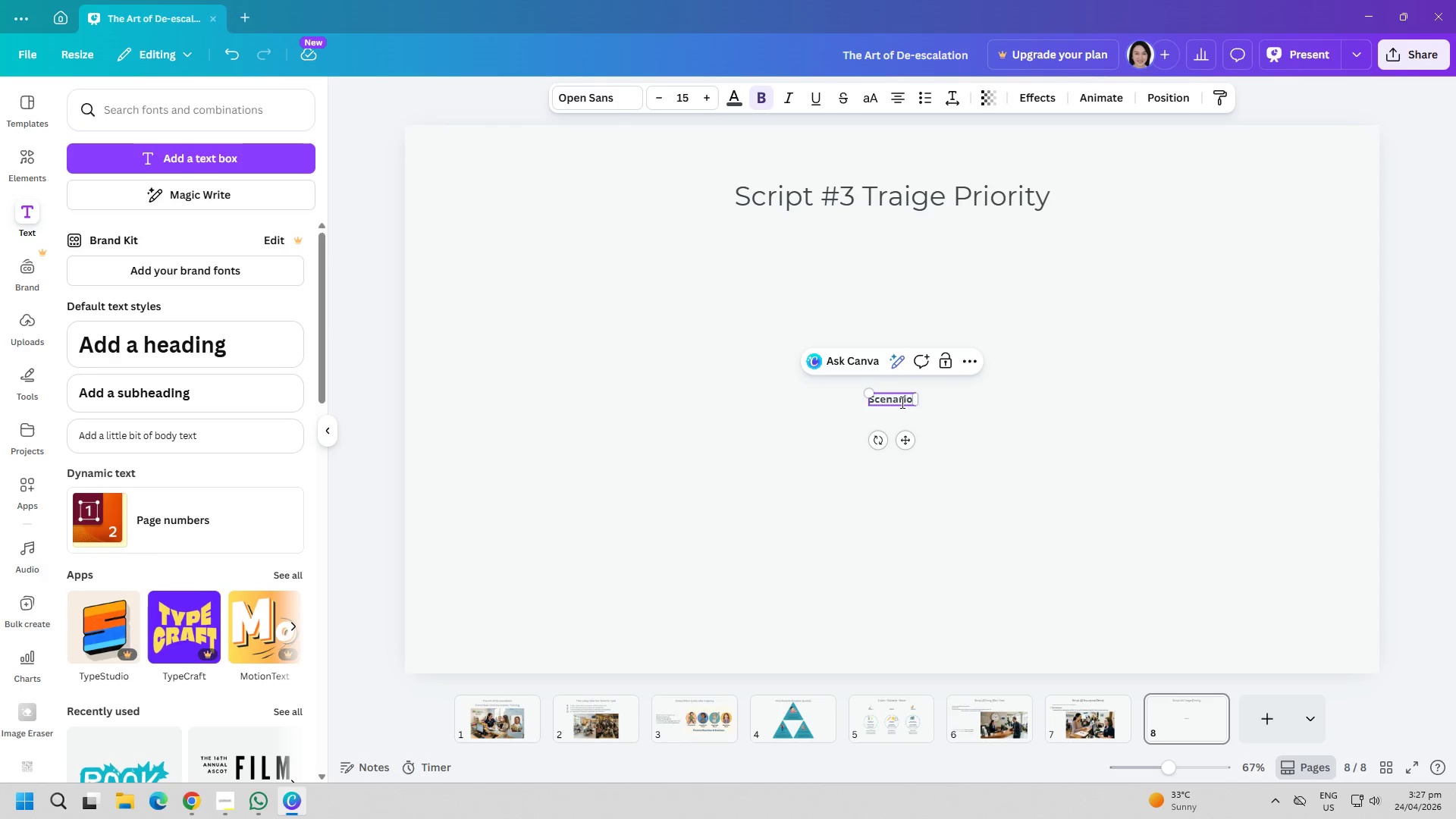 
key(Space)
 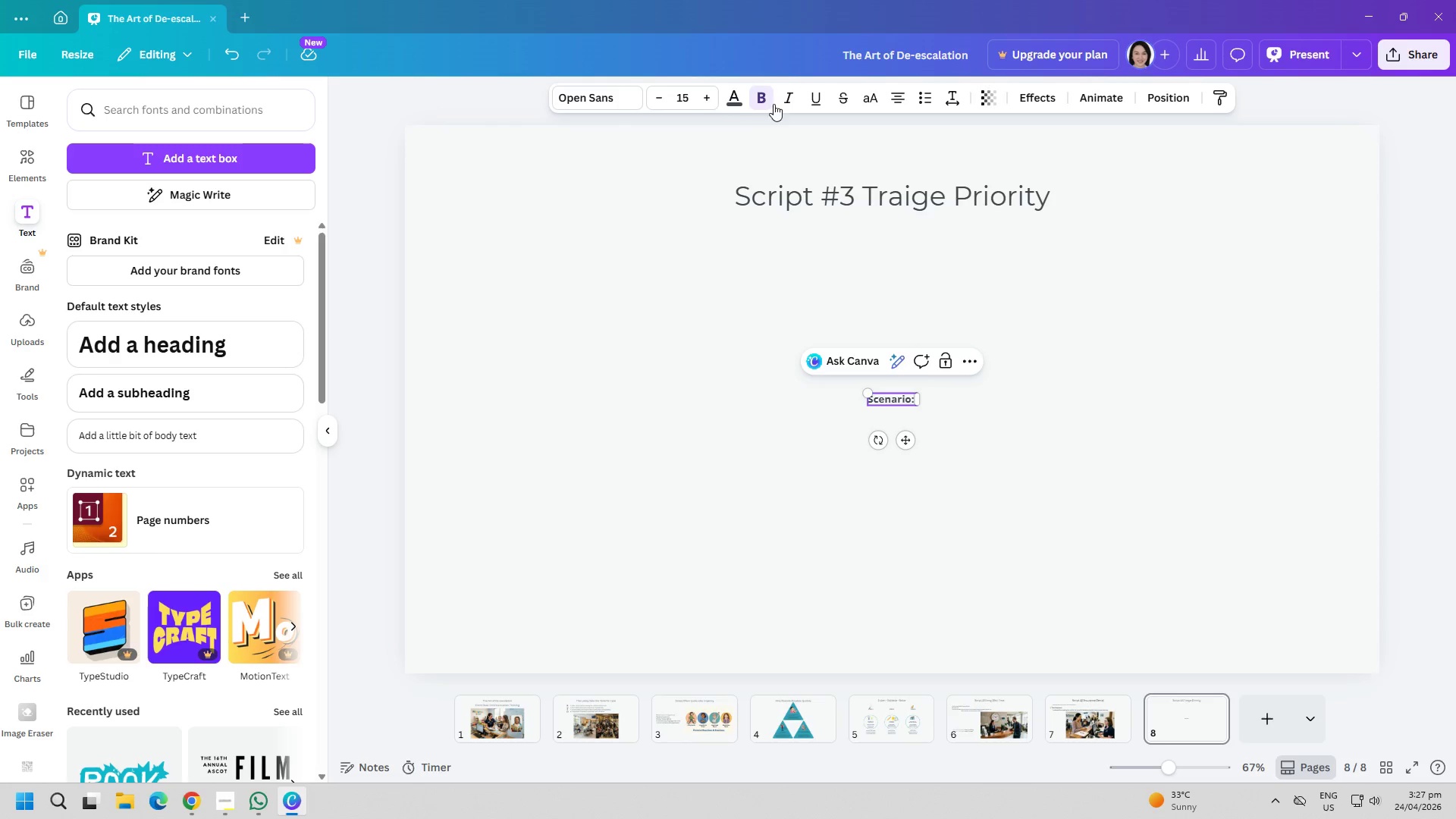 
left_click([761, 97])
 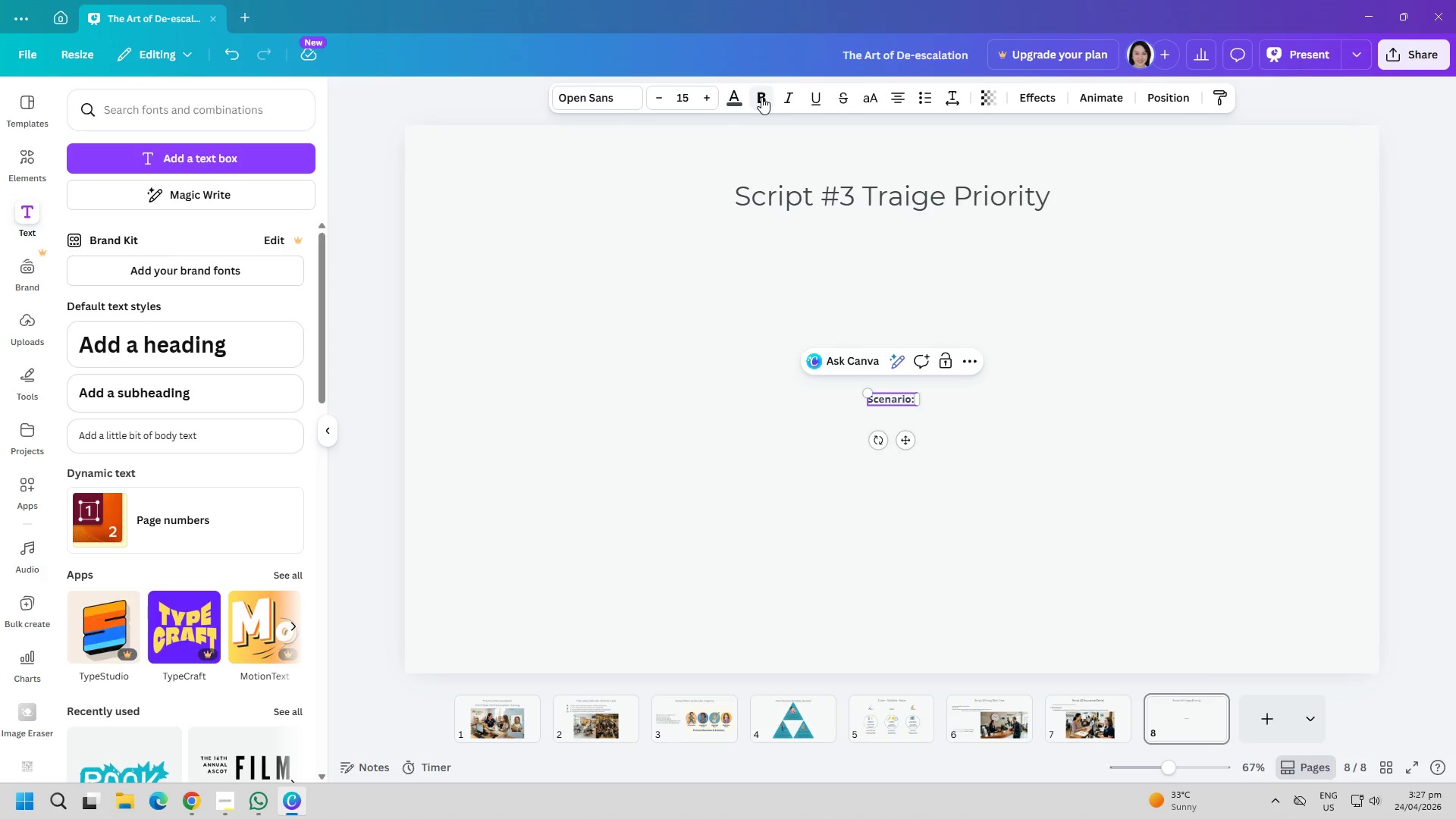 
type(" )
key(Backspace)
type(We were here first !")
 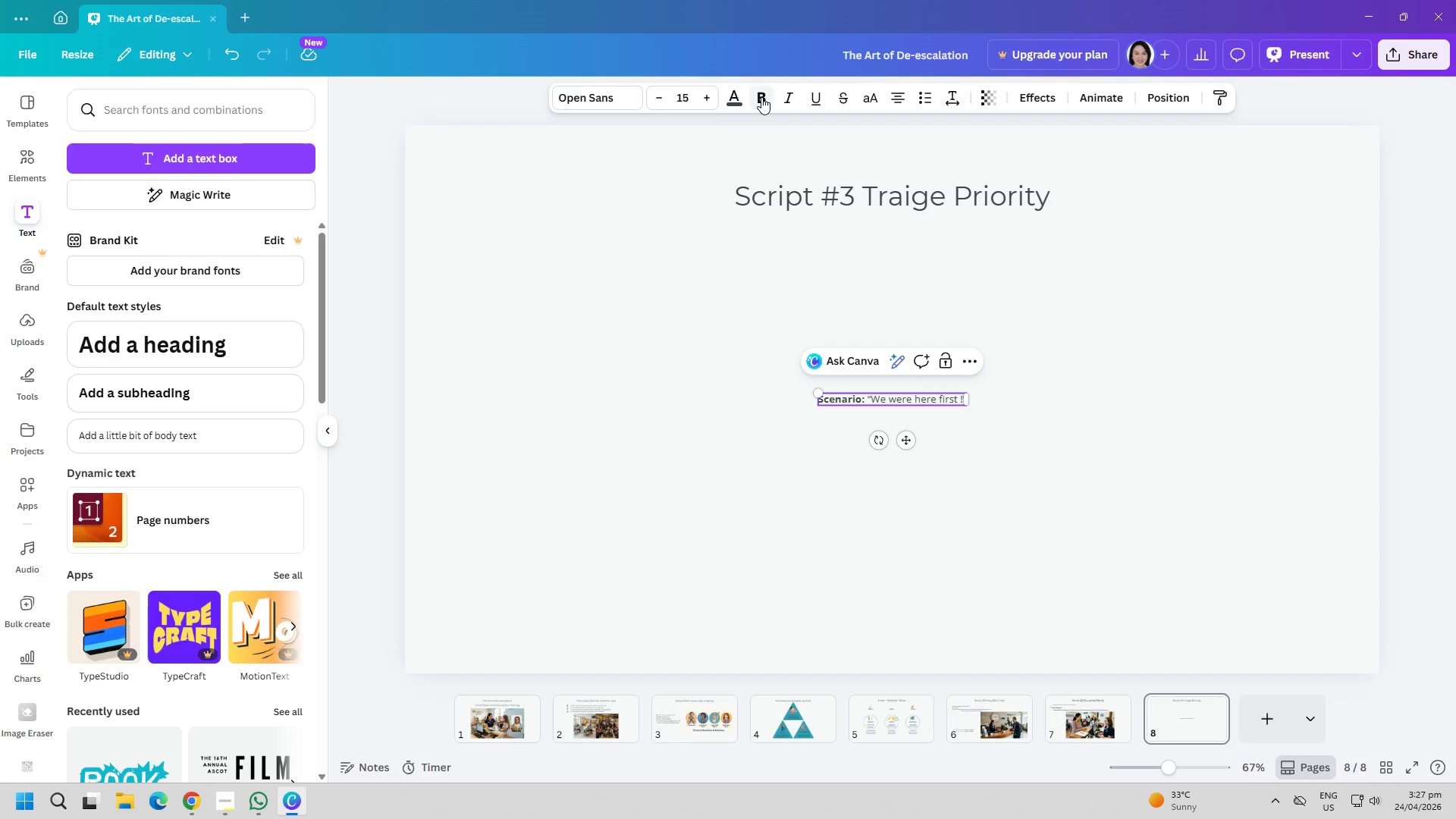 
double_click([708, 96])
 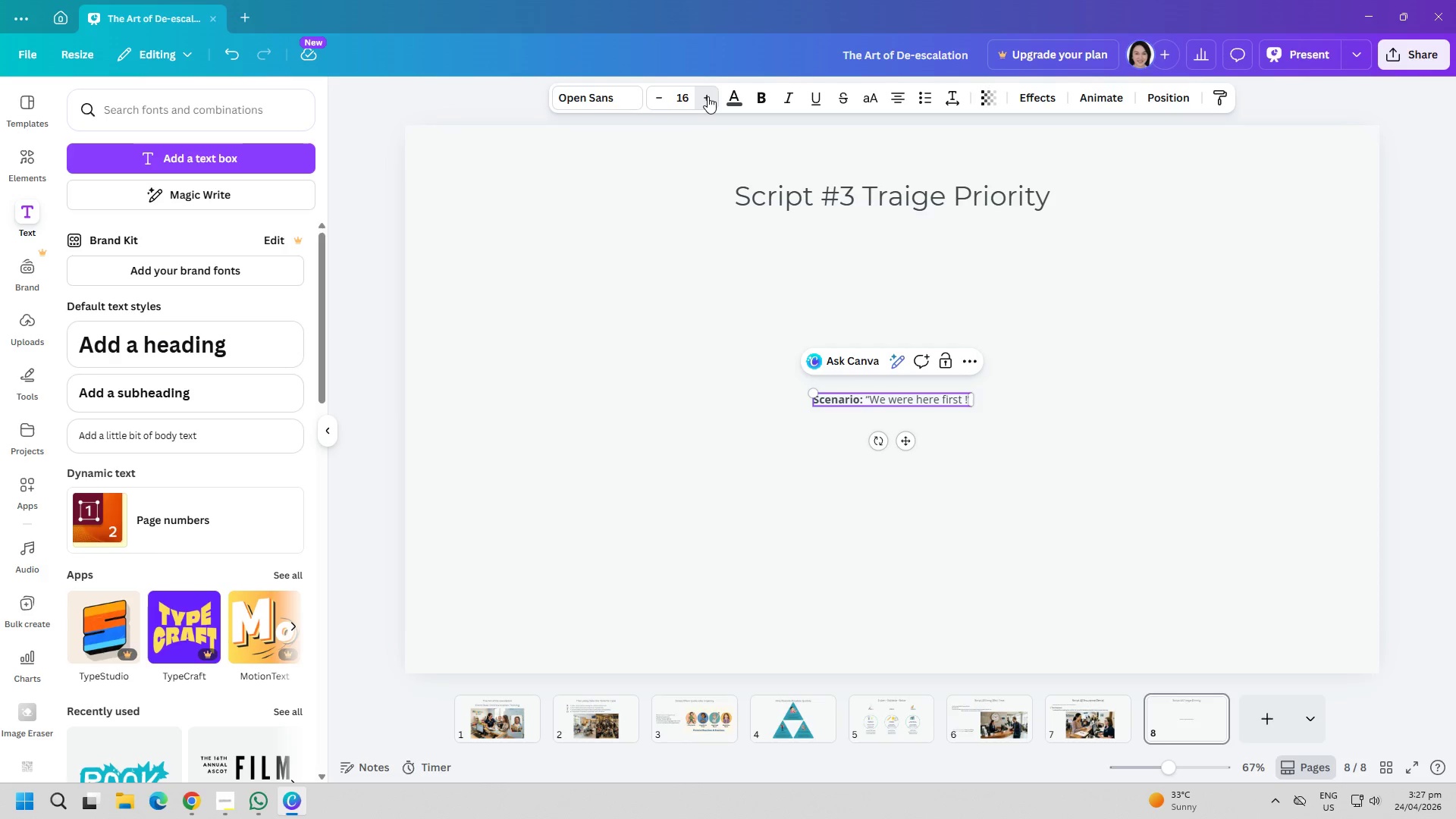 
triple_click([708, 96])
 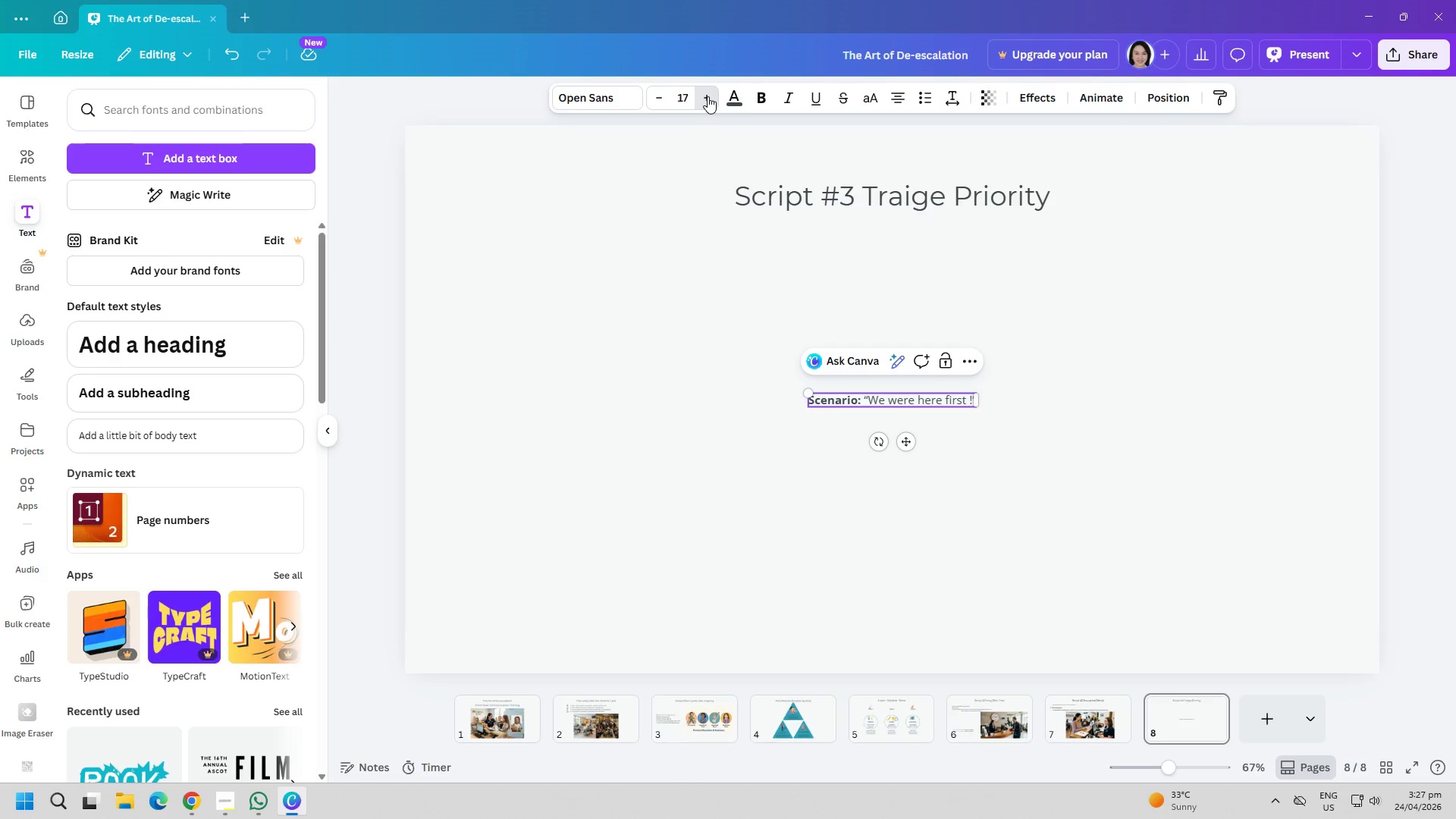 
triple_click([708, 96])
 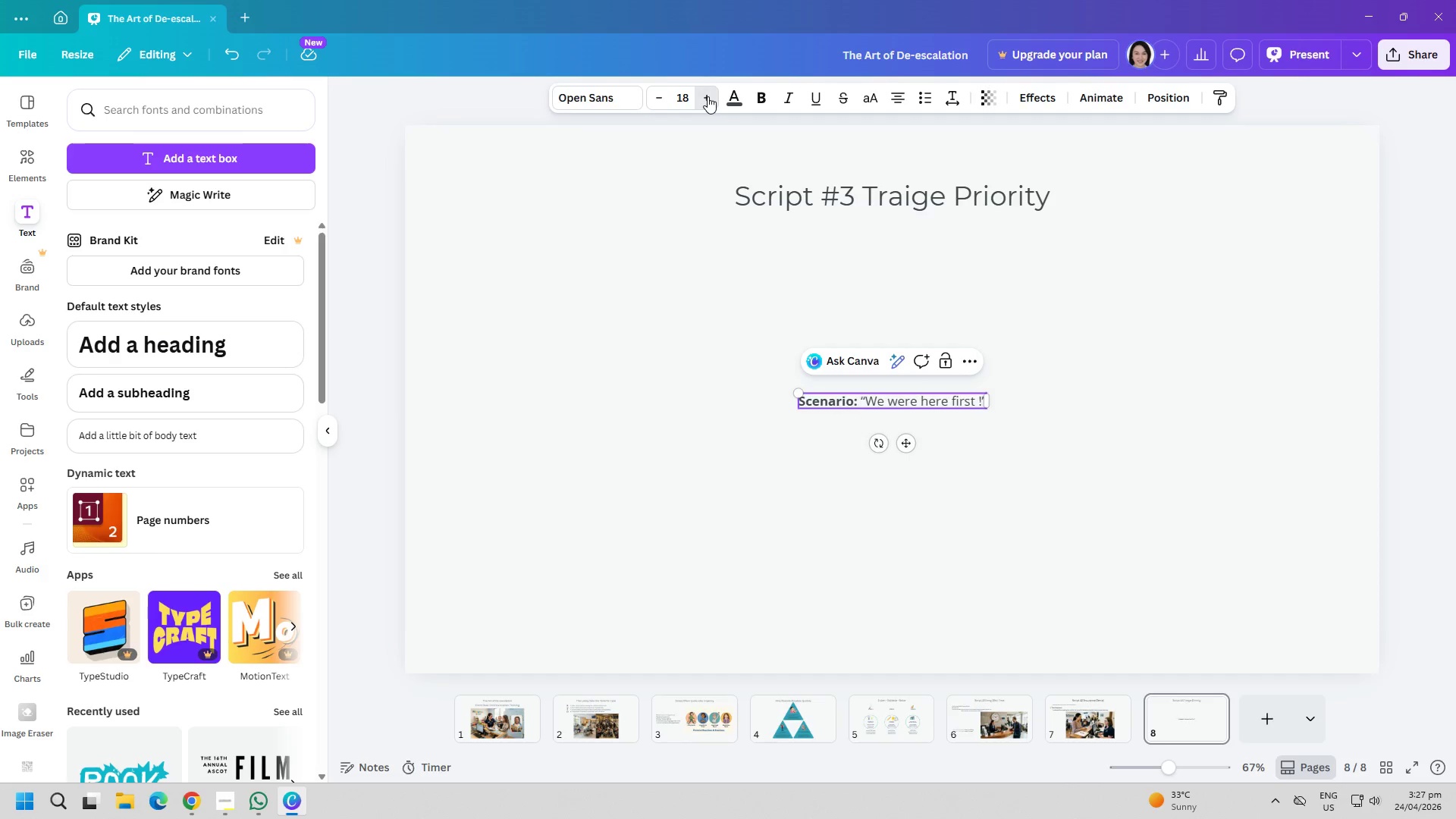 
triple_click([708, 96])
 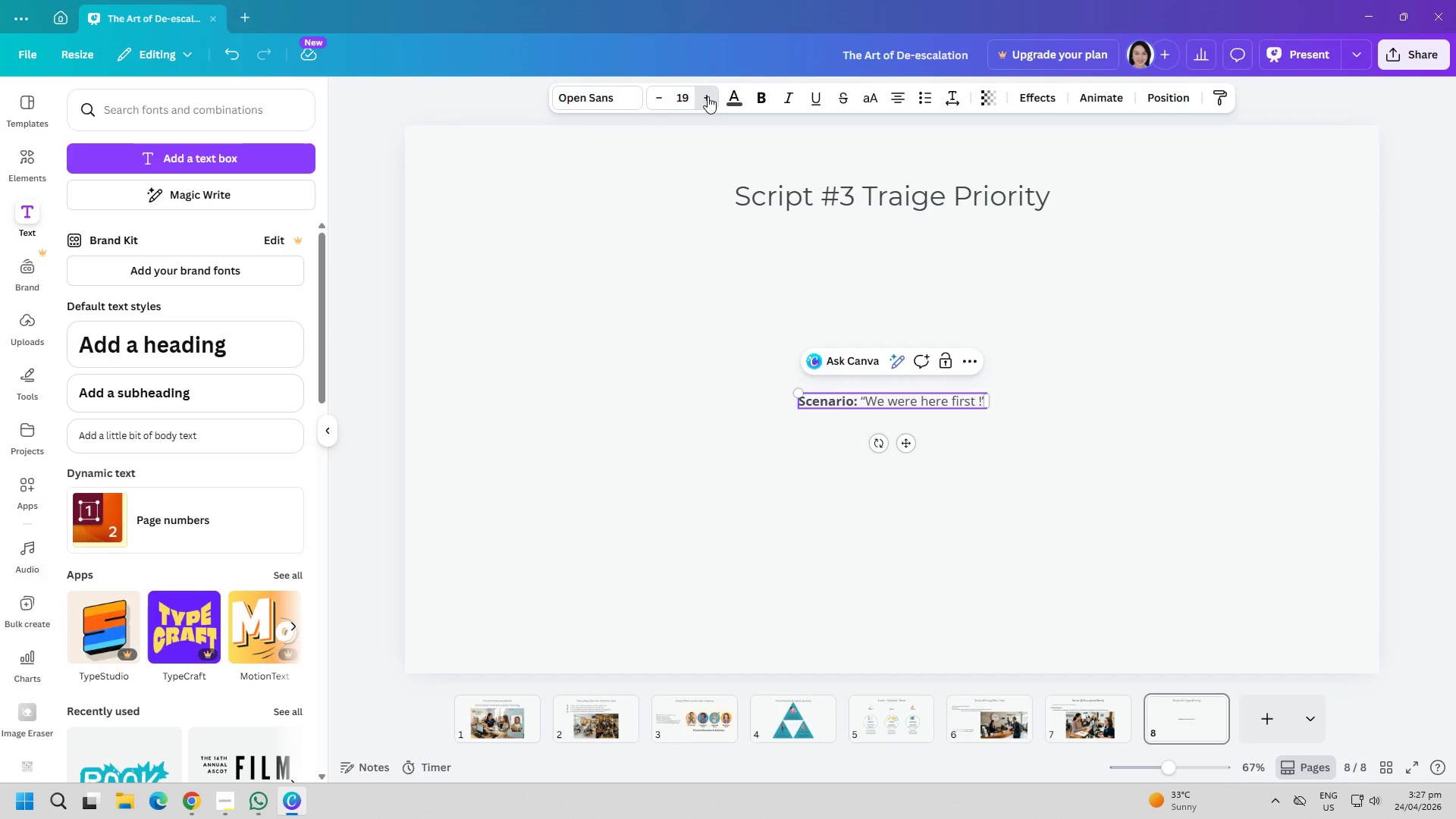 
triple_click([708, 96])
 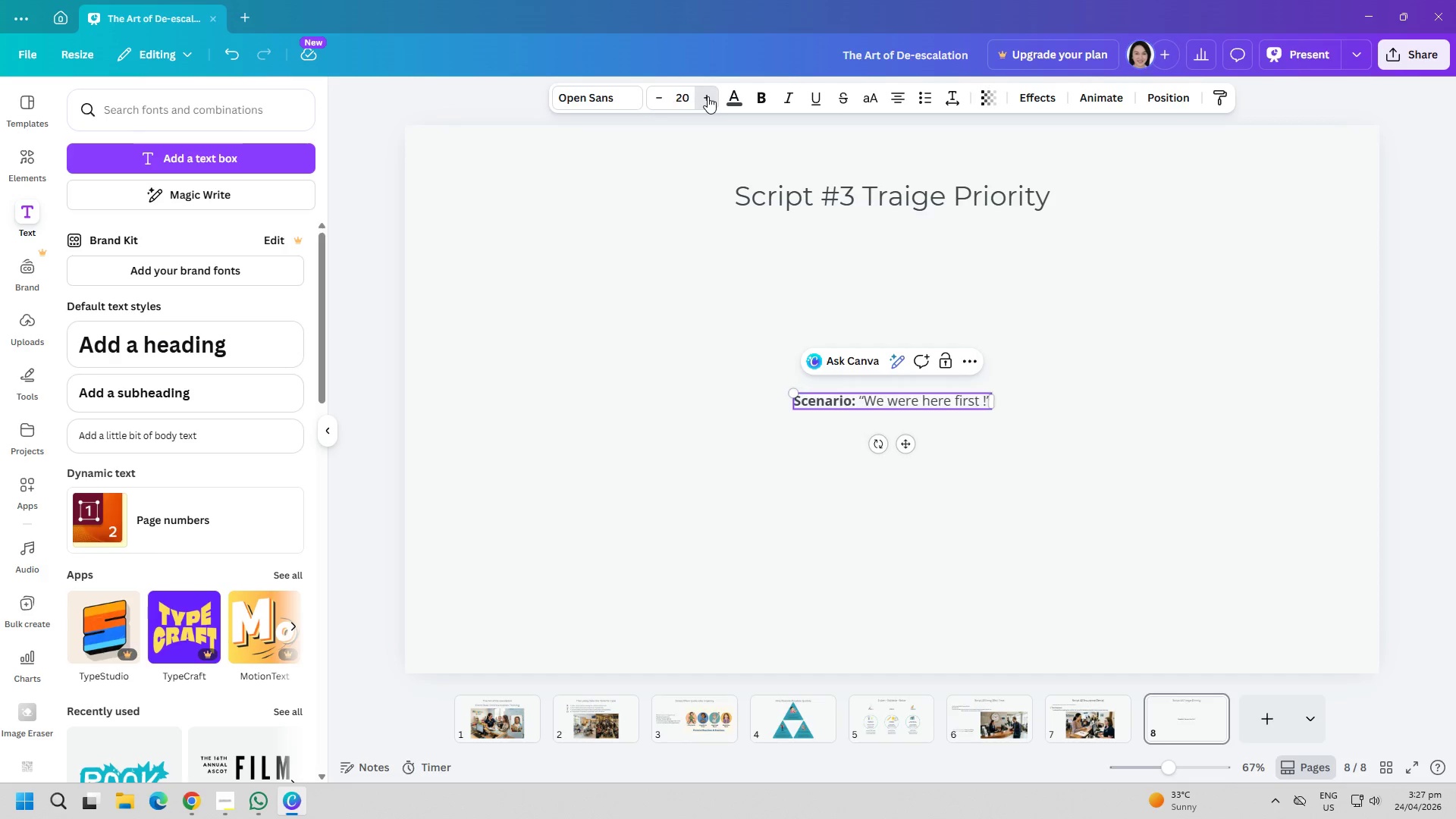 
triple_click([708, 96])
 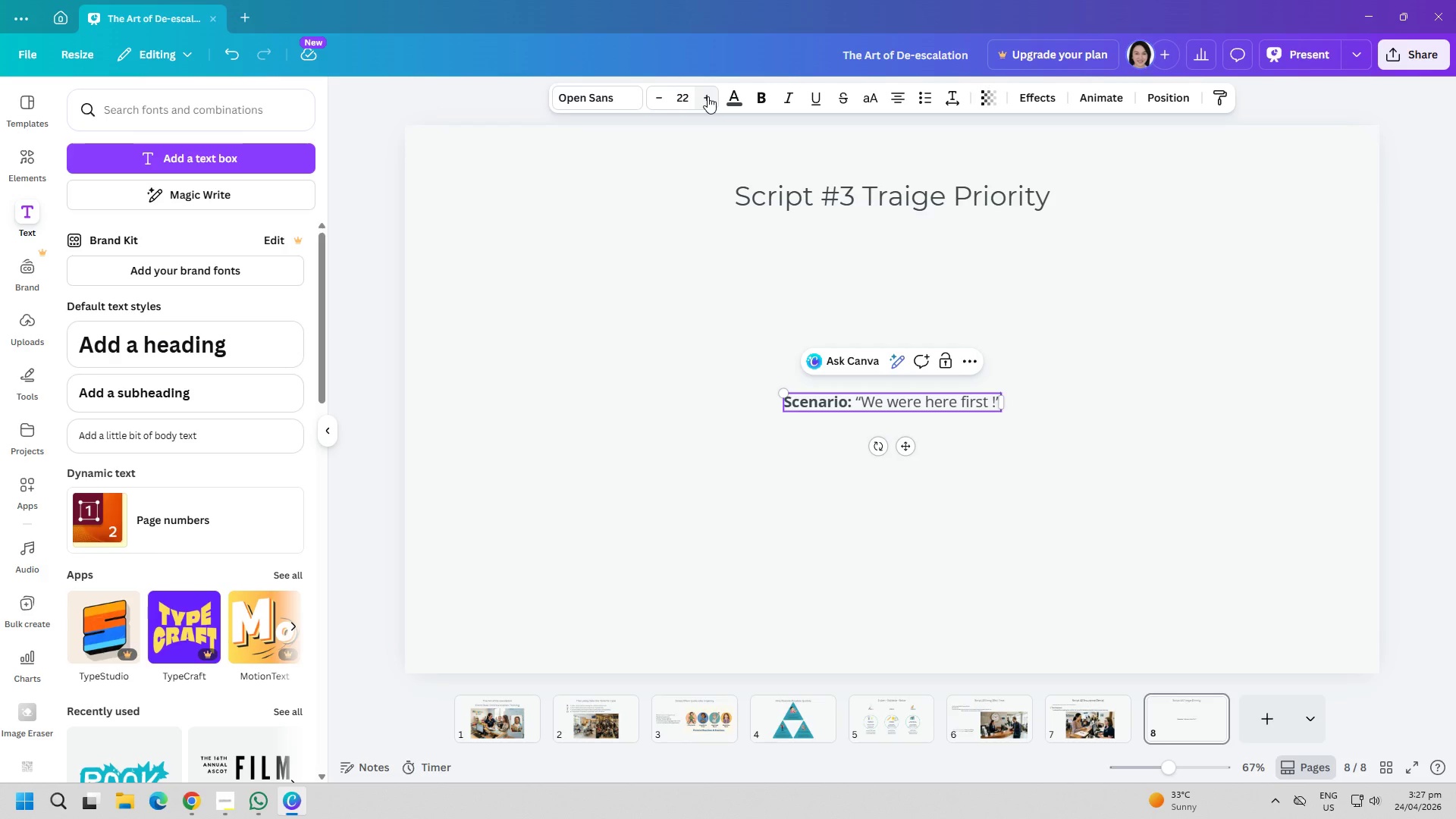 
left_click([708, 96])
 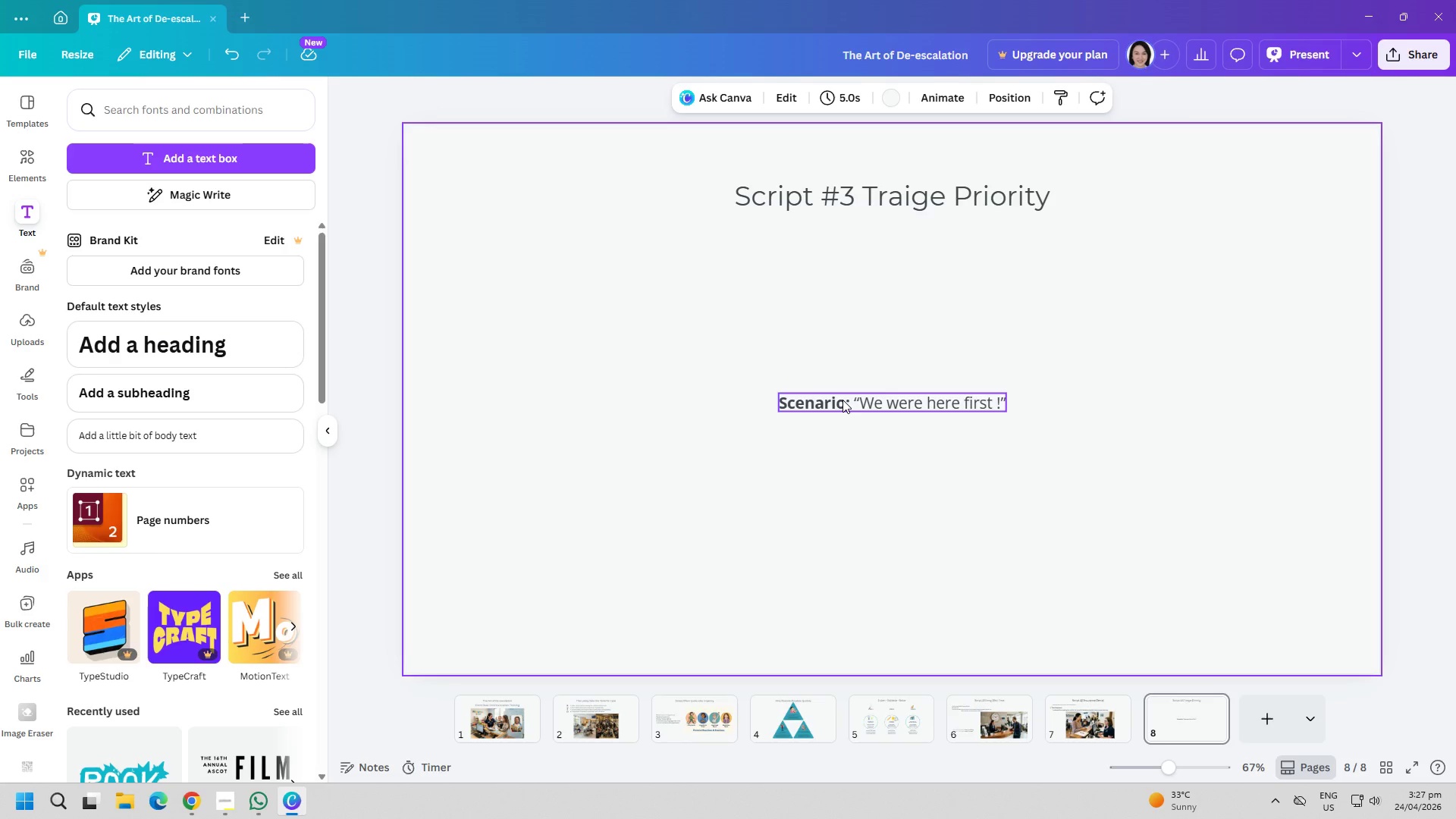 
wait(6.2)
 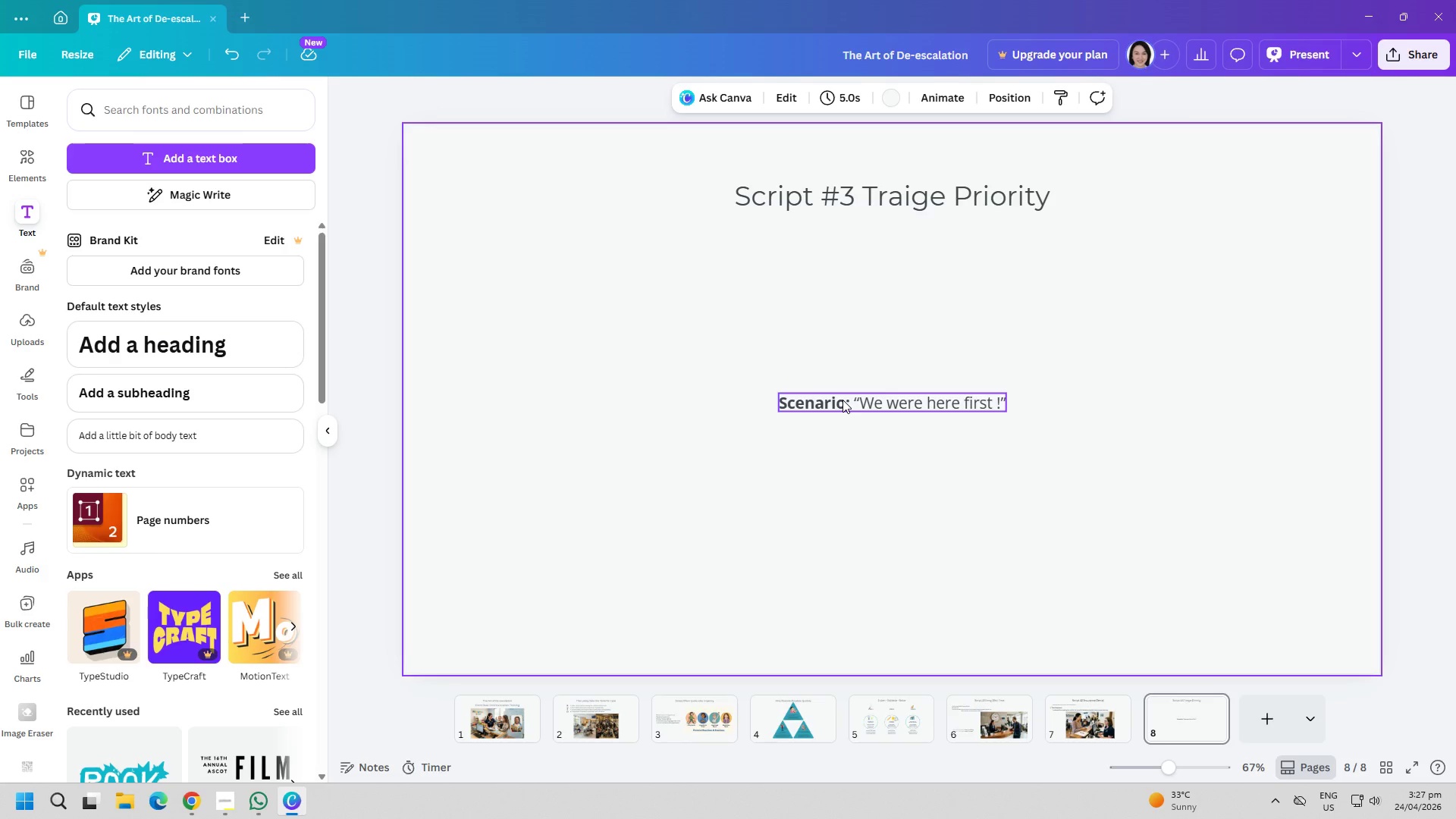 
left_click_drag(start_coordinate=[843, 400], to_coordinate=[625, 262])
 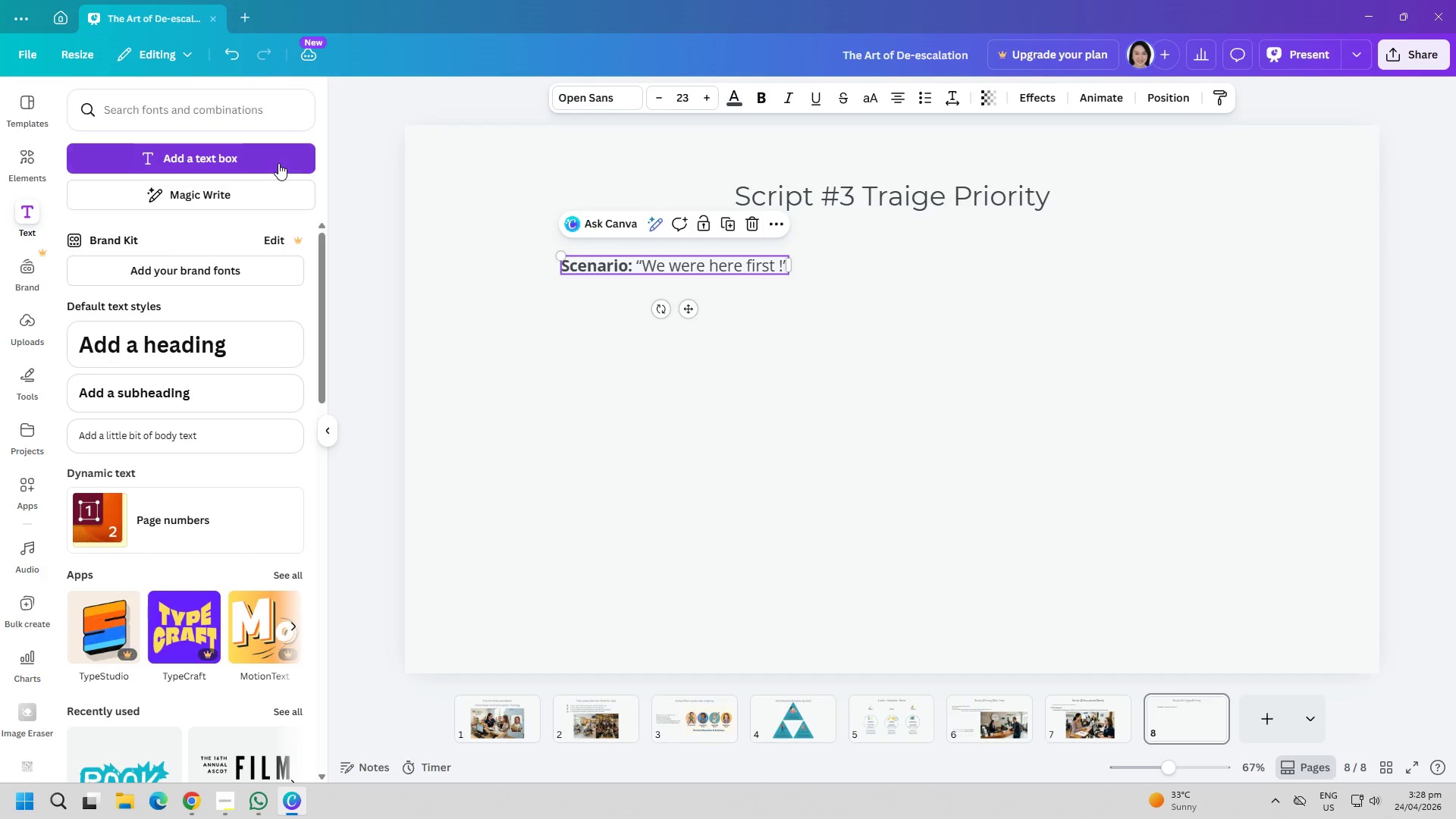 
left_click([278, 163])
 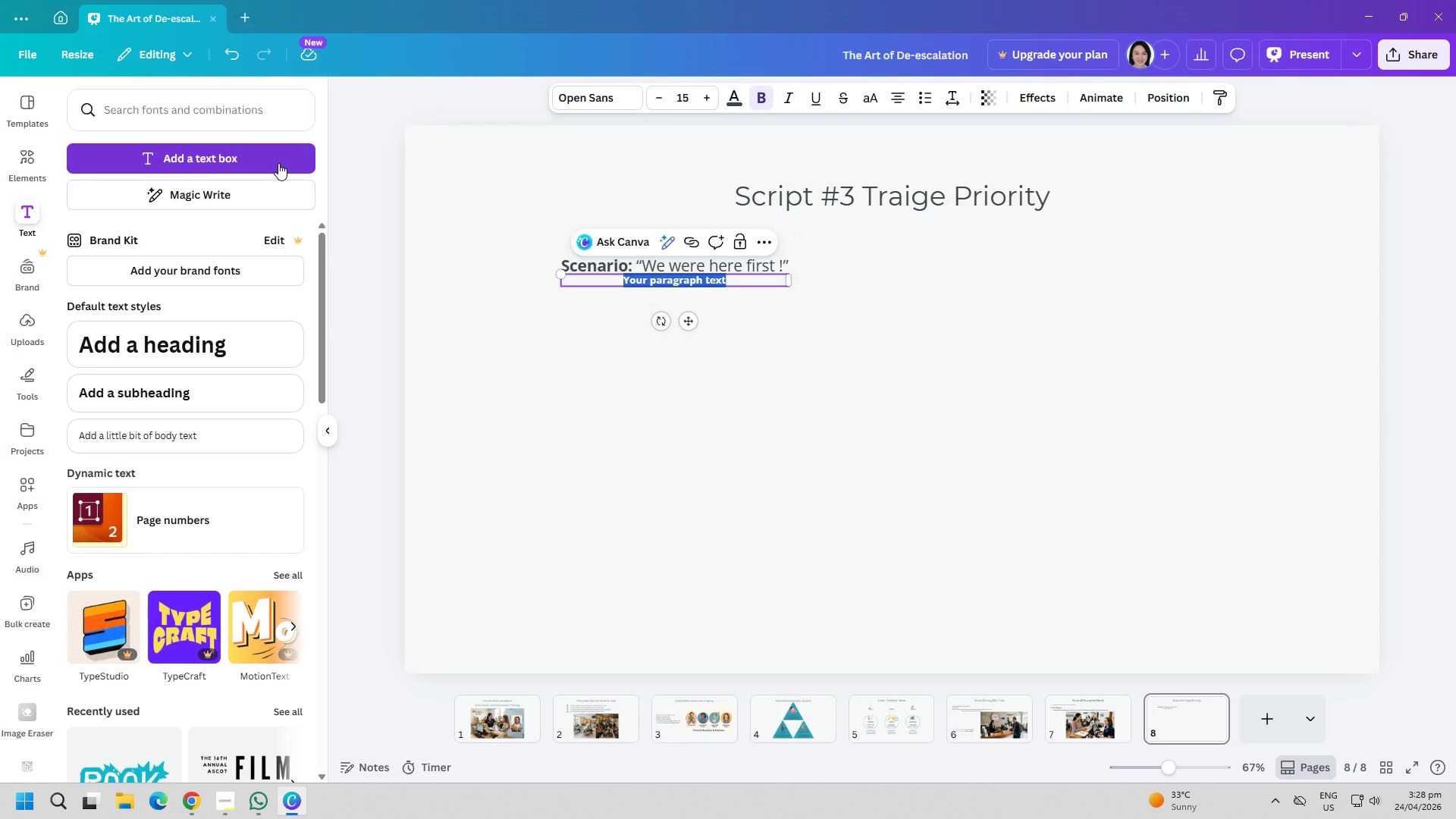 
key(CapsLock)
 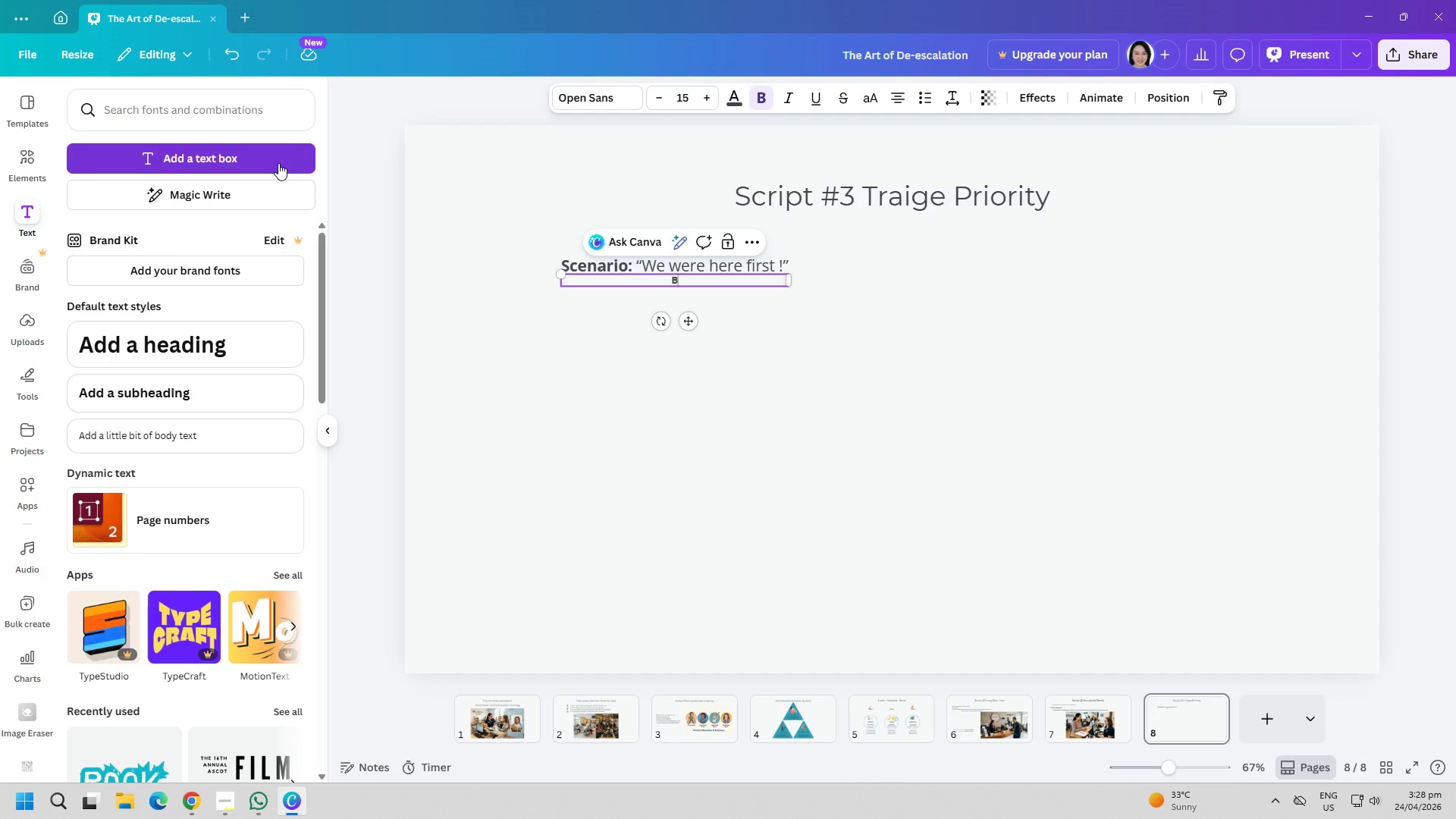 
key(B)
 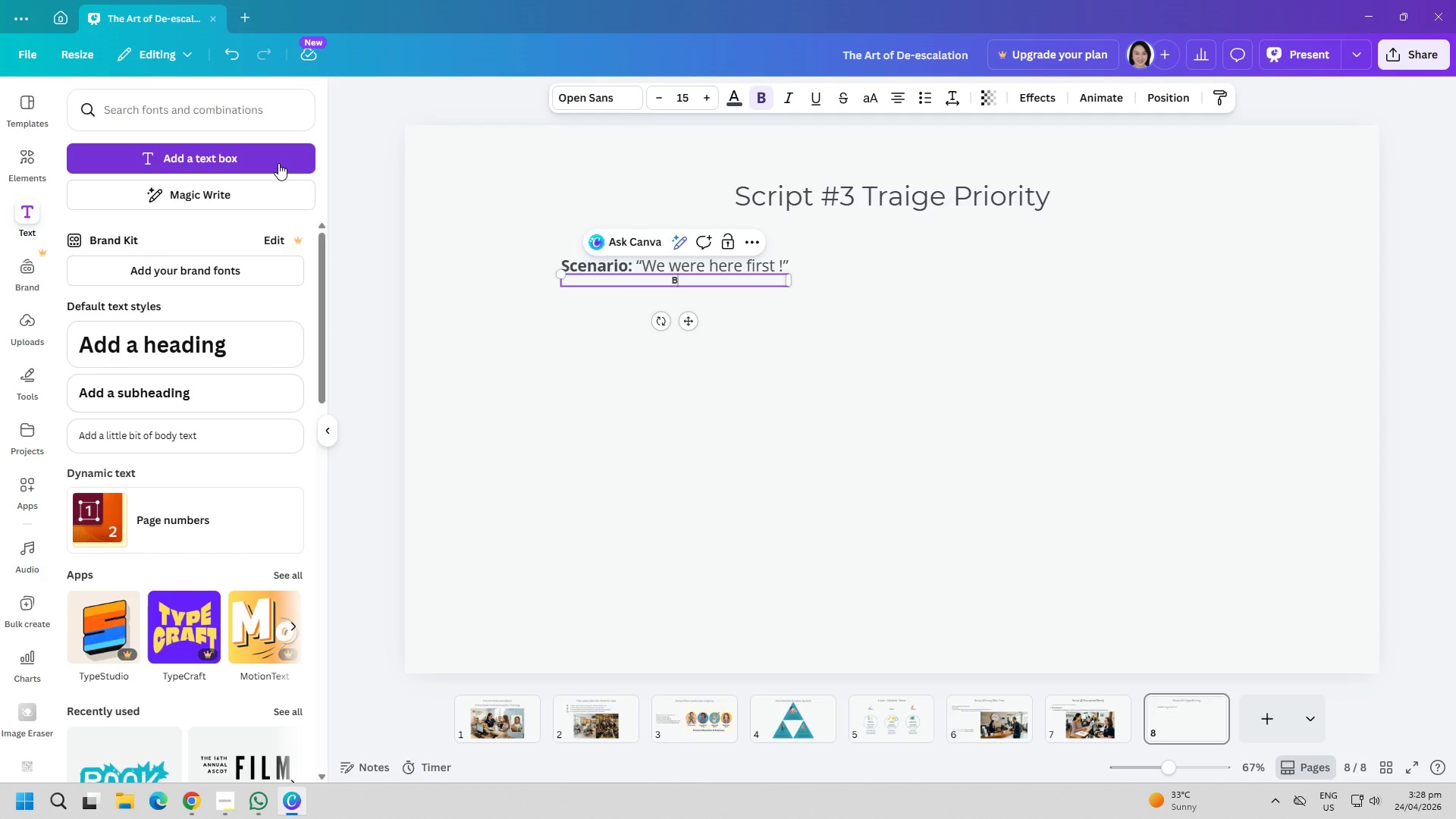 
key(CapsLock)
 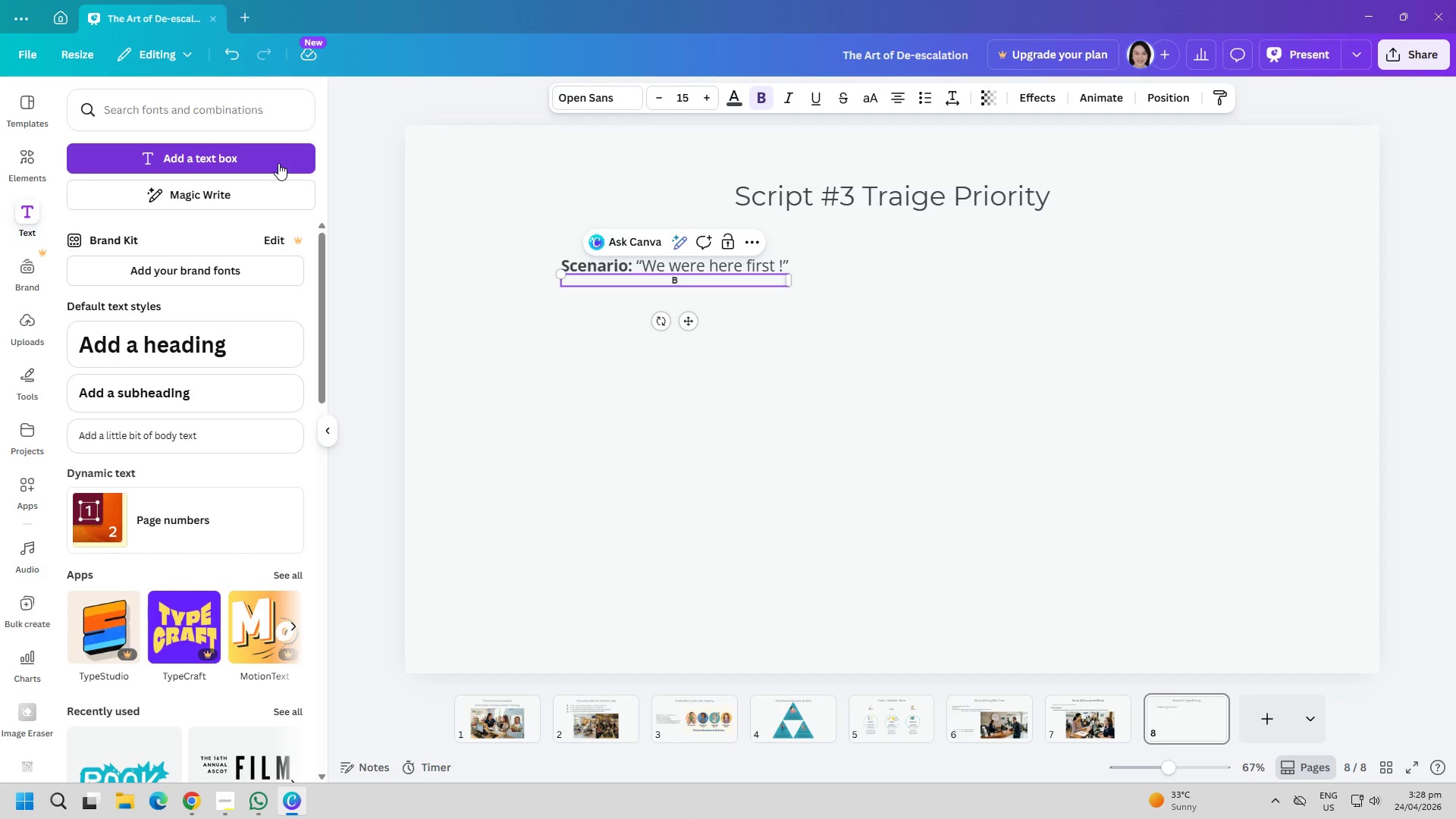 
key(Backspace)
 